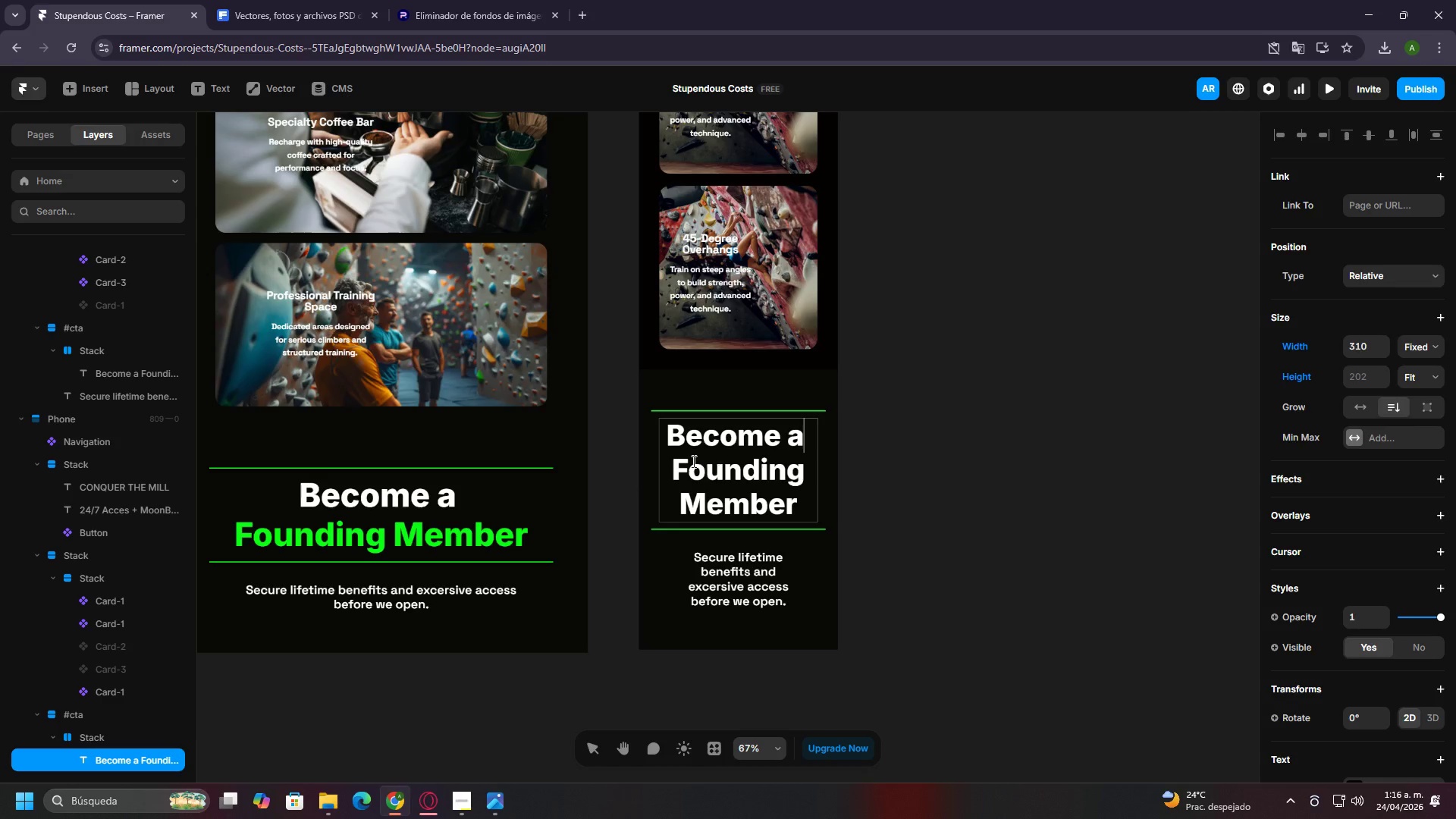 
left_click_drag(start_coordinate=[676, 463], to_coordinate=[799, 506])
 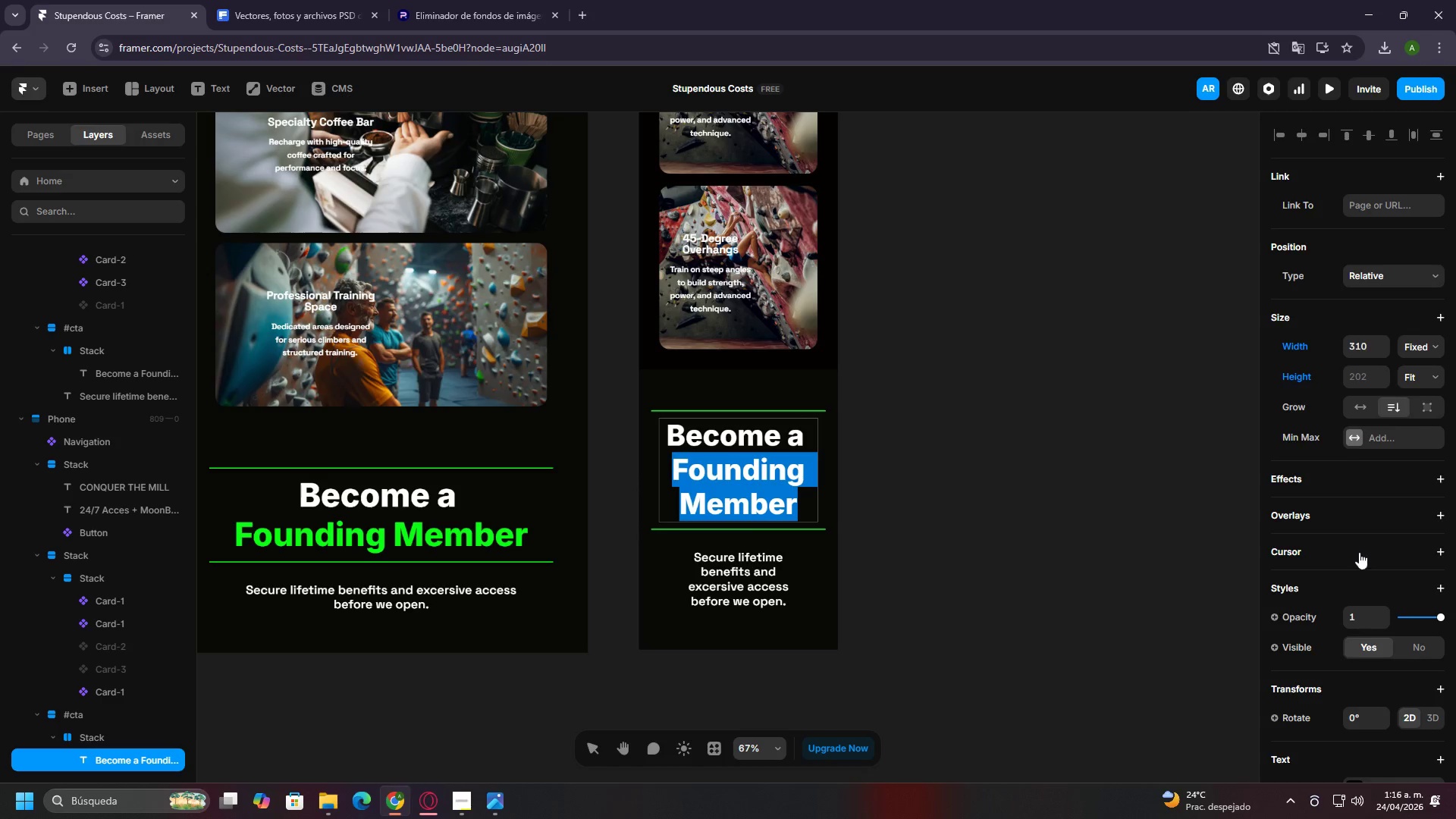 
scroll: coordinate [1364, 551], scroll_direction: down, amount: 5.0
 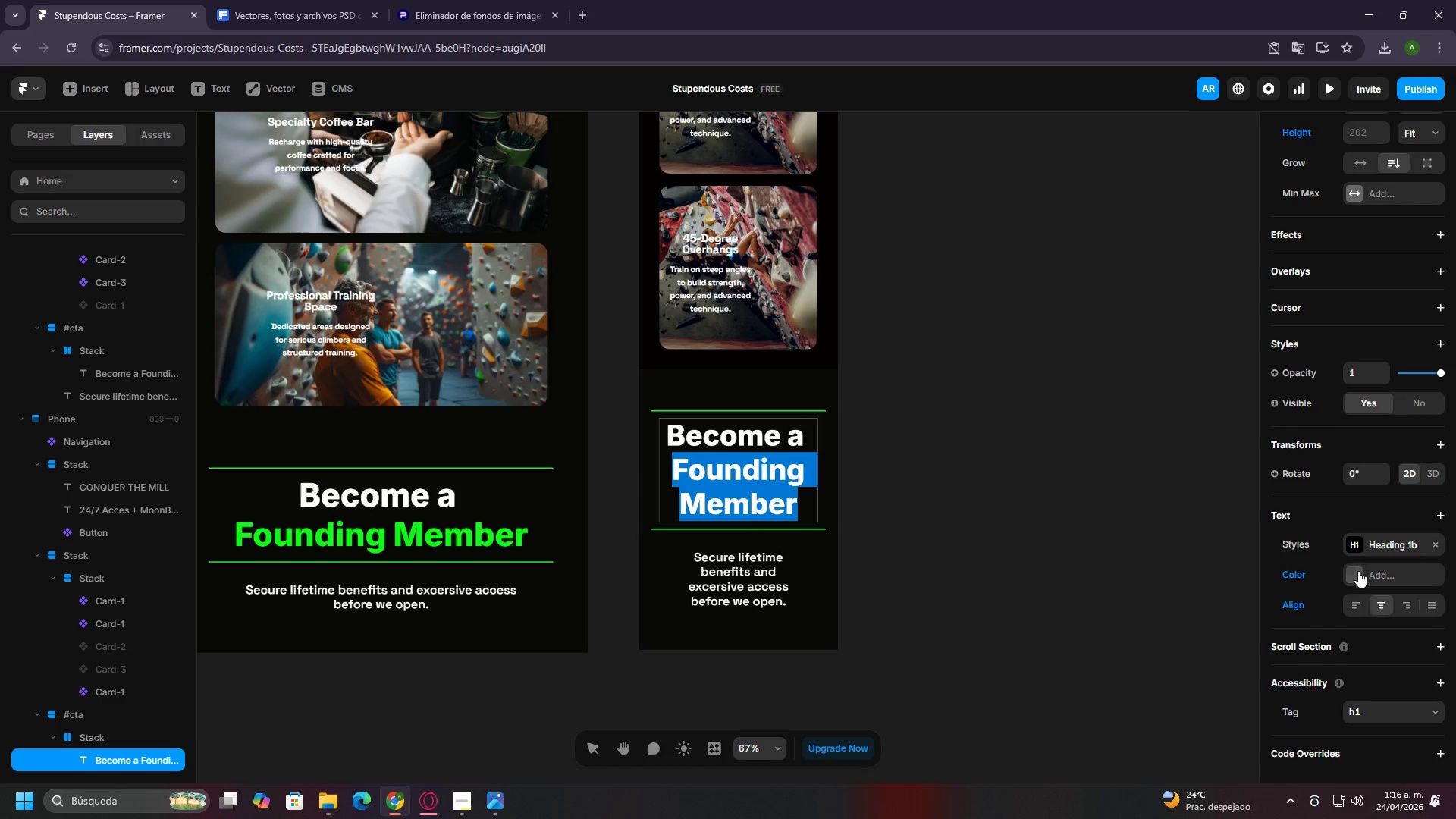 
left_click([1357, 571])
 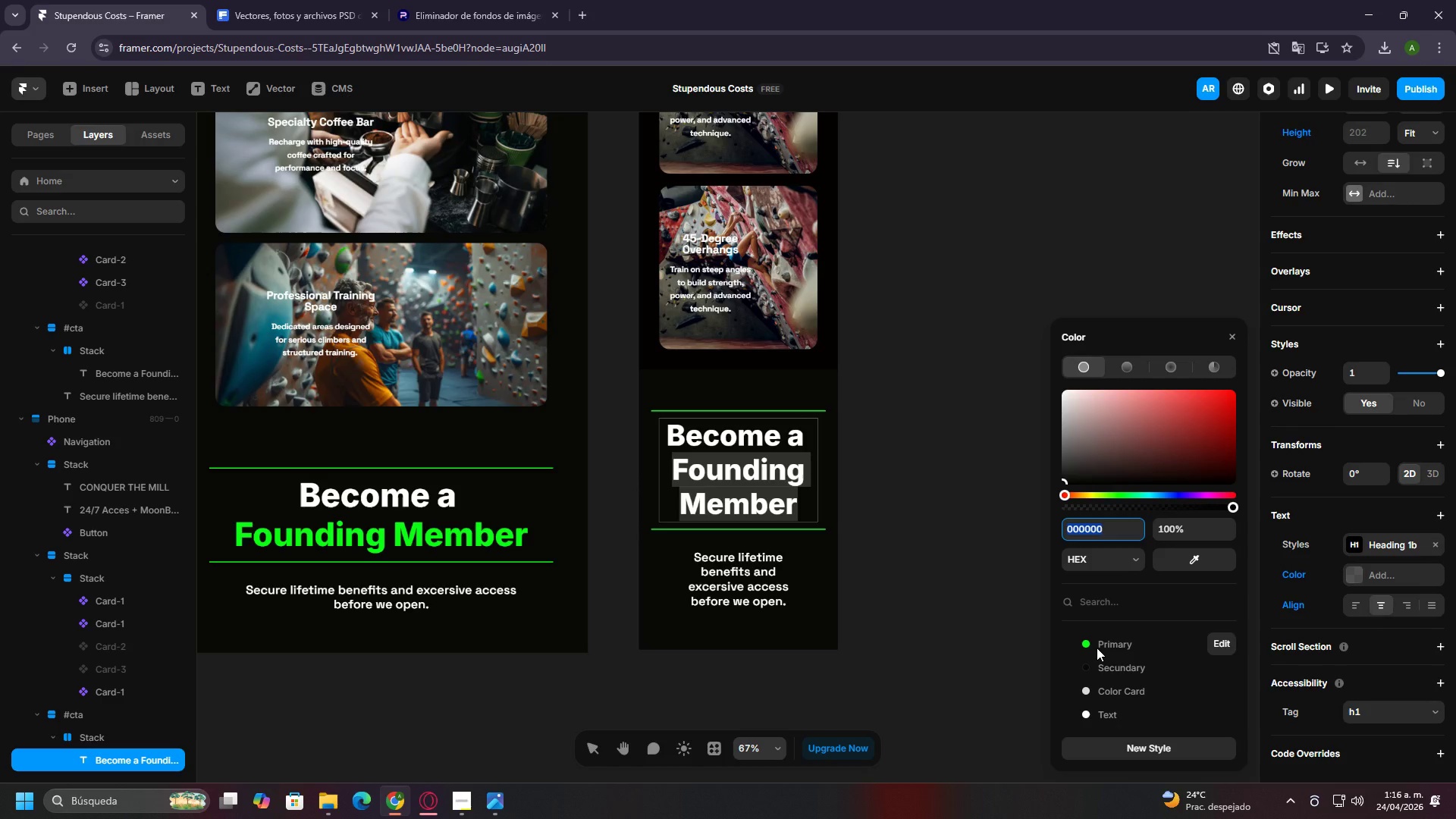 
left_click([1097, 648])
 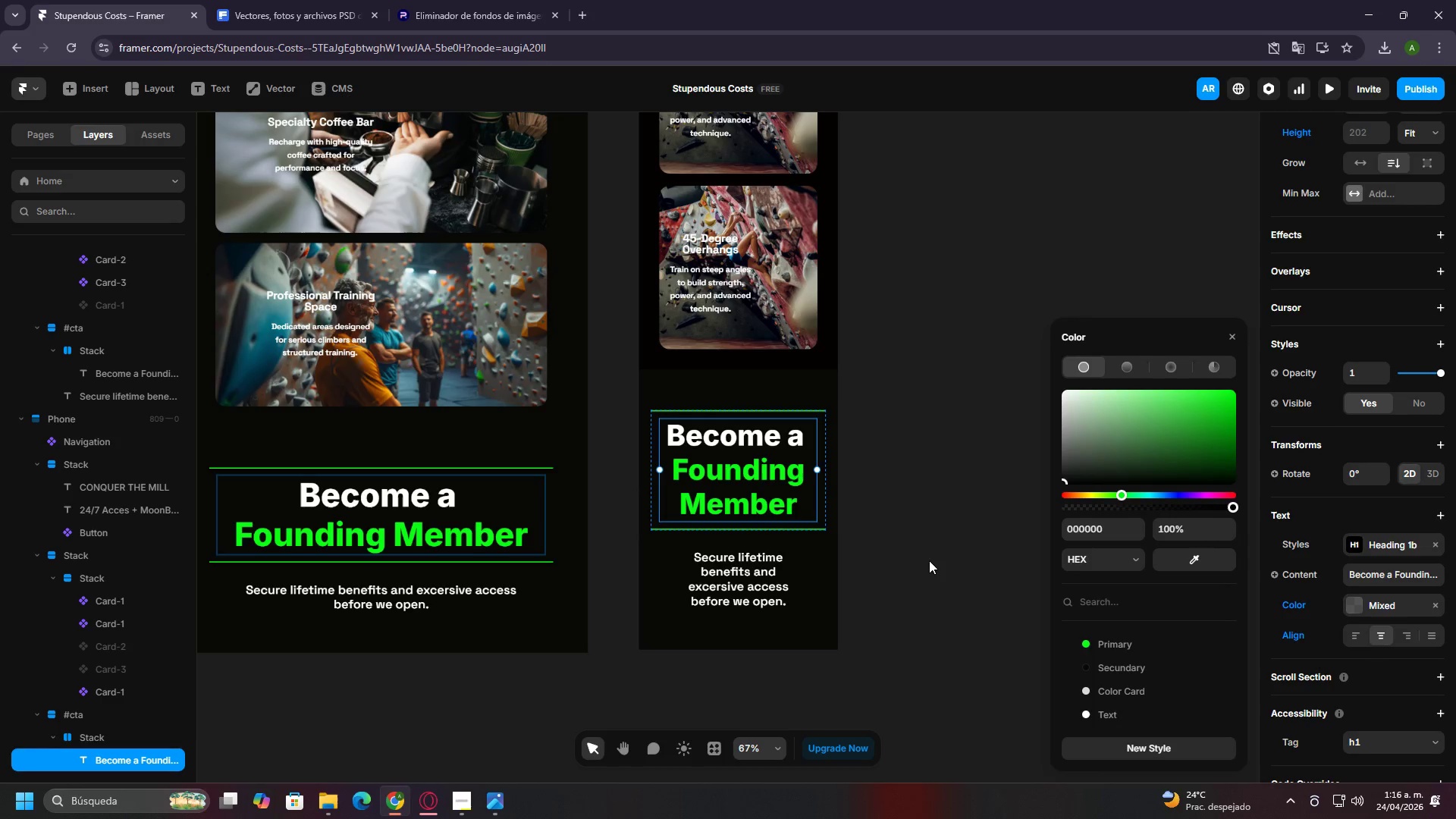 
triple_click([929, 560])
 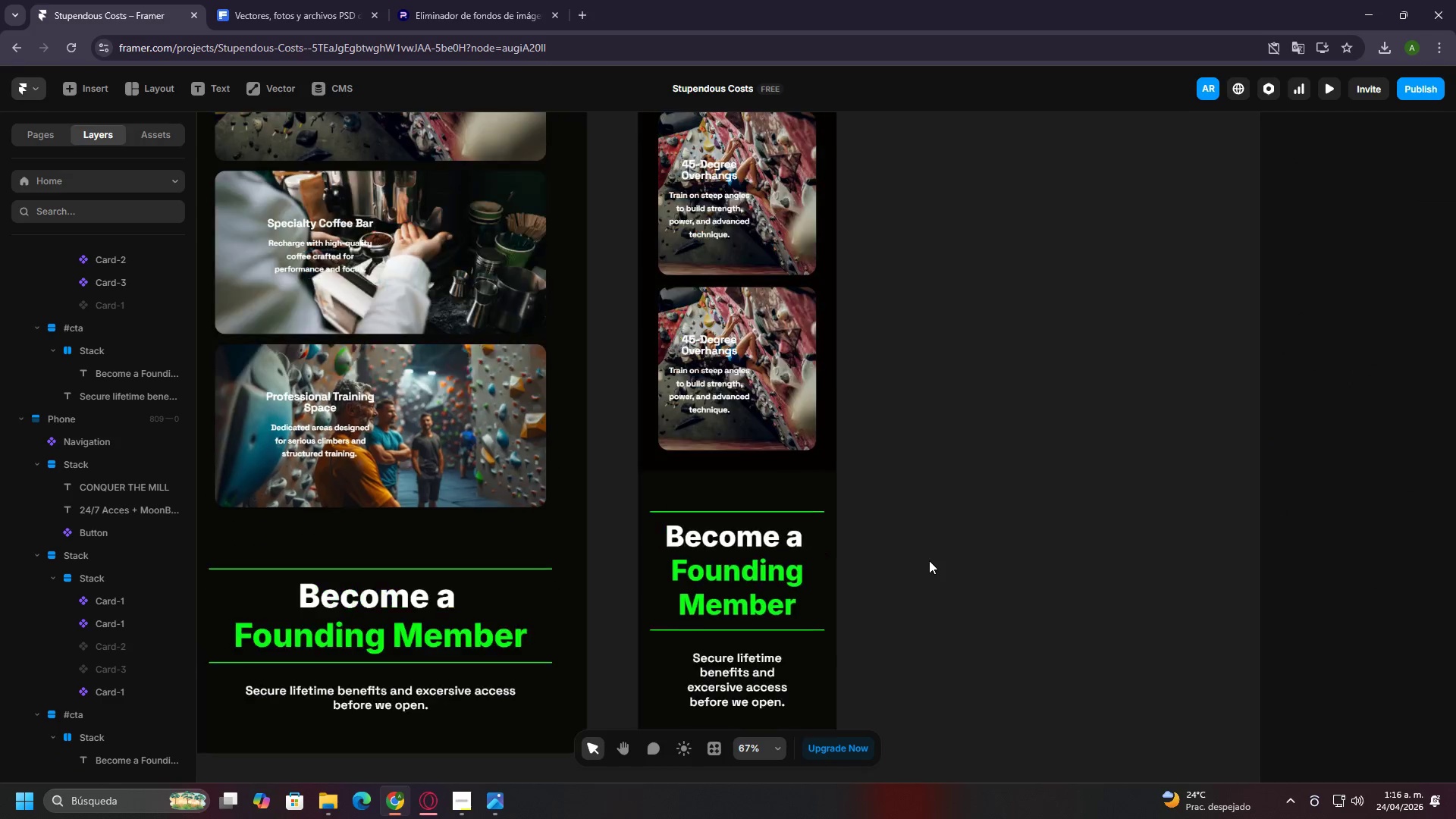 
scroll: coordinate [929, 560], scroll_direction: up, amount: 14.0
 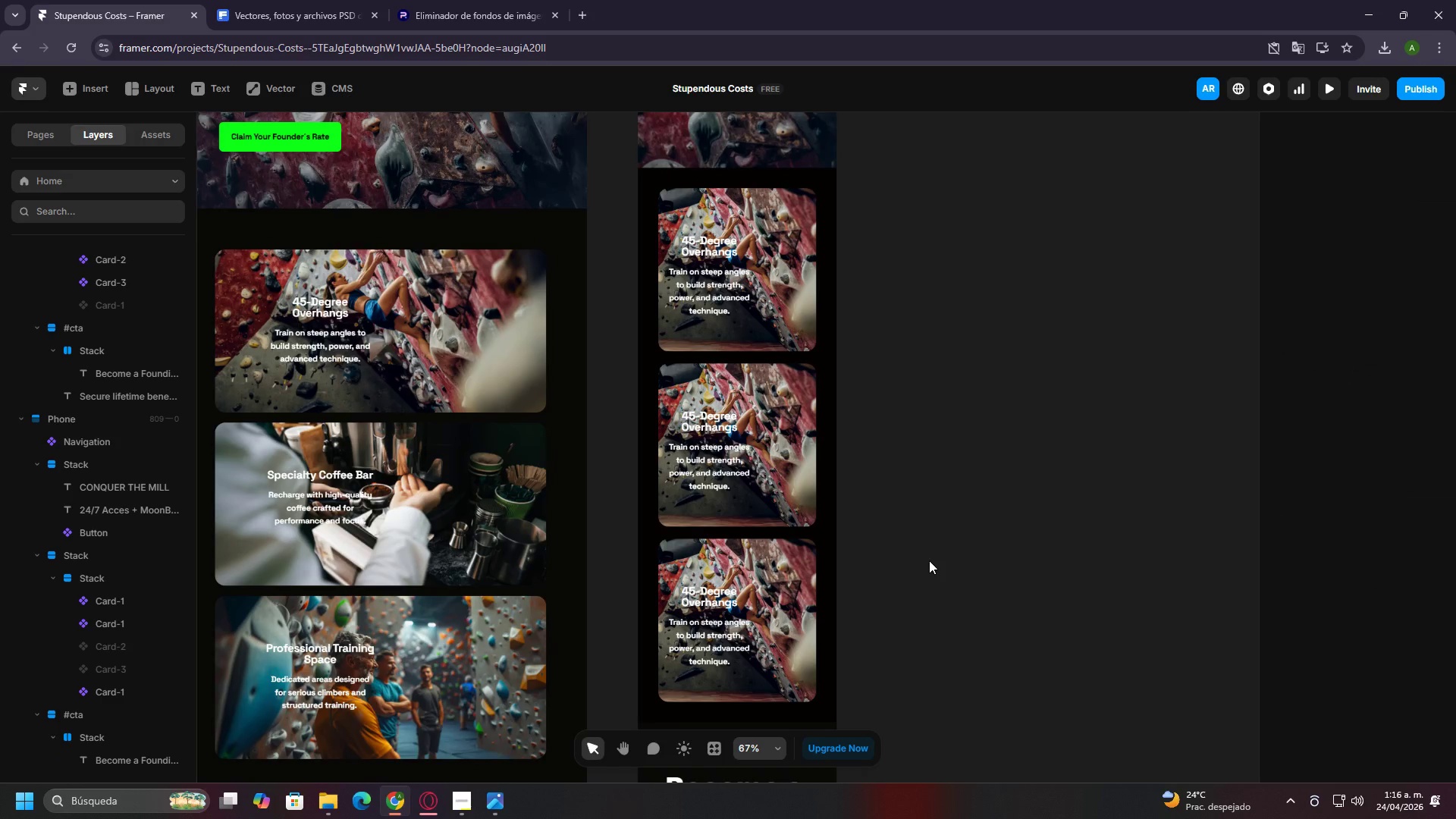 
hold_key(key=ControlLeft, duration=1.2)
scroll: coordinate [929, 560], scroll_direction: down, amount: 2.0
 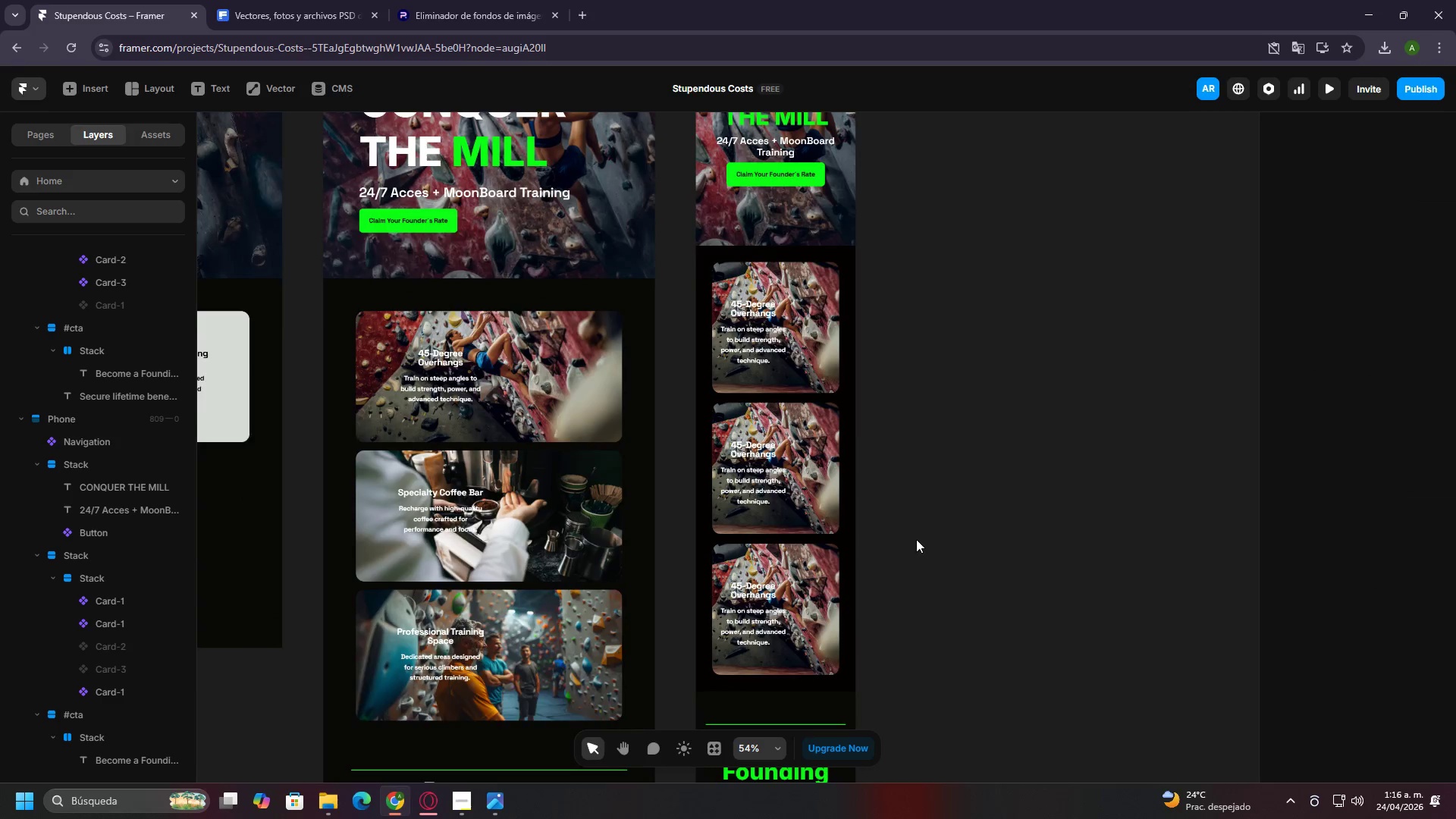 
scroll: coordinate [912, 535], scroll_direction: up, amount: 4.0
 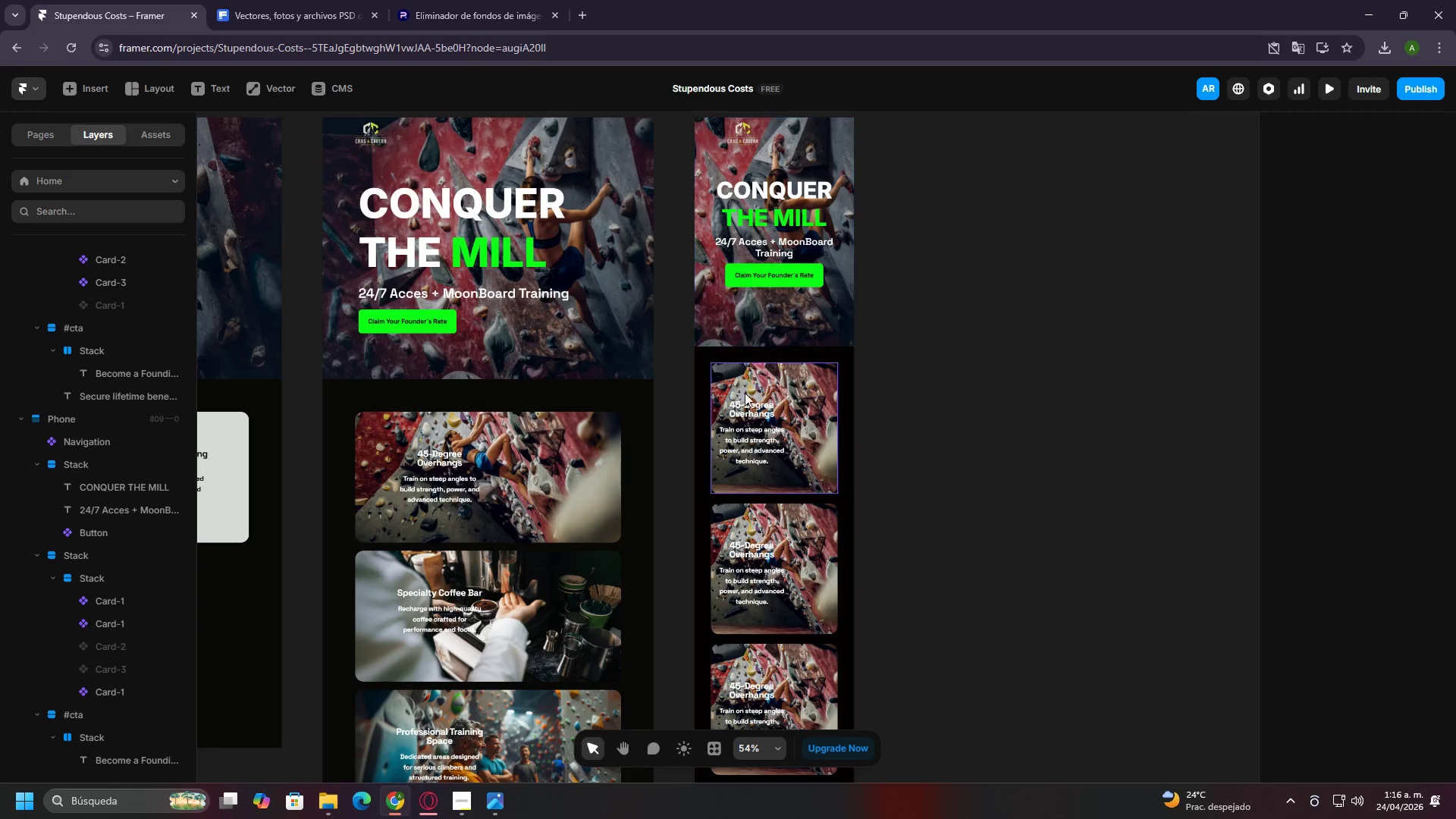 
double_click([749, 398])
 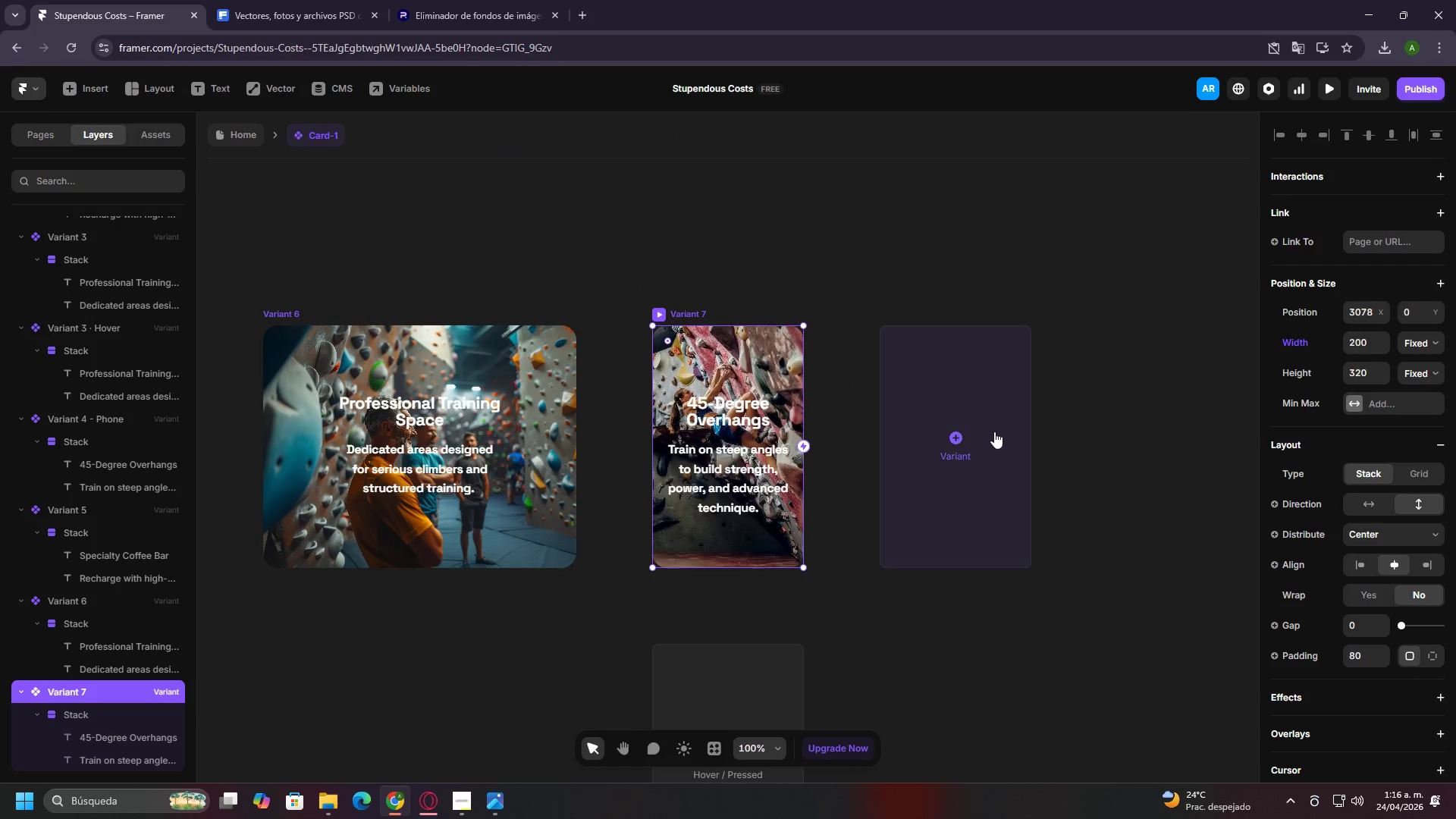 
left_click([973, 434])
 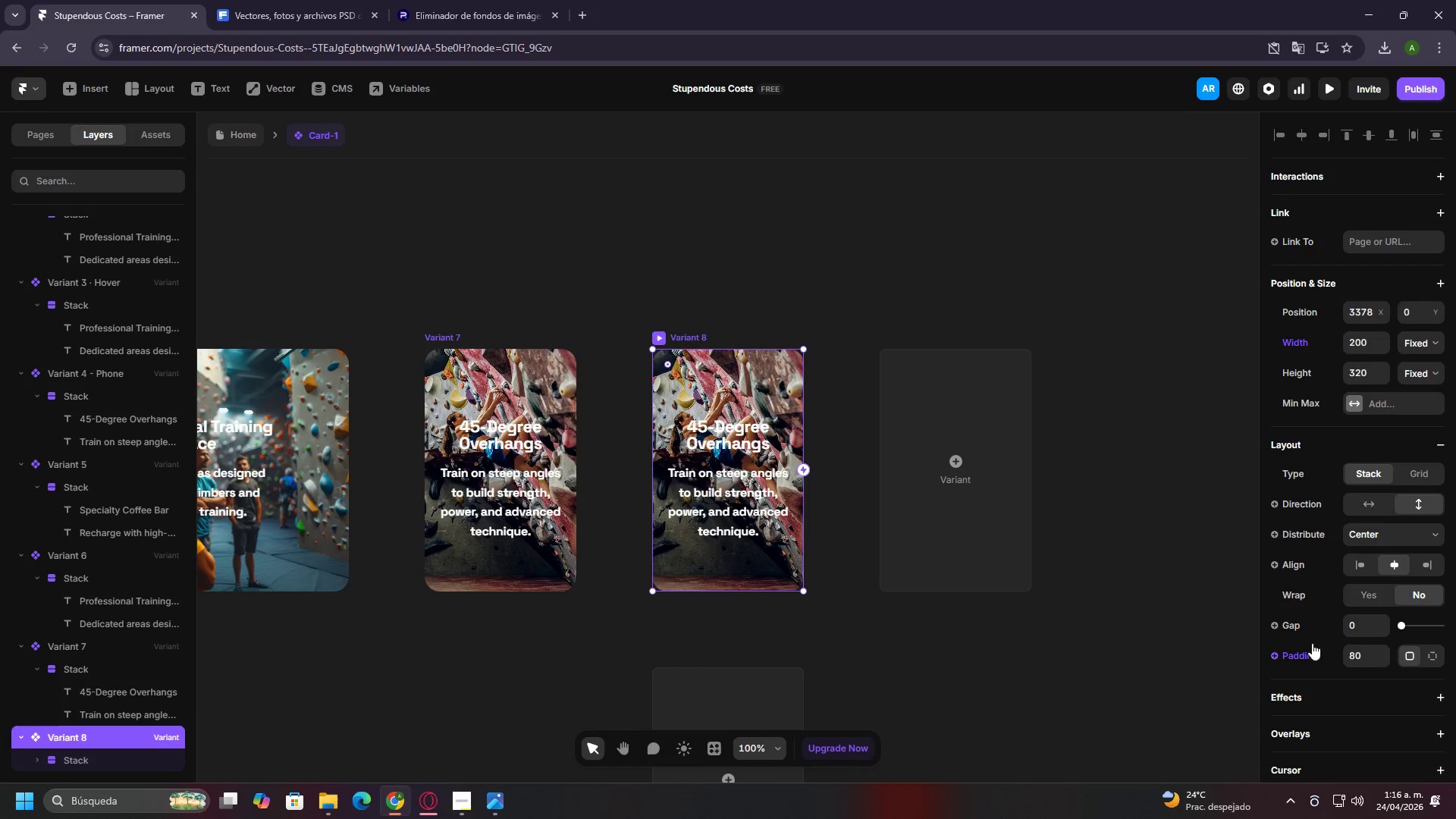 
scroll: coordinate [1376, 591], scroll_direction: down, amount: 2.0
 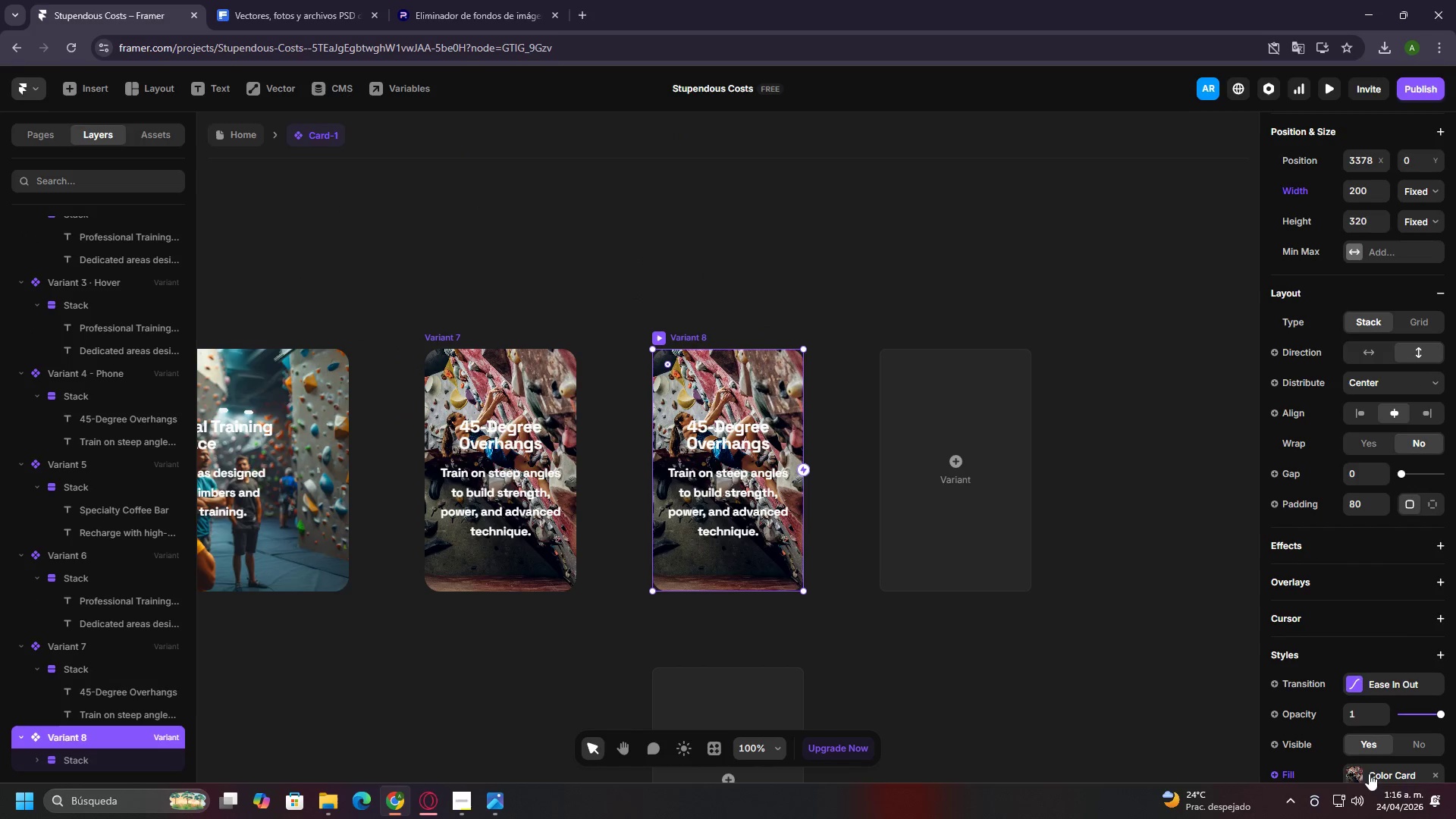 
left_click([1364, 770])
 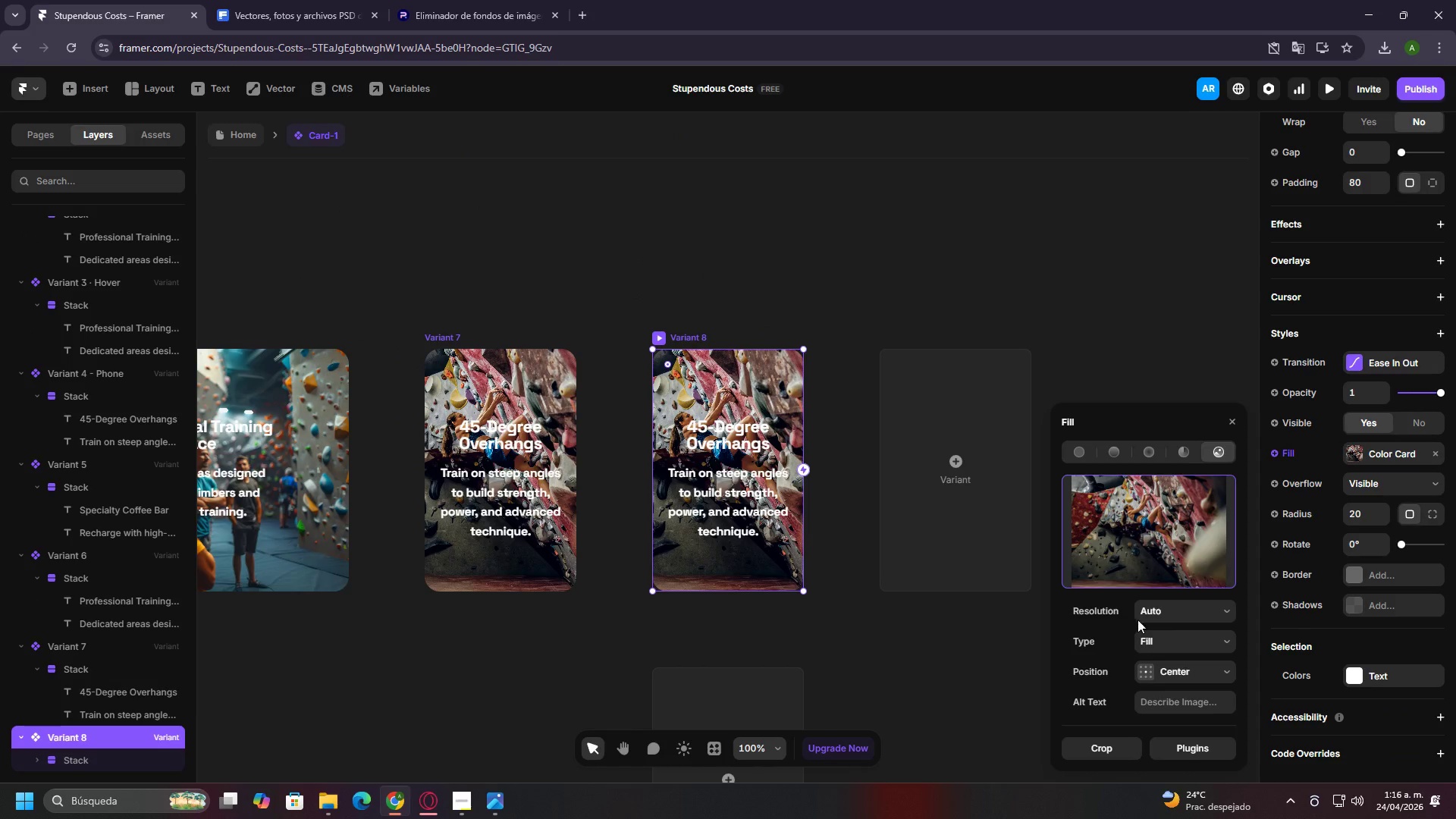 
left_click([1142, 553])
 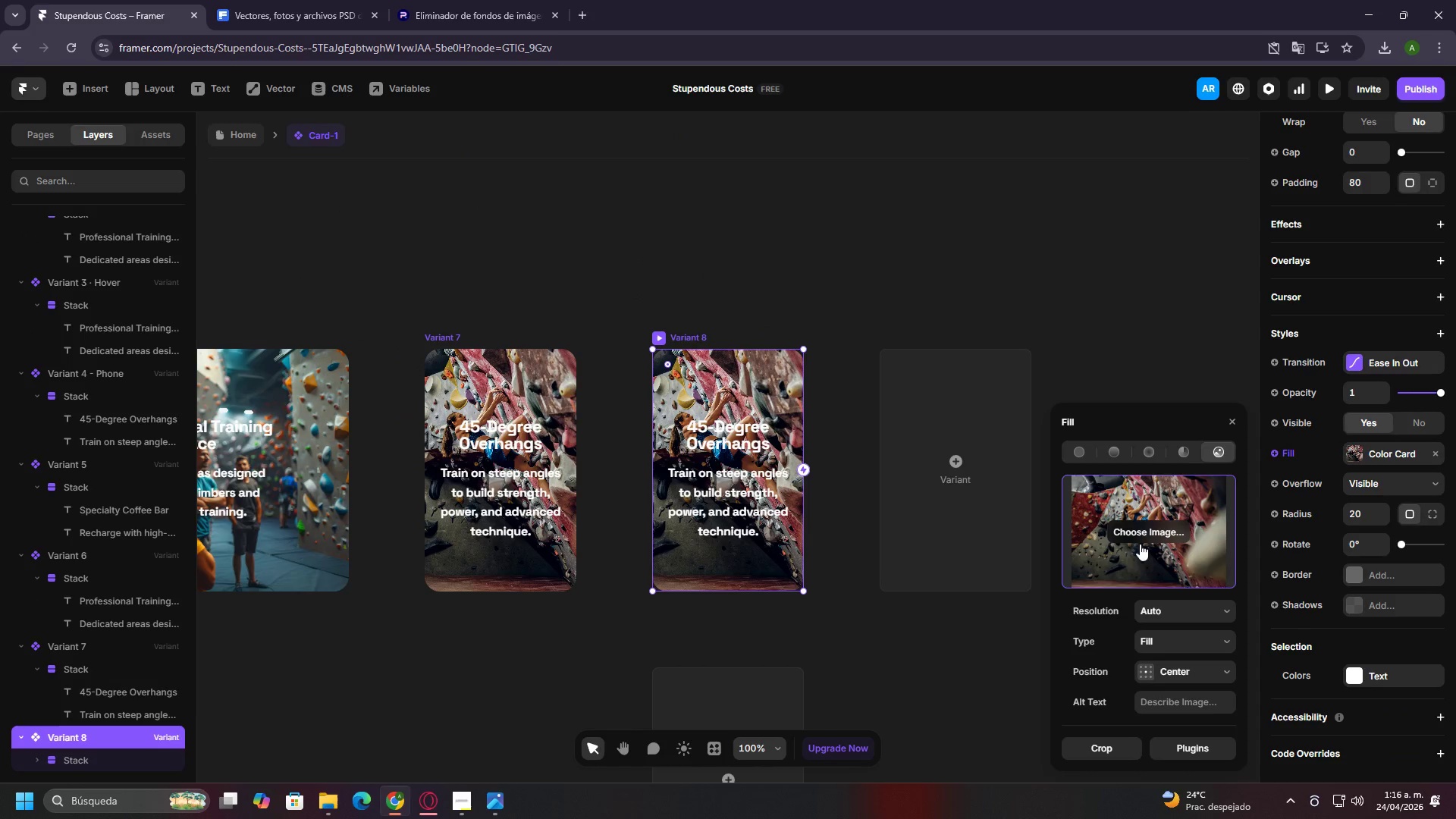 
double_click([1134, 540])
 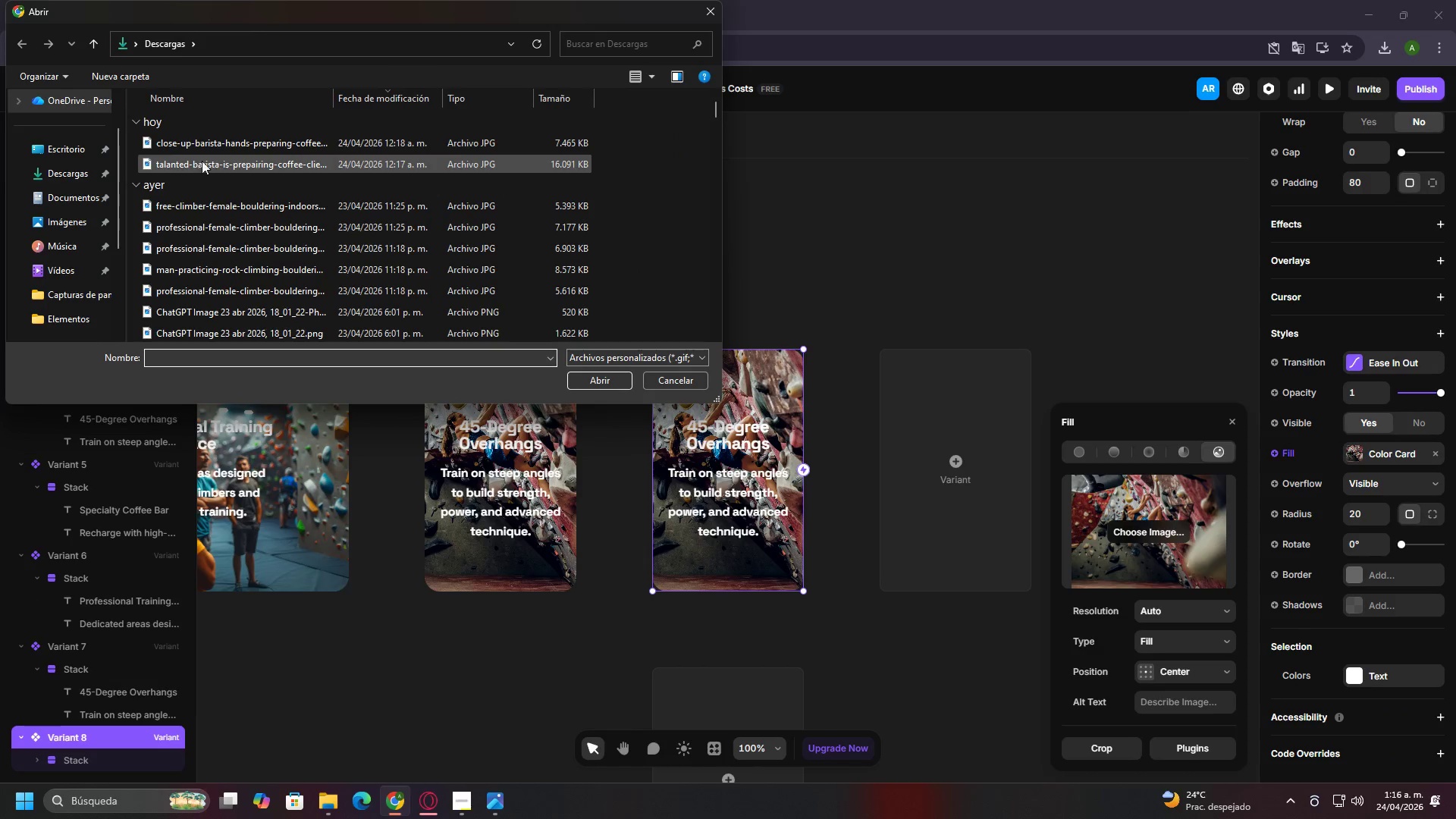 
left_click([216, 151])
 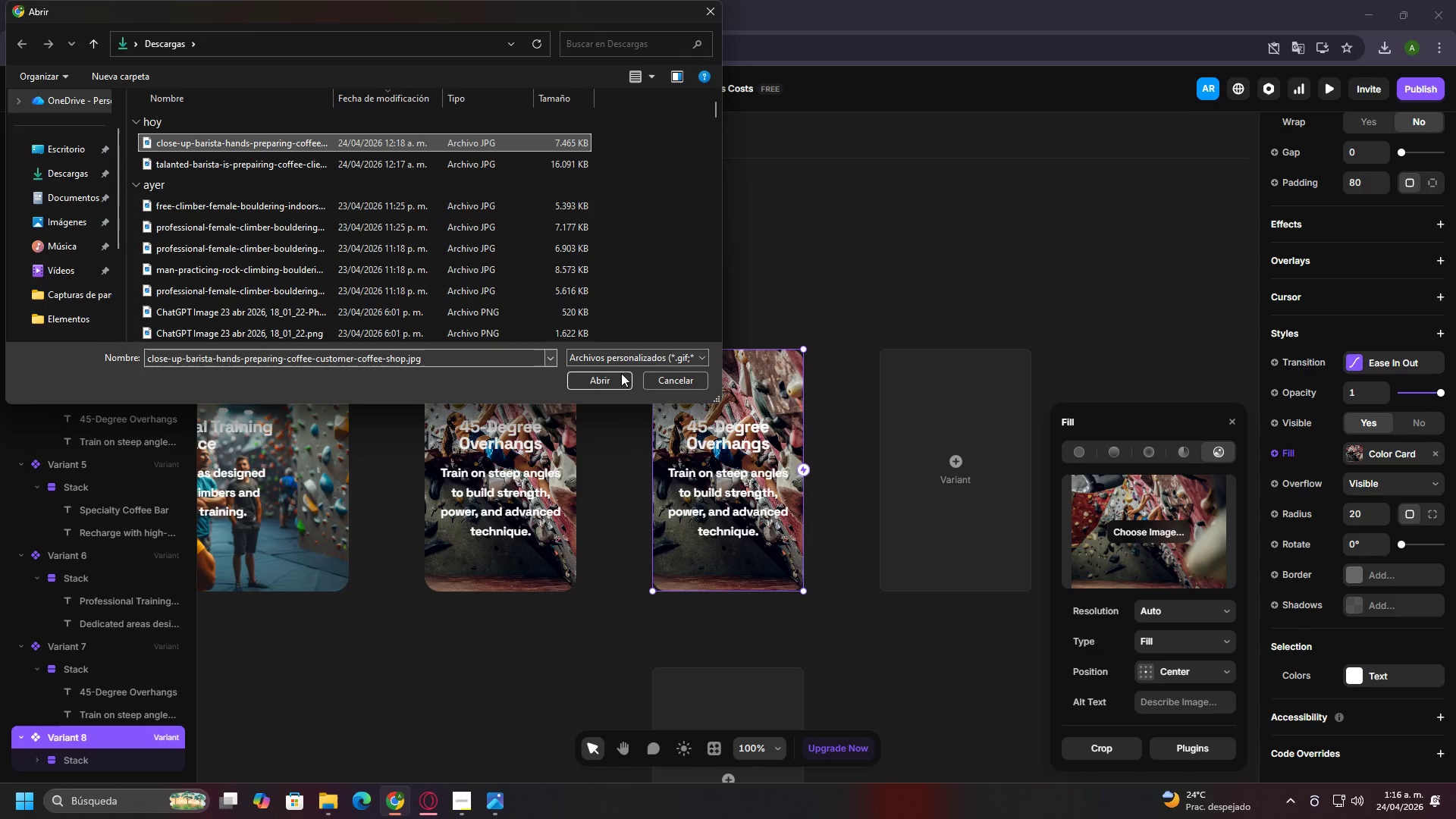 
left_click([618, 378])
 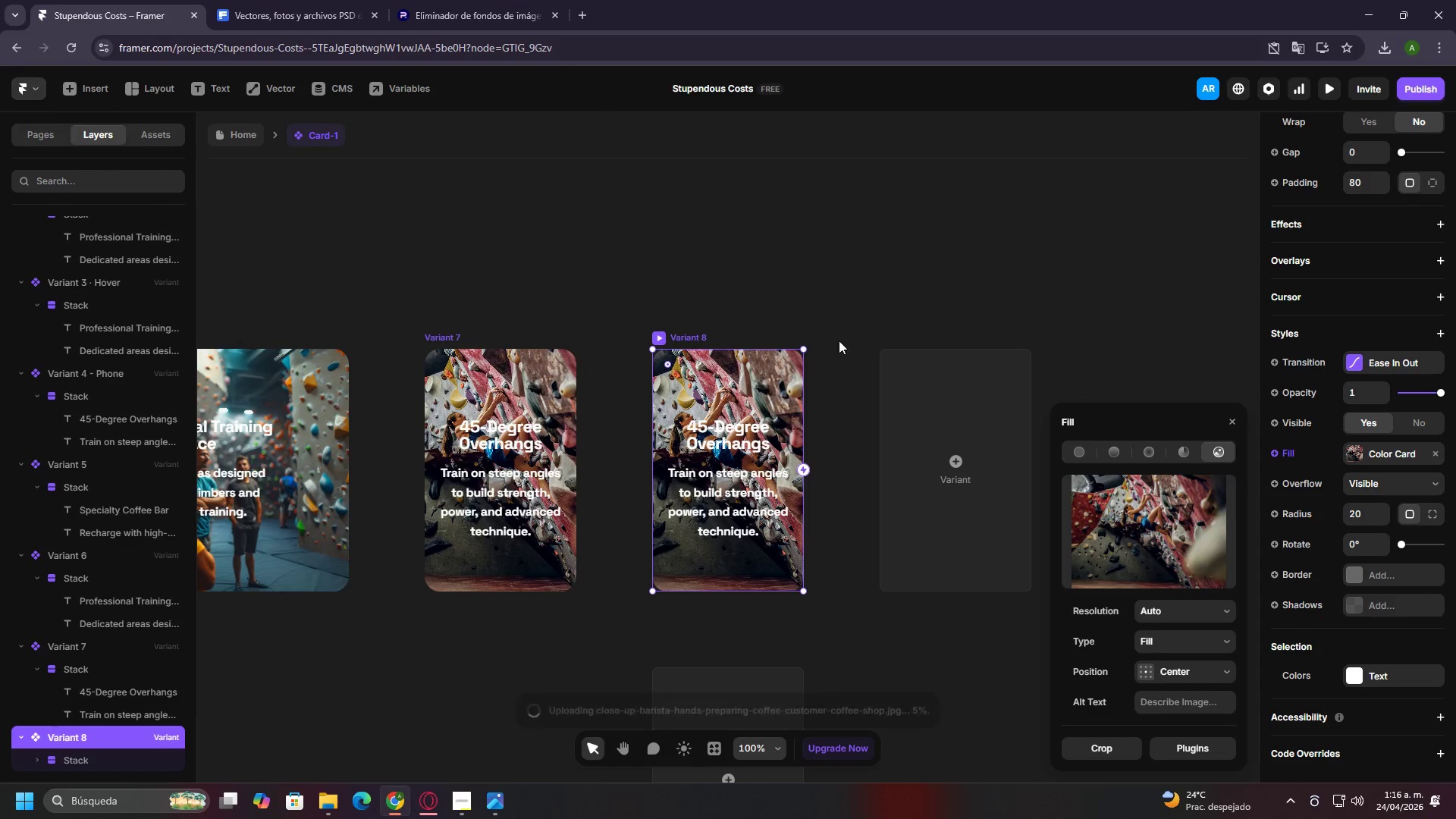 
hold_key(key=ControlLeft, duration=1.5)
scroll: coordinate [792, 381], scroll_direction: down, amount: 9.0
 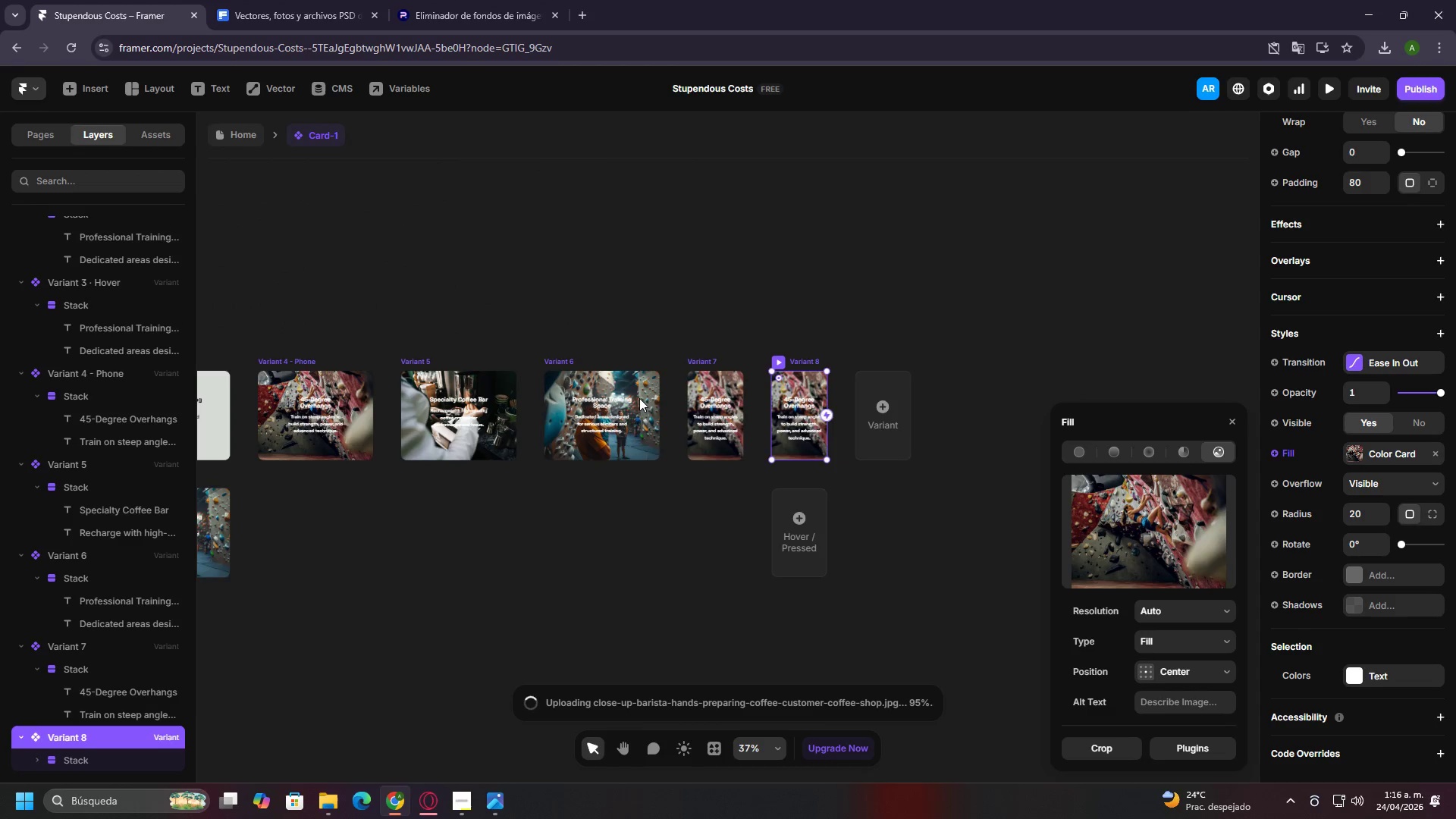 
hold_key(key=ControlLeft, duration=0.77)
scroll: coordinate [771, 404], scroll_direction: up, amount: 2.0
 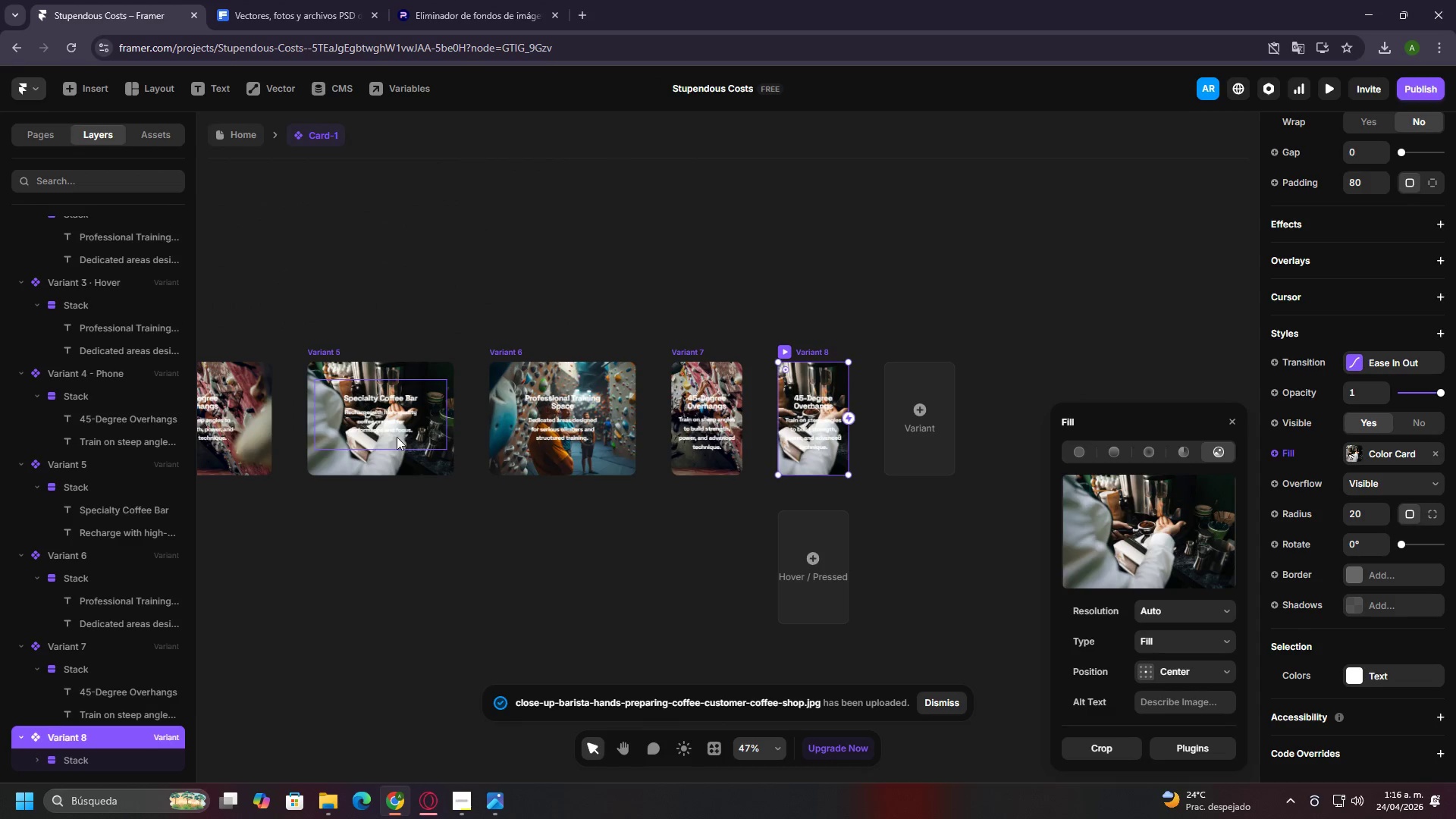 
double_click([389, 424])
 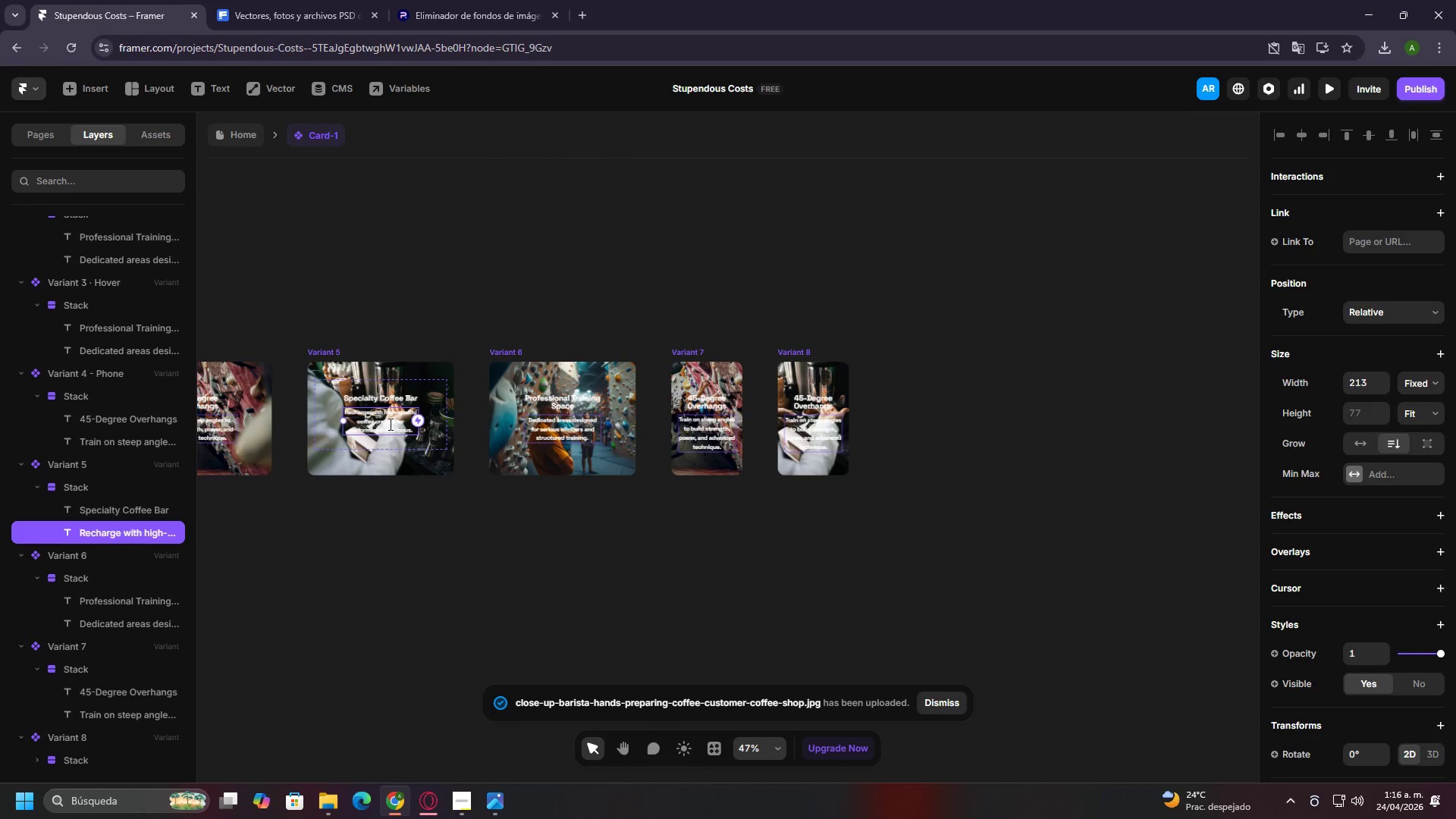 
triple_click([389, 424])
 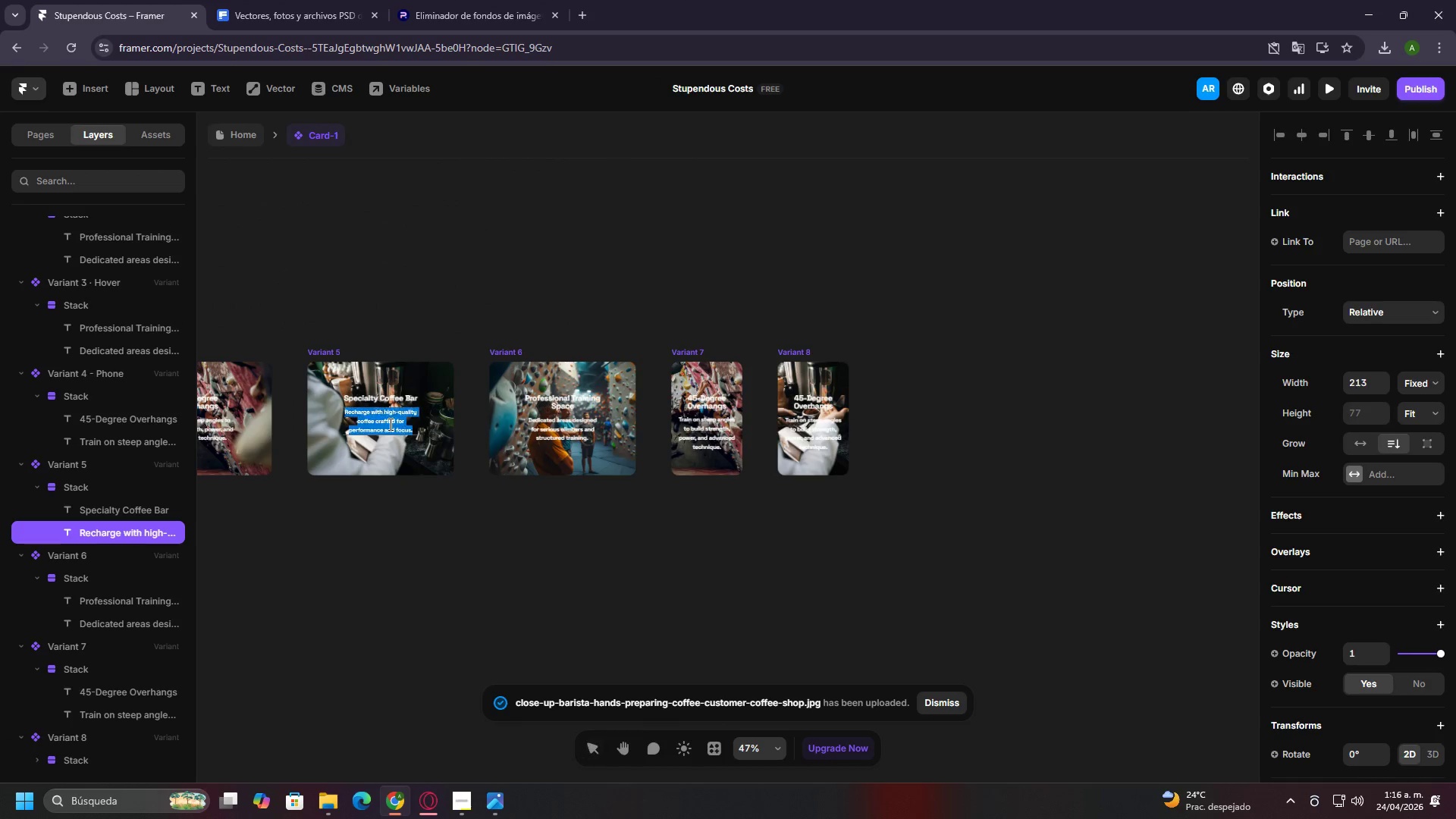 
triple_click([389, 424])
 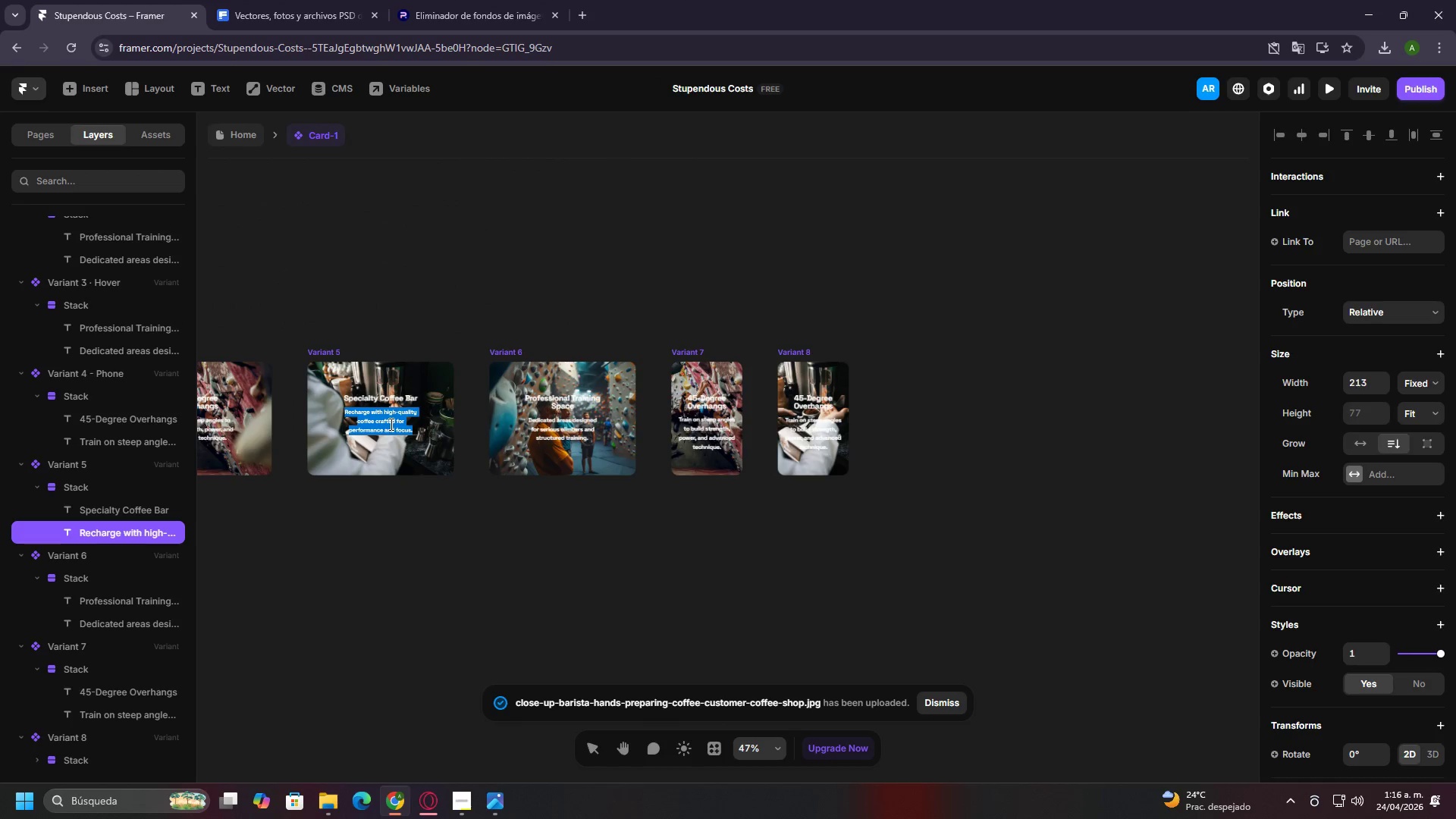 
key(Control+C)
 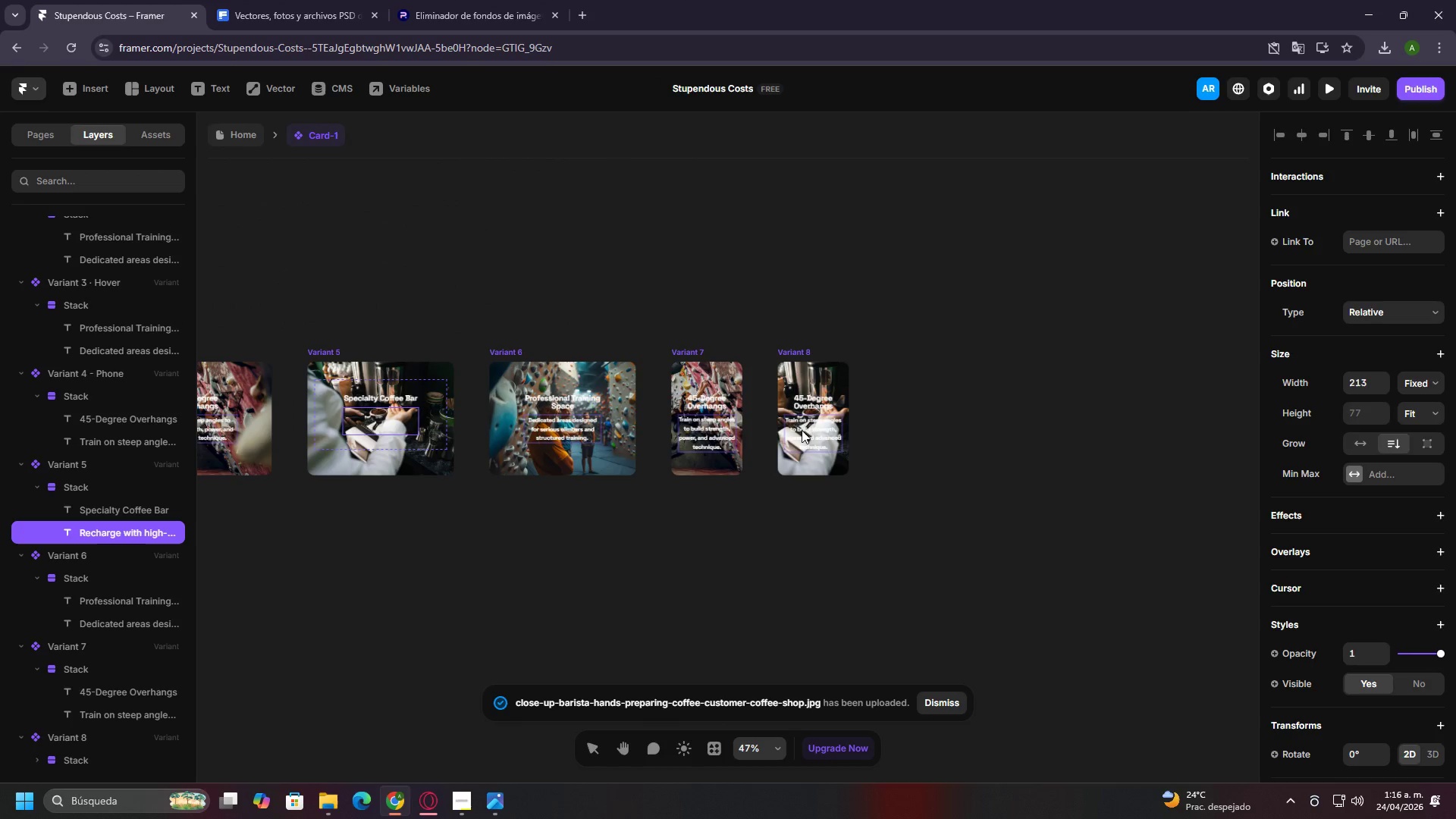 
double_click([802, 430])
 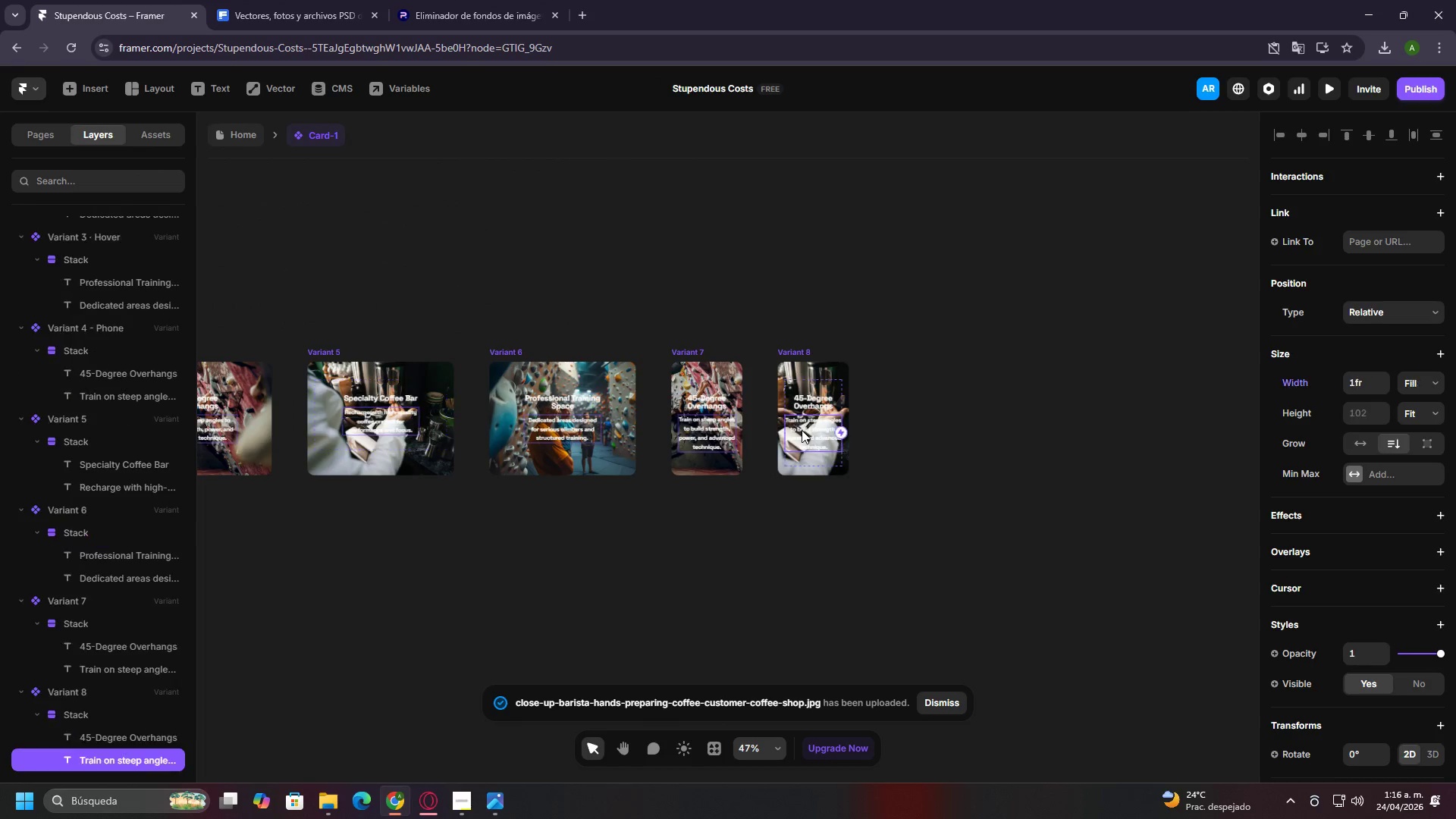 
triple_click([802, 430])
 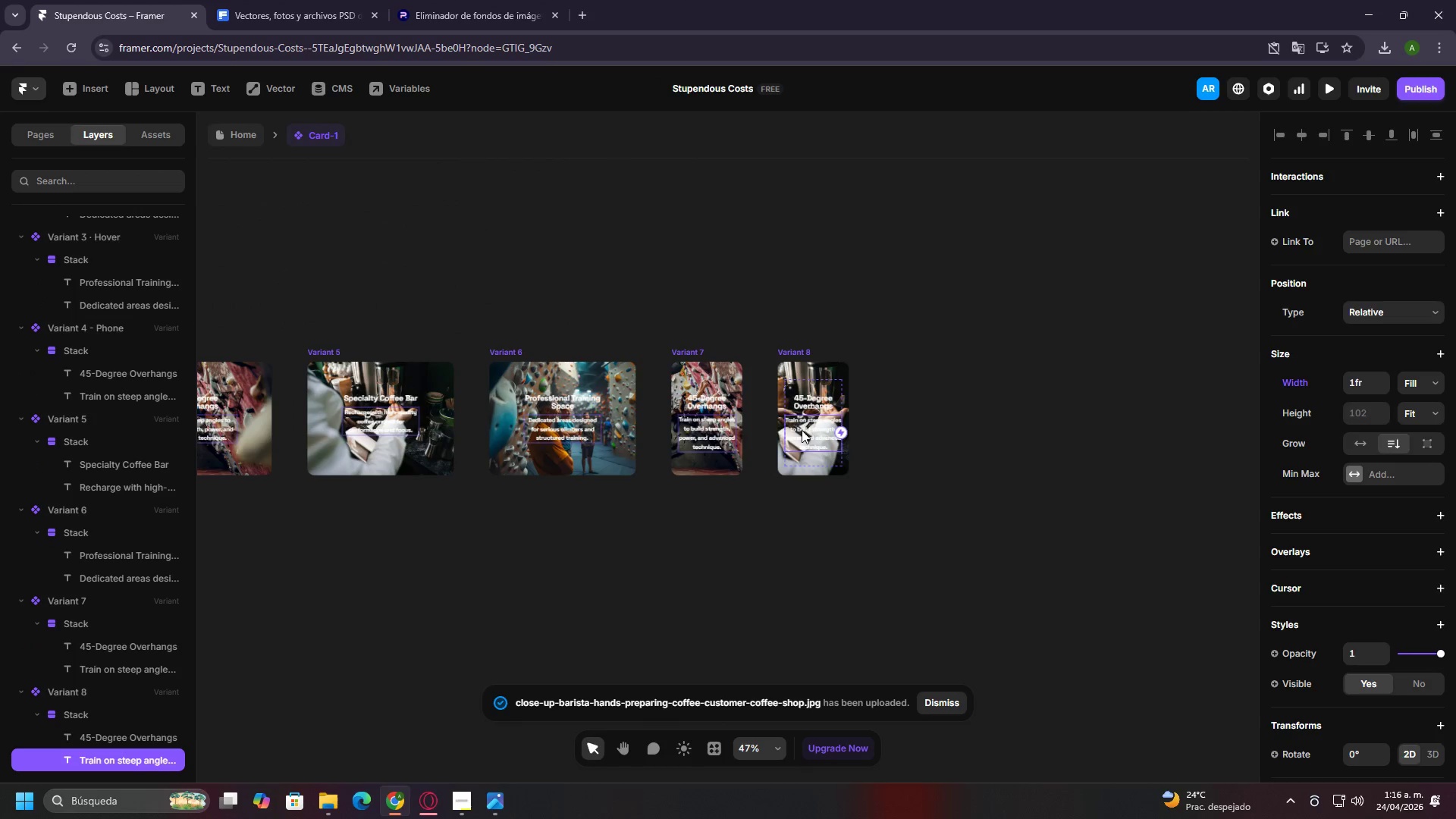 
triple_click([802, 430])
 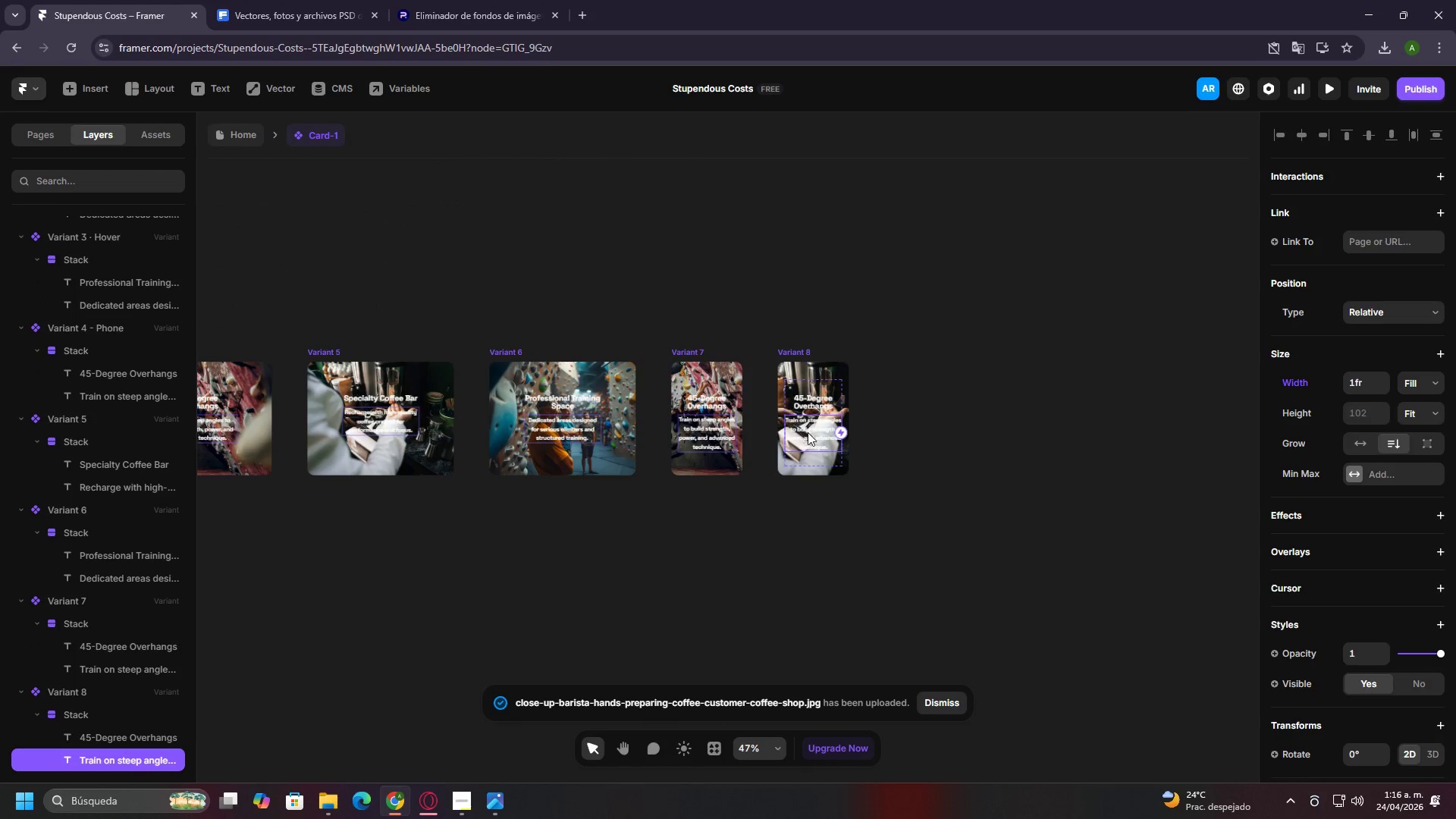 
triple_click([808, 432])
 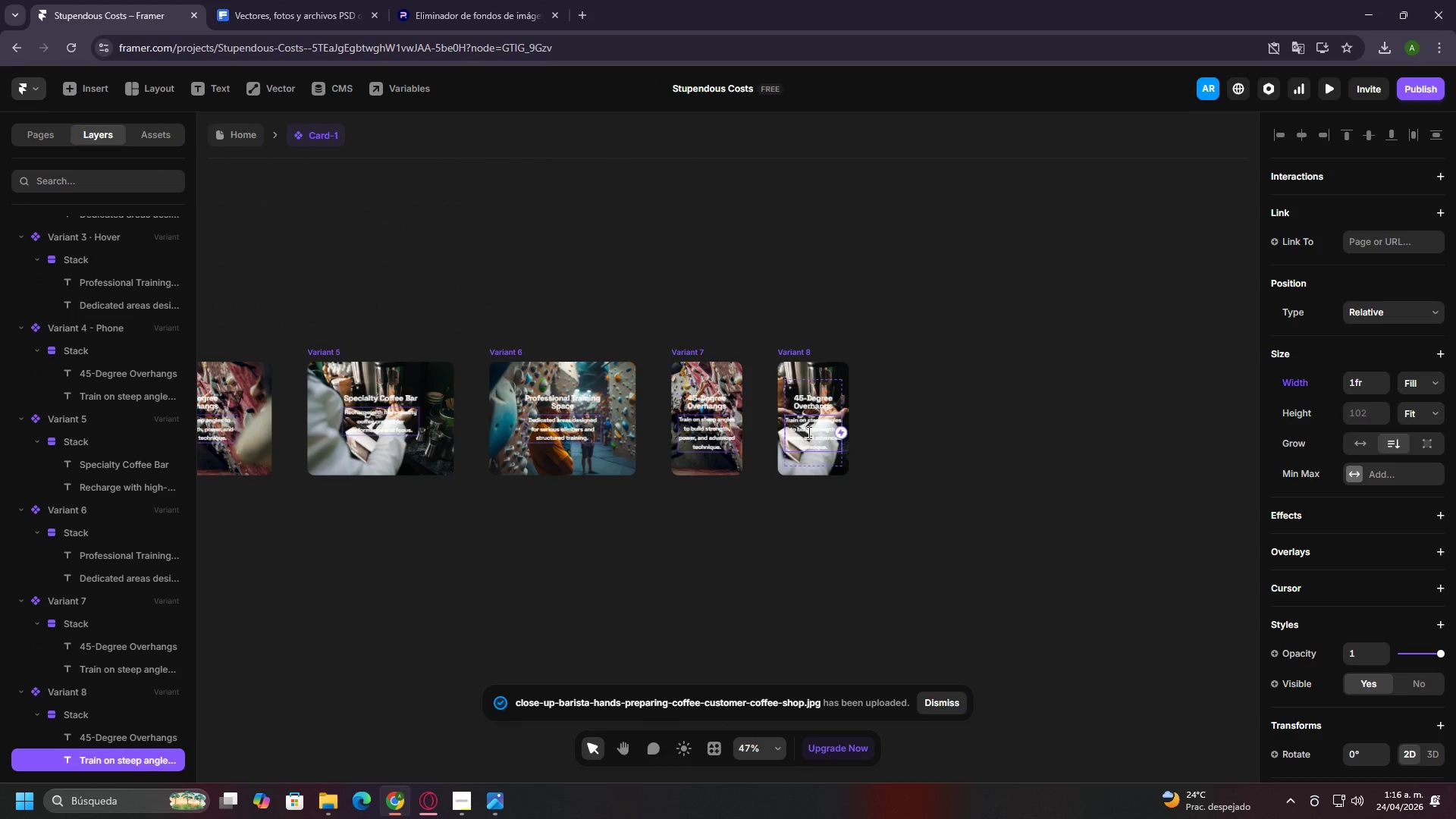 
triple_click([808, 432])
 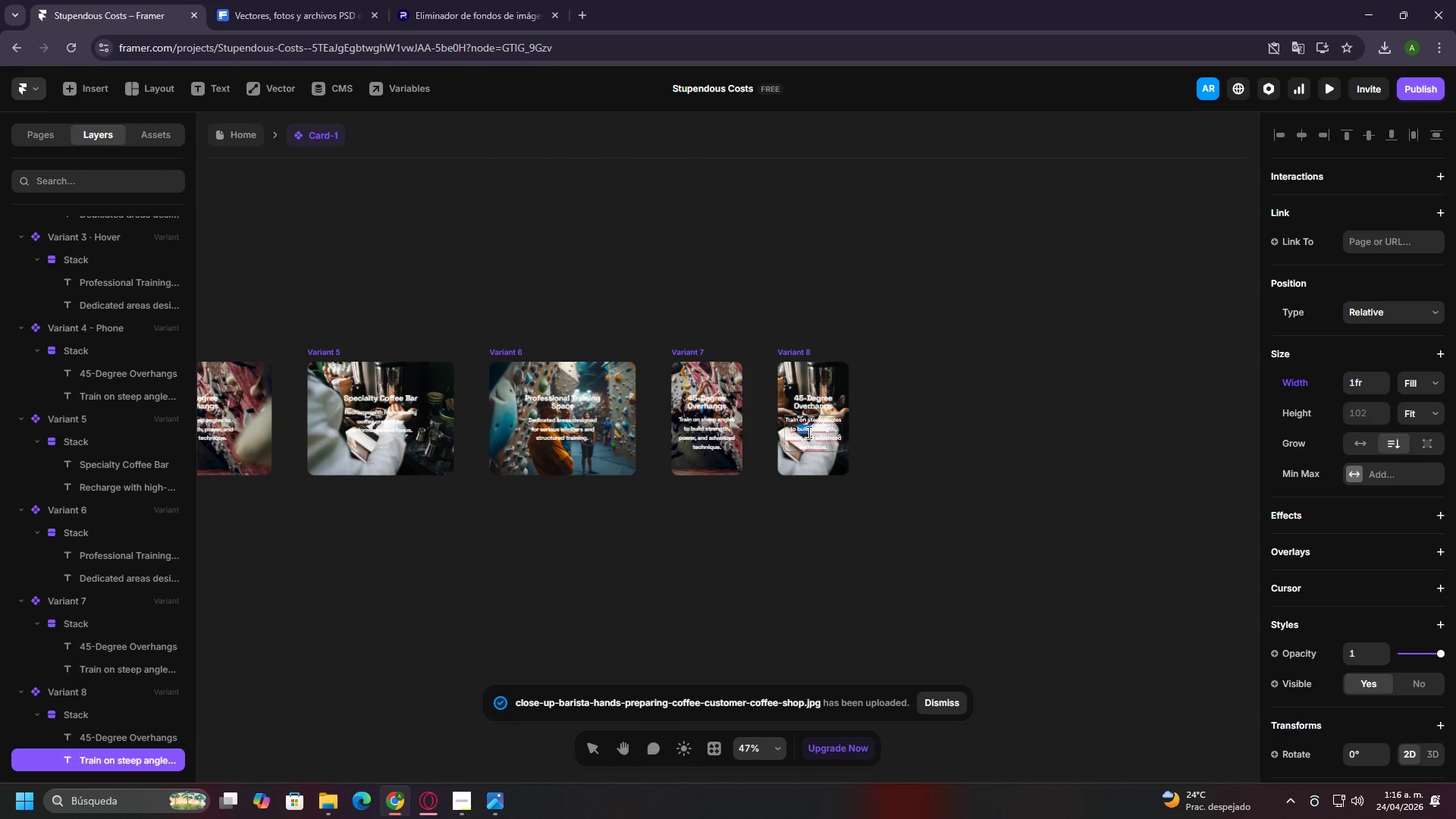 
triple_click([808, 432])
 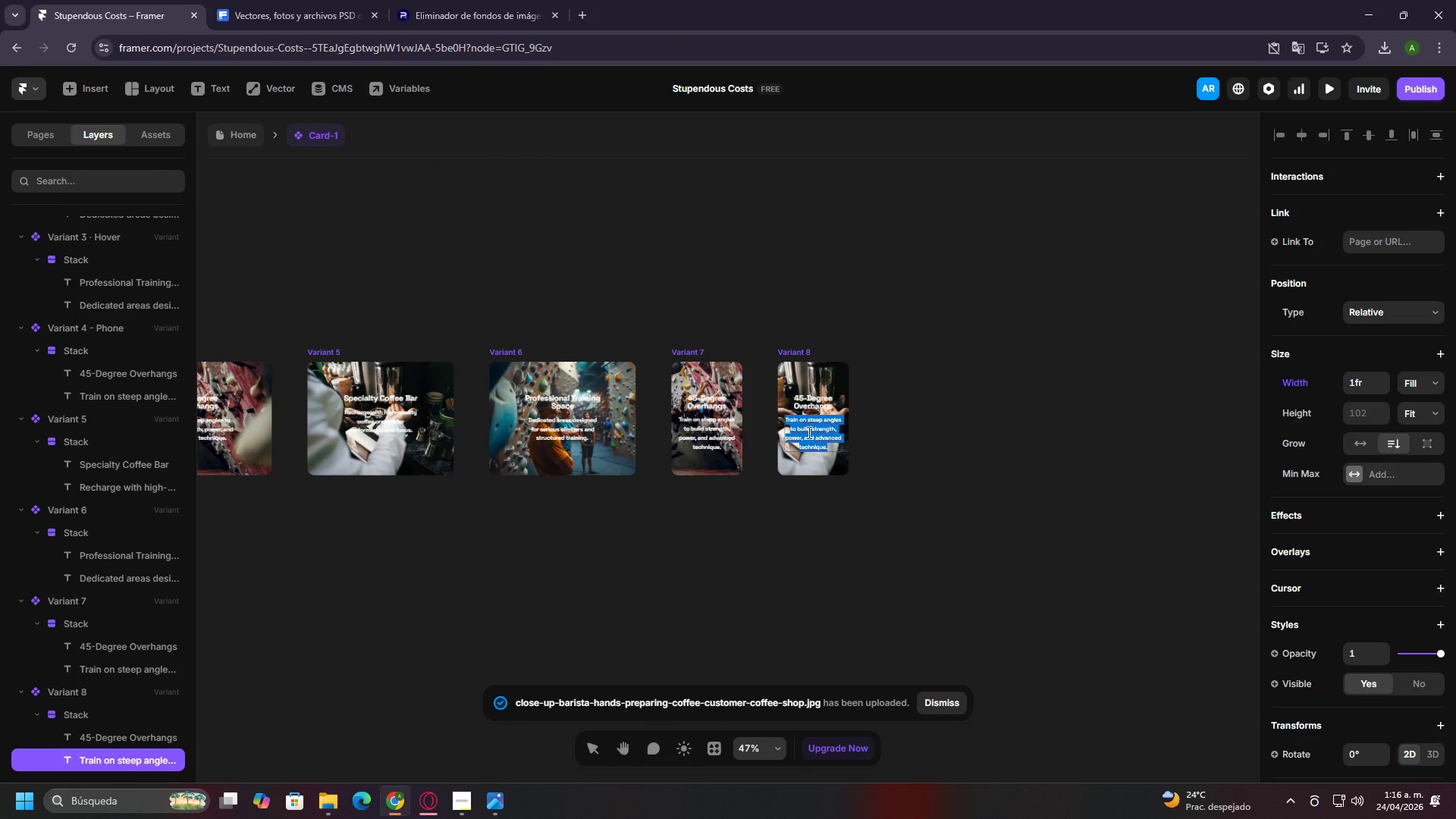 
key(Control+V)
 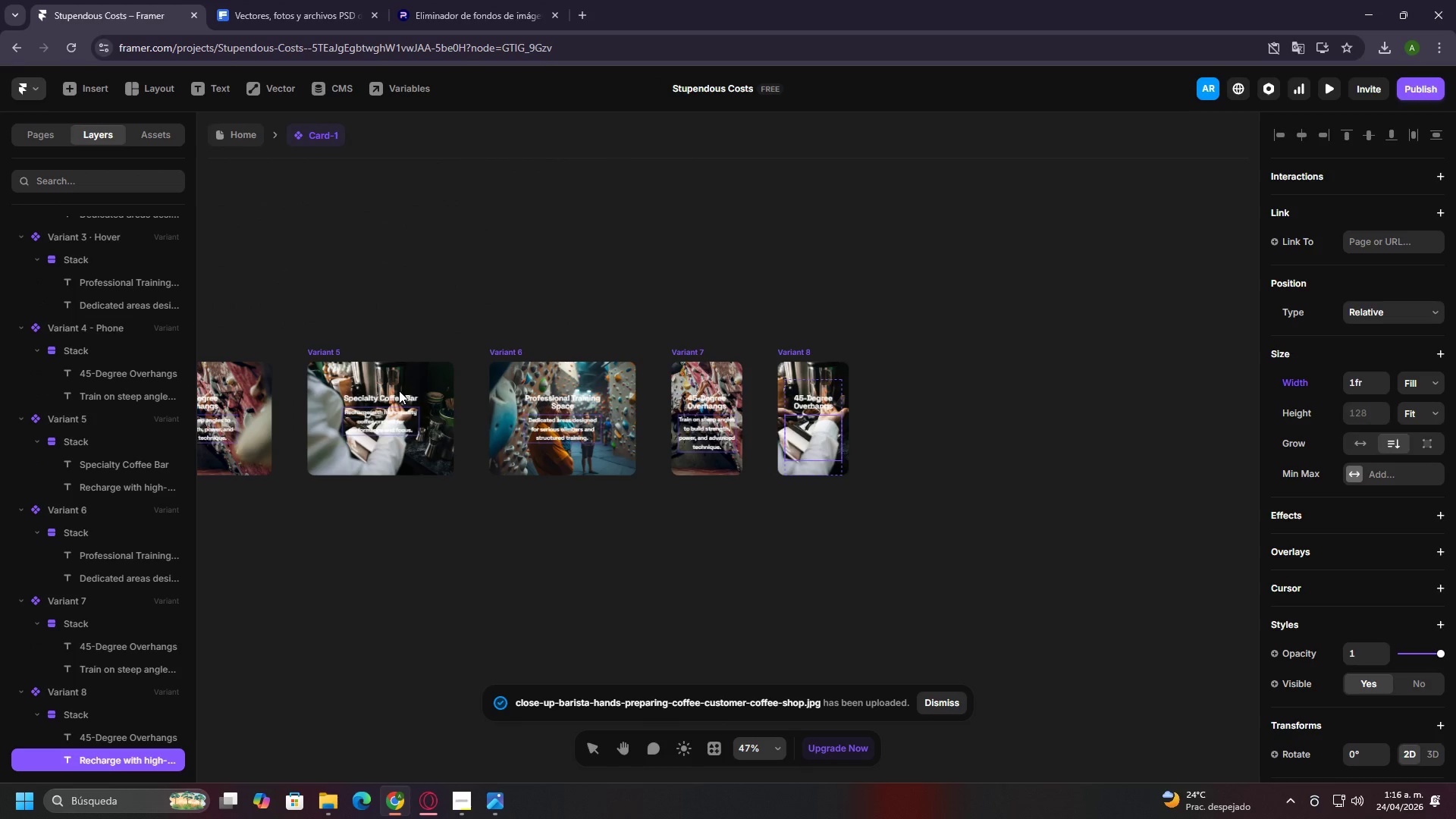 
double_click([404, 395])
 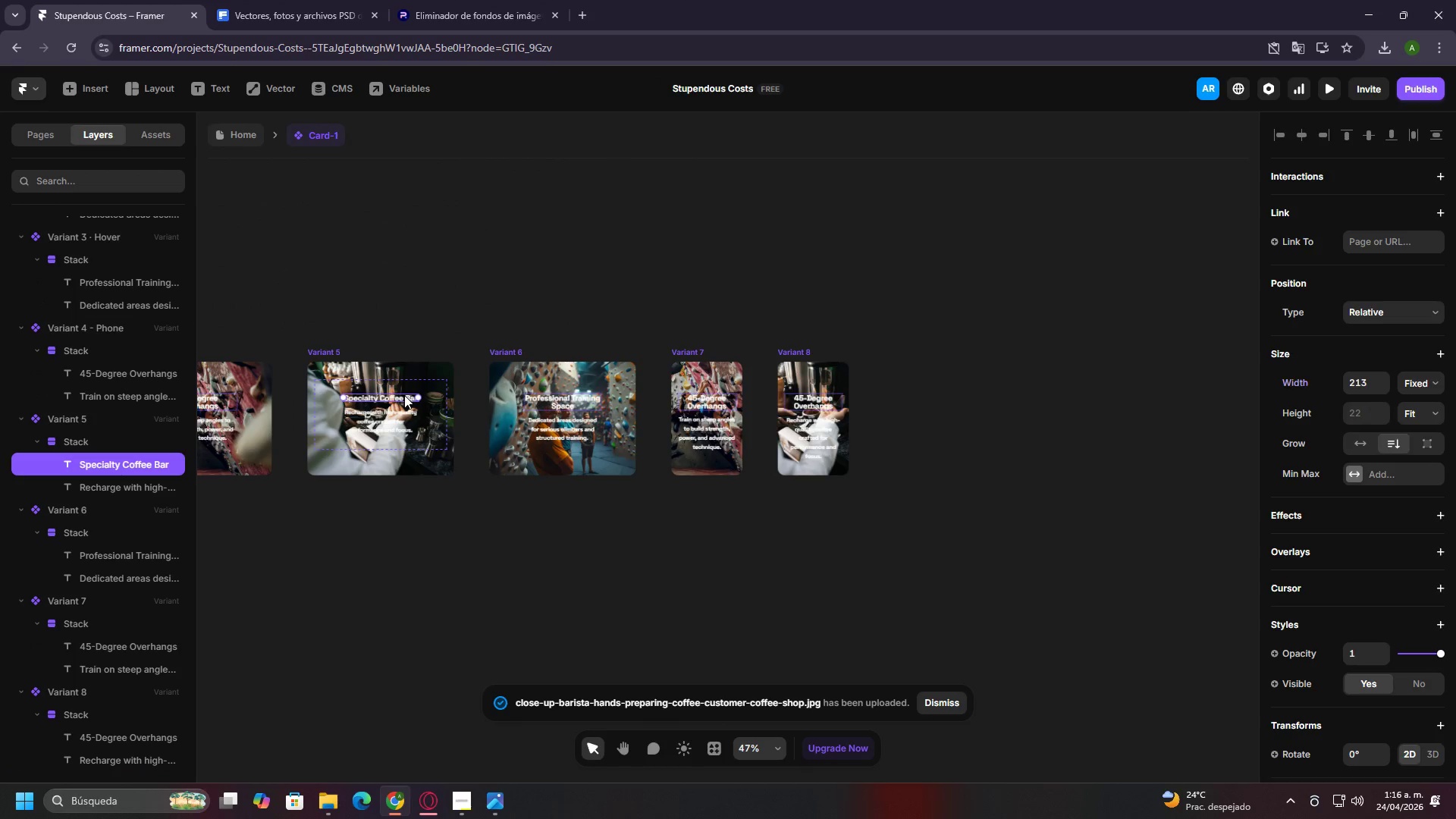 
triple_click([404, 395])
 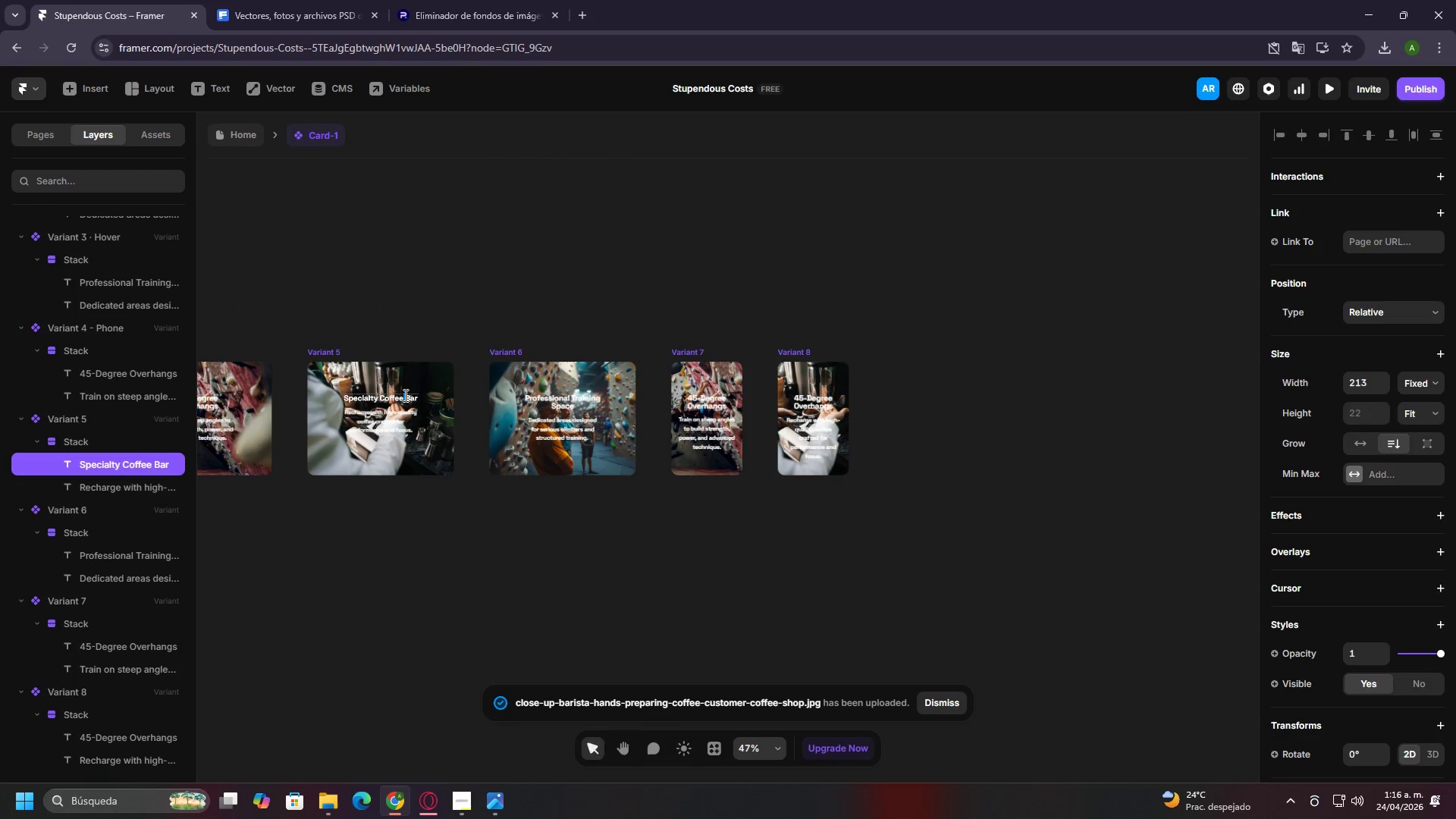 
triple_click([404, 395])
 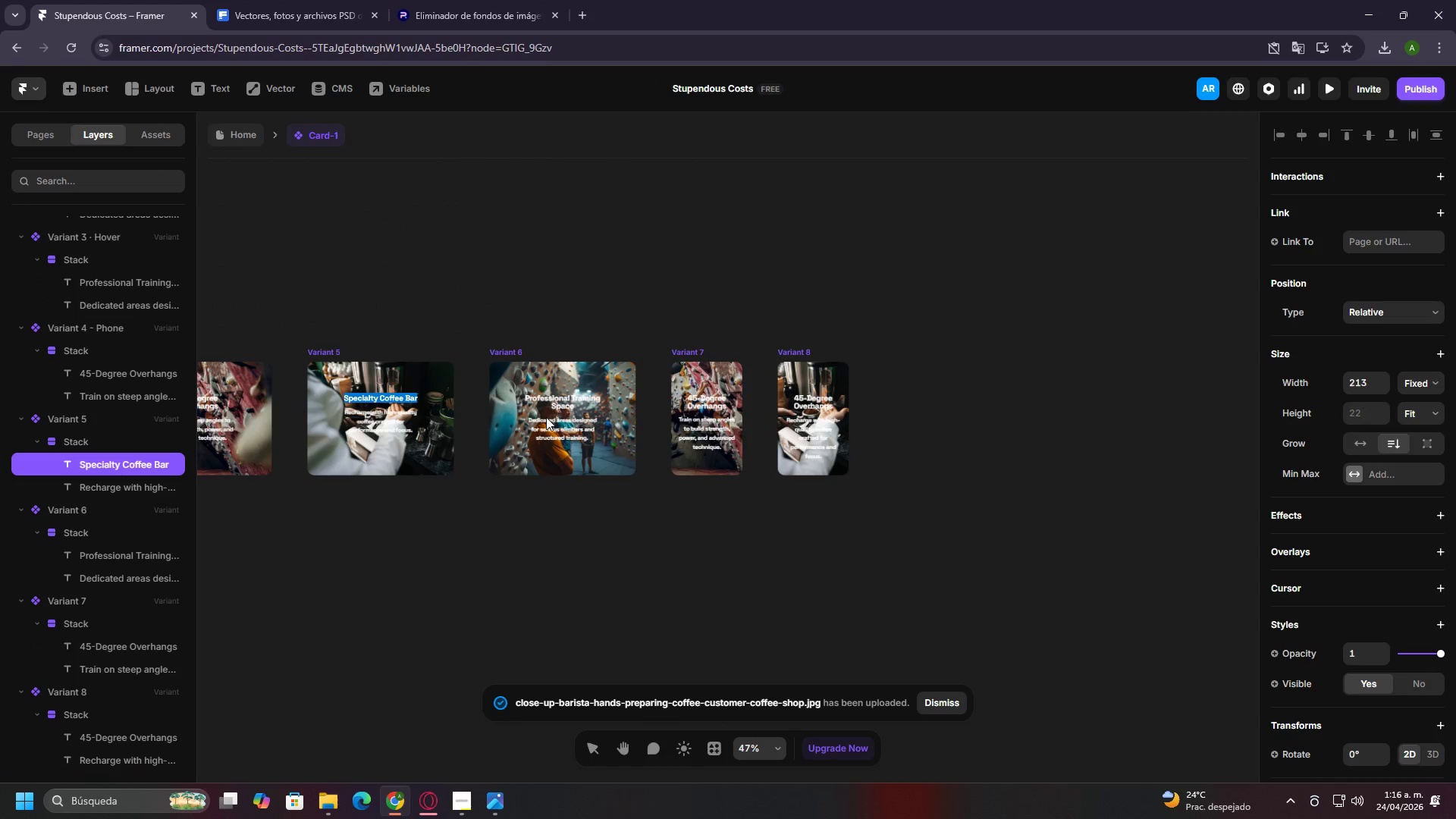 
key(Control+C)
 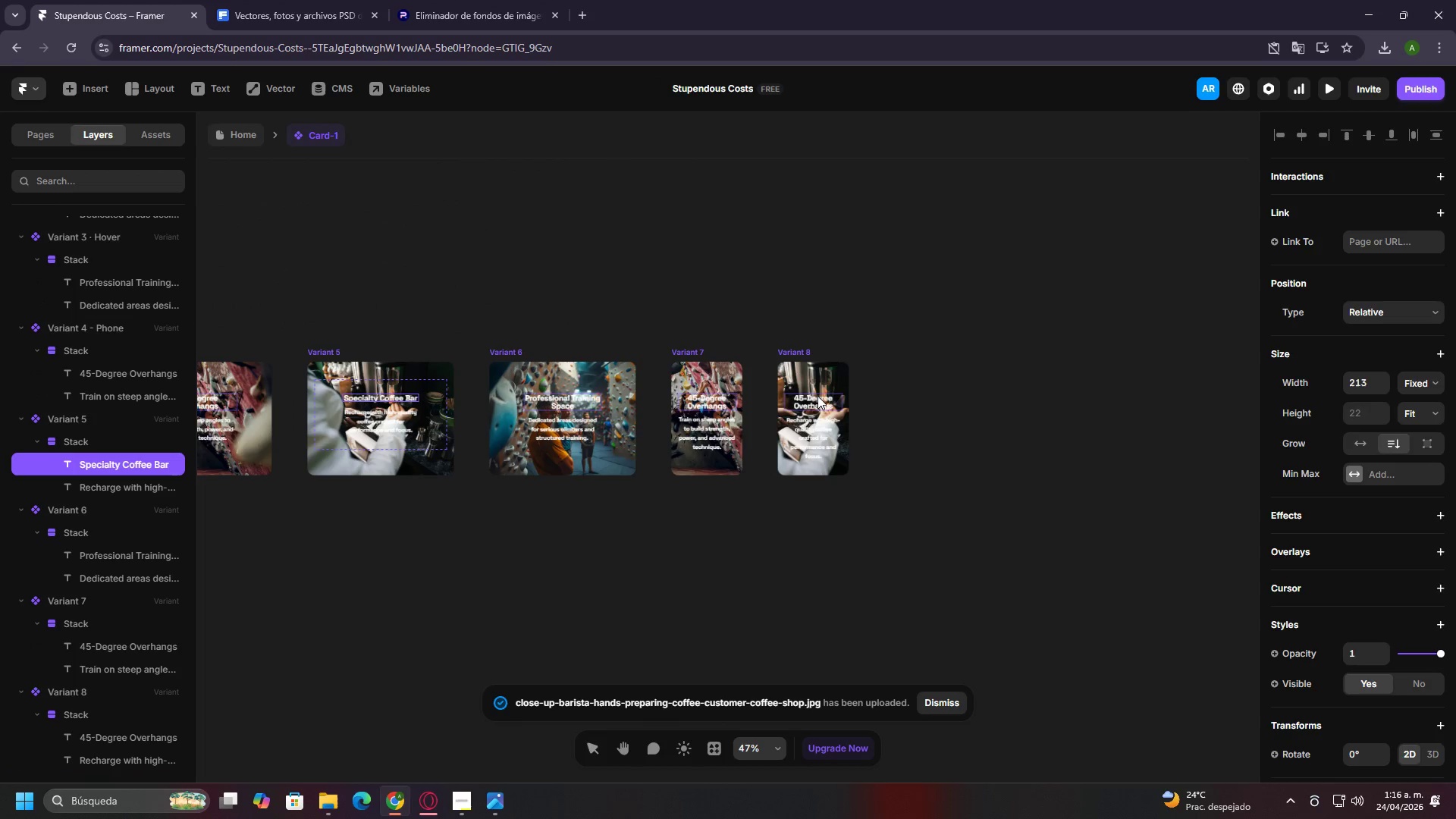 
double_click([817, 396])
 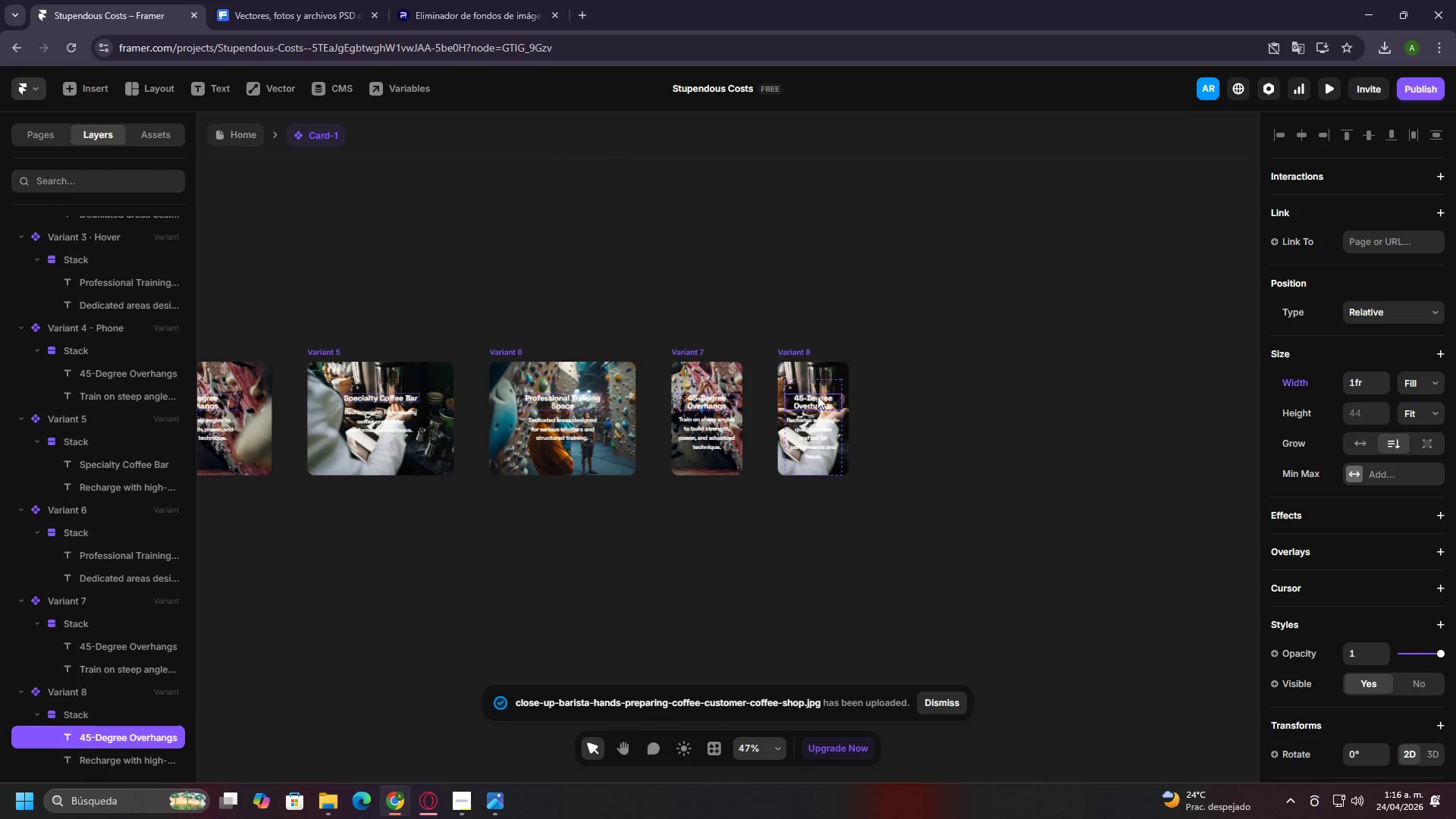 
triple_click([817, 396])
 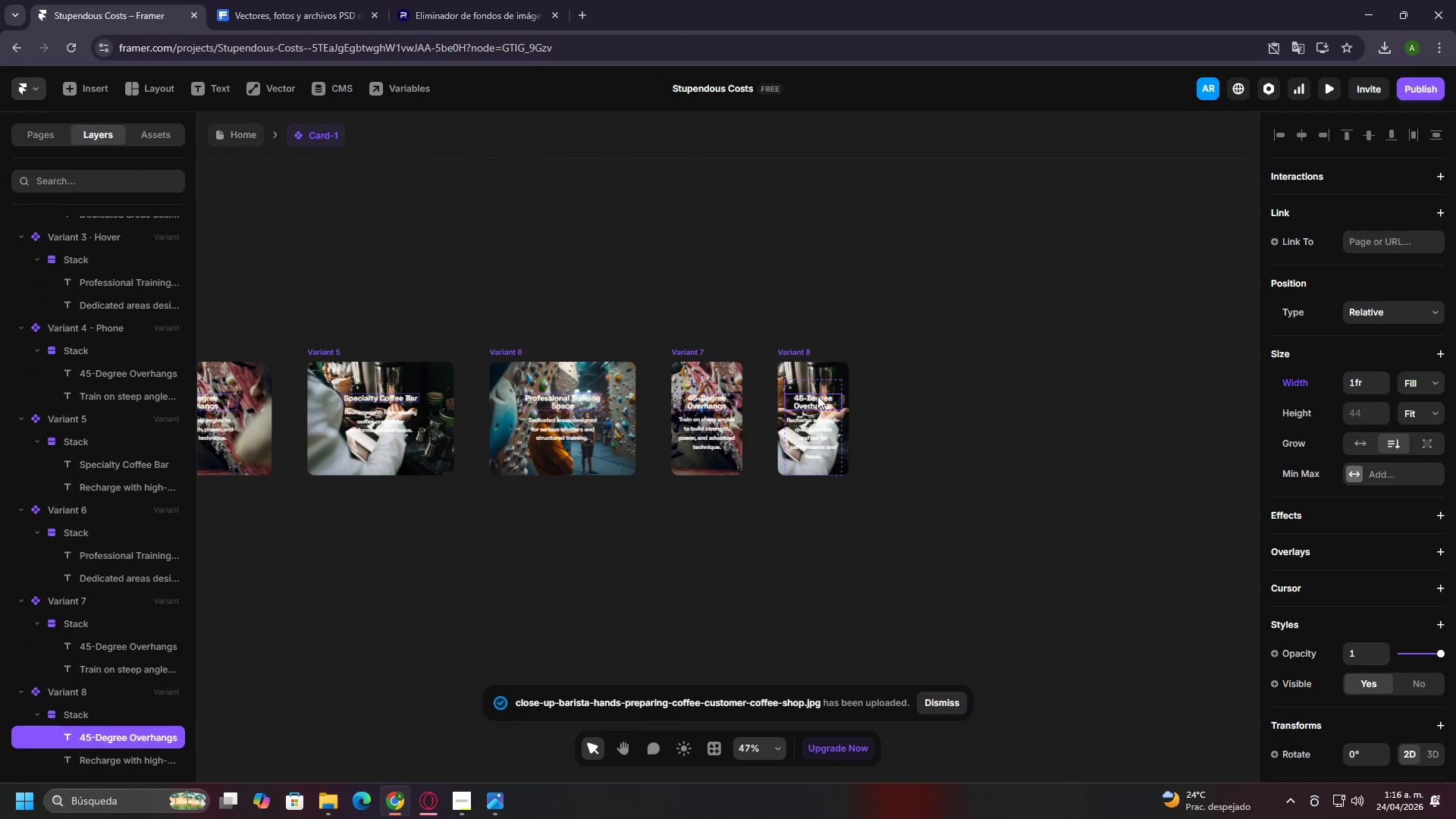 
triple_click([817, 396])
 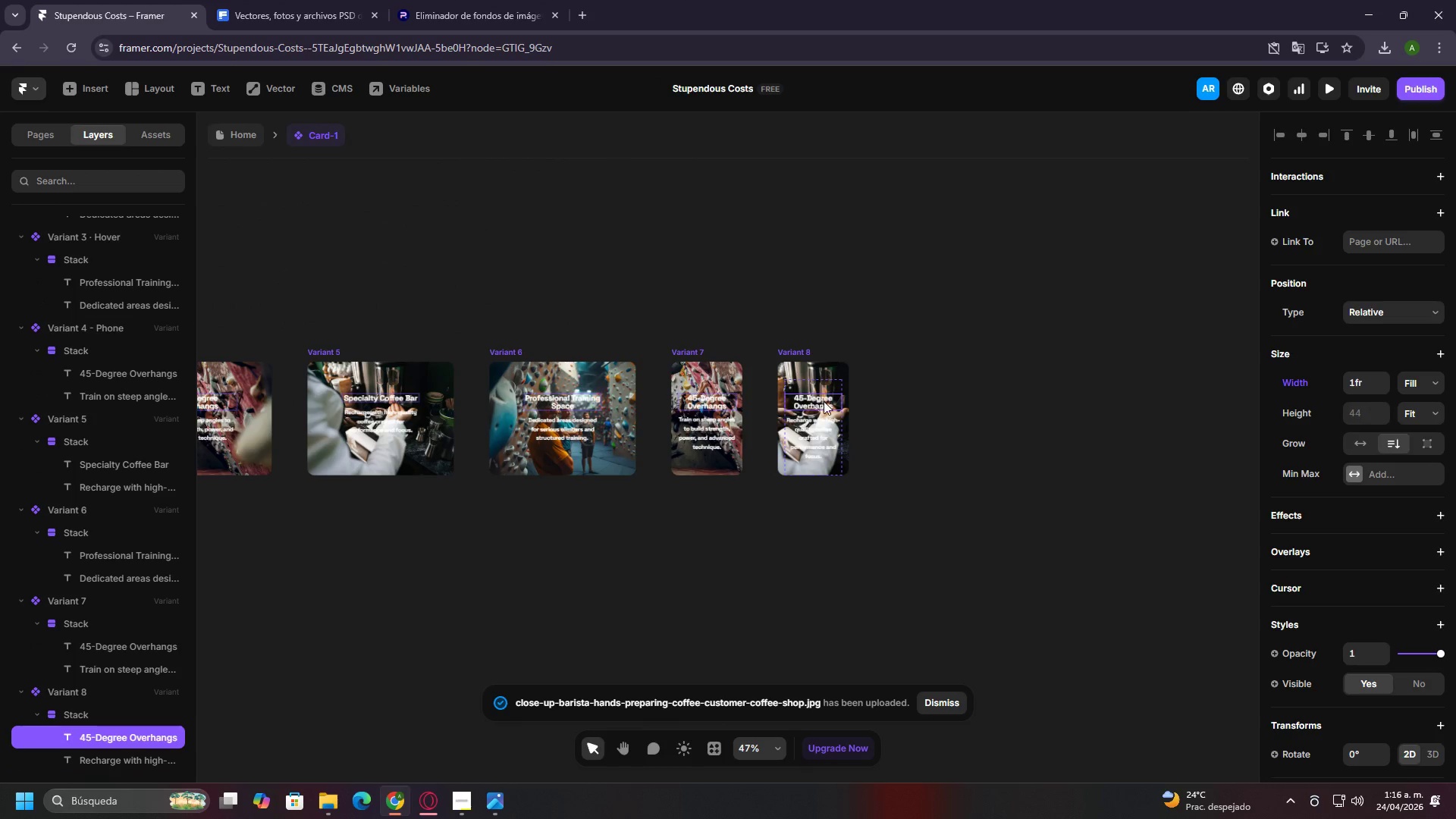 
triple_click([824, 401])
 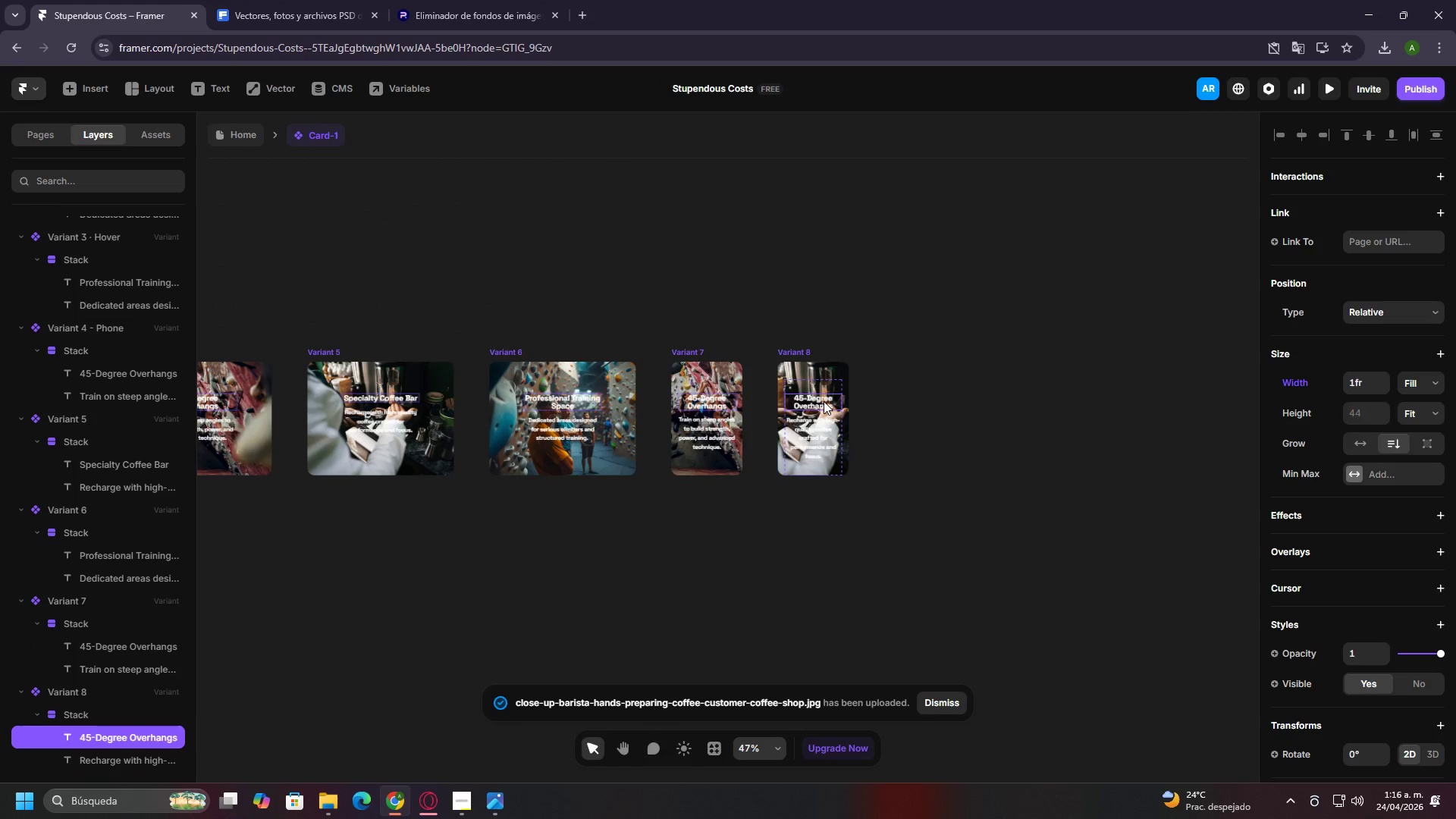 
triple_click([824, 401])
 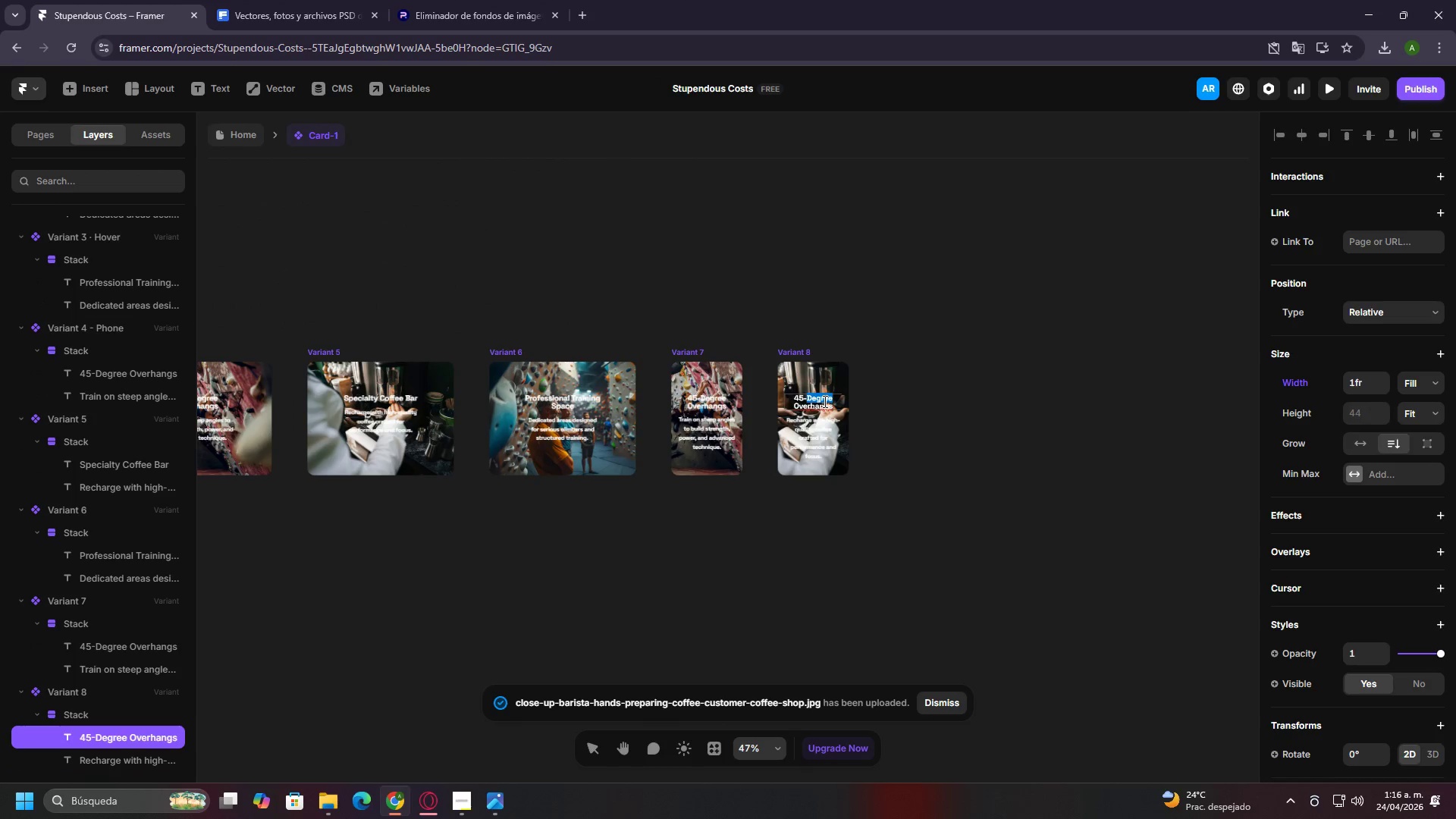 
triple_click([824, 401])
 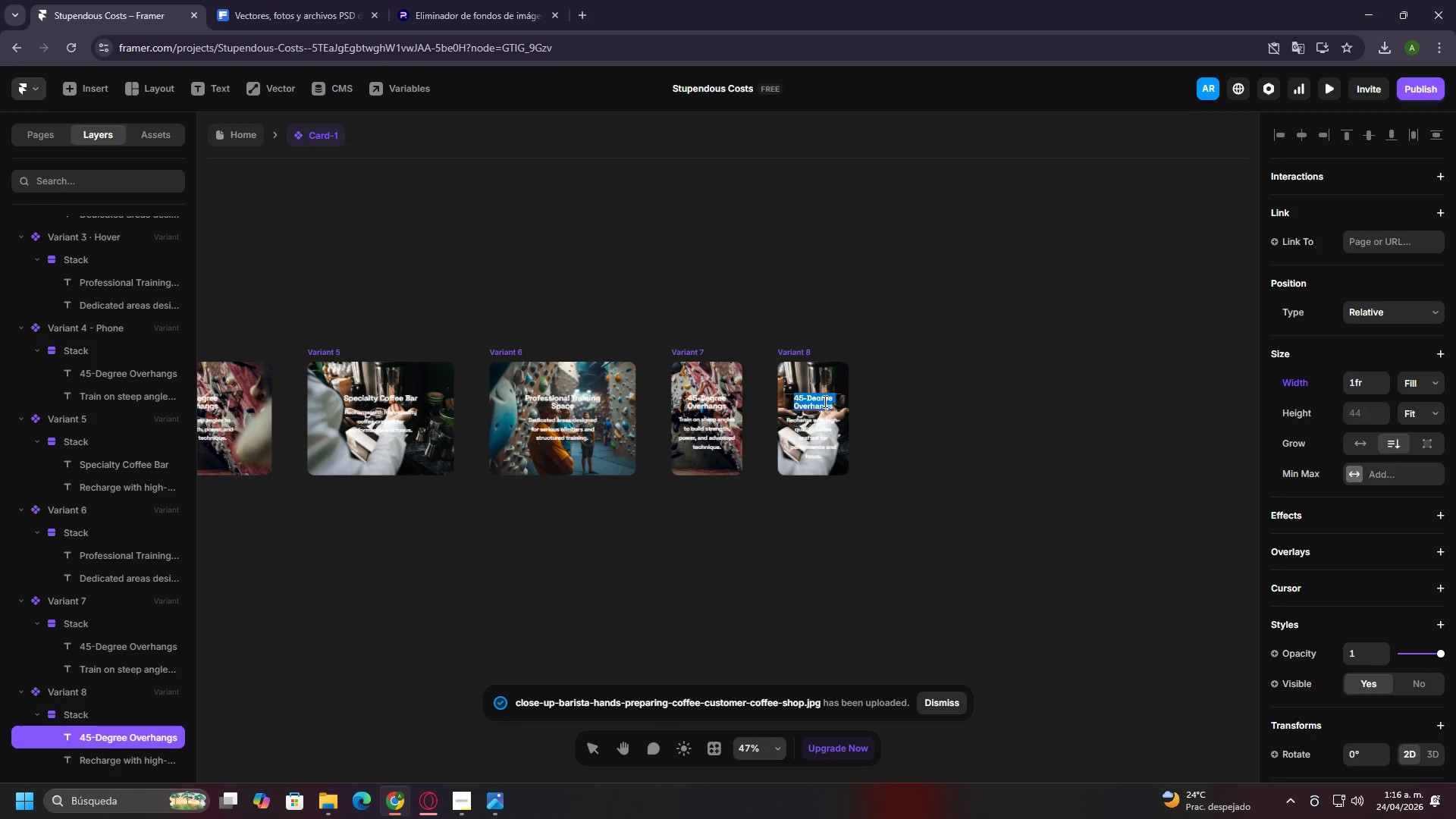 
triple_click([824, 401])
 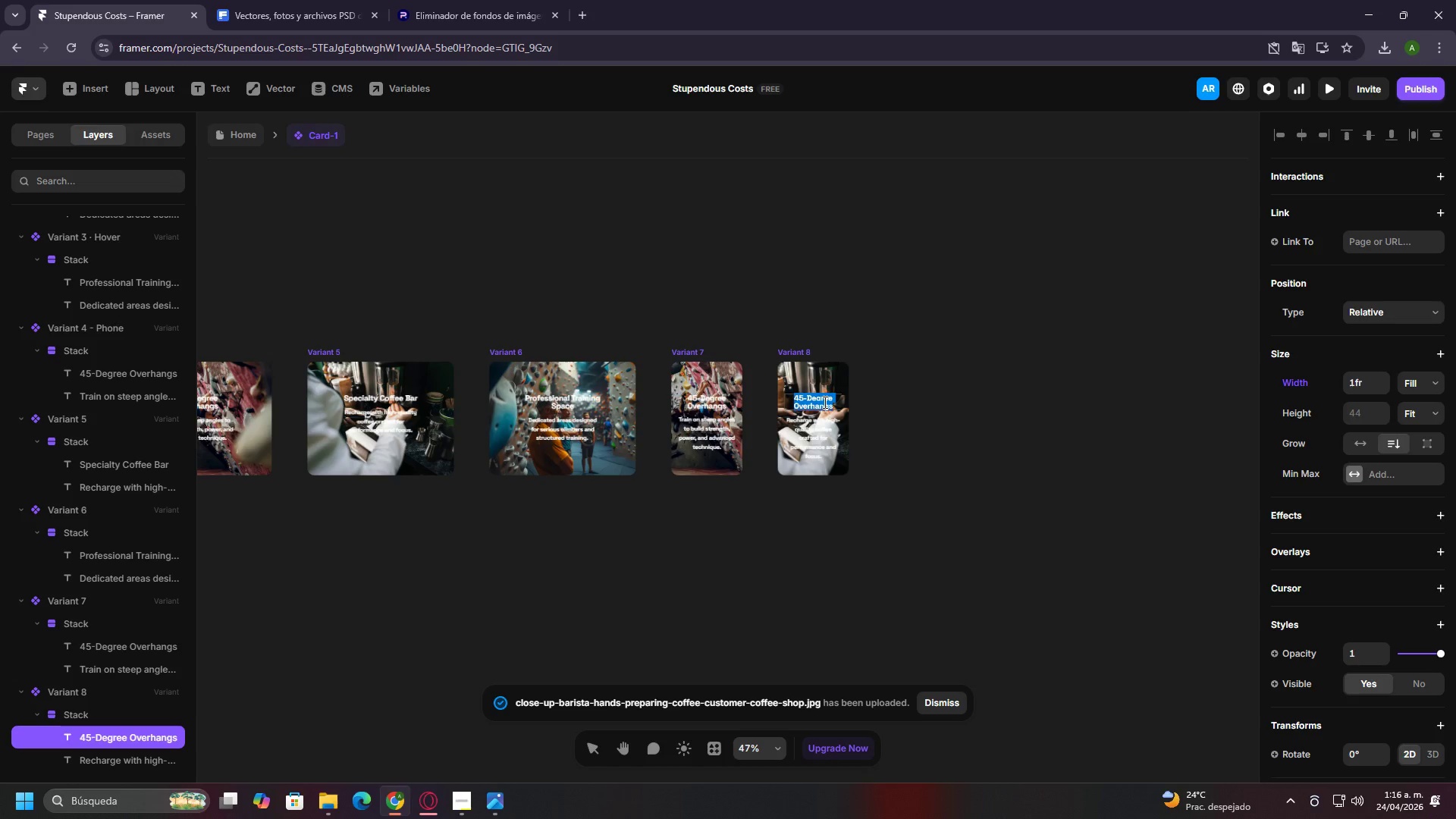 
key(Control+V)
 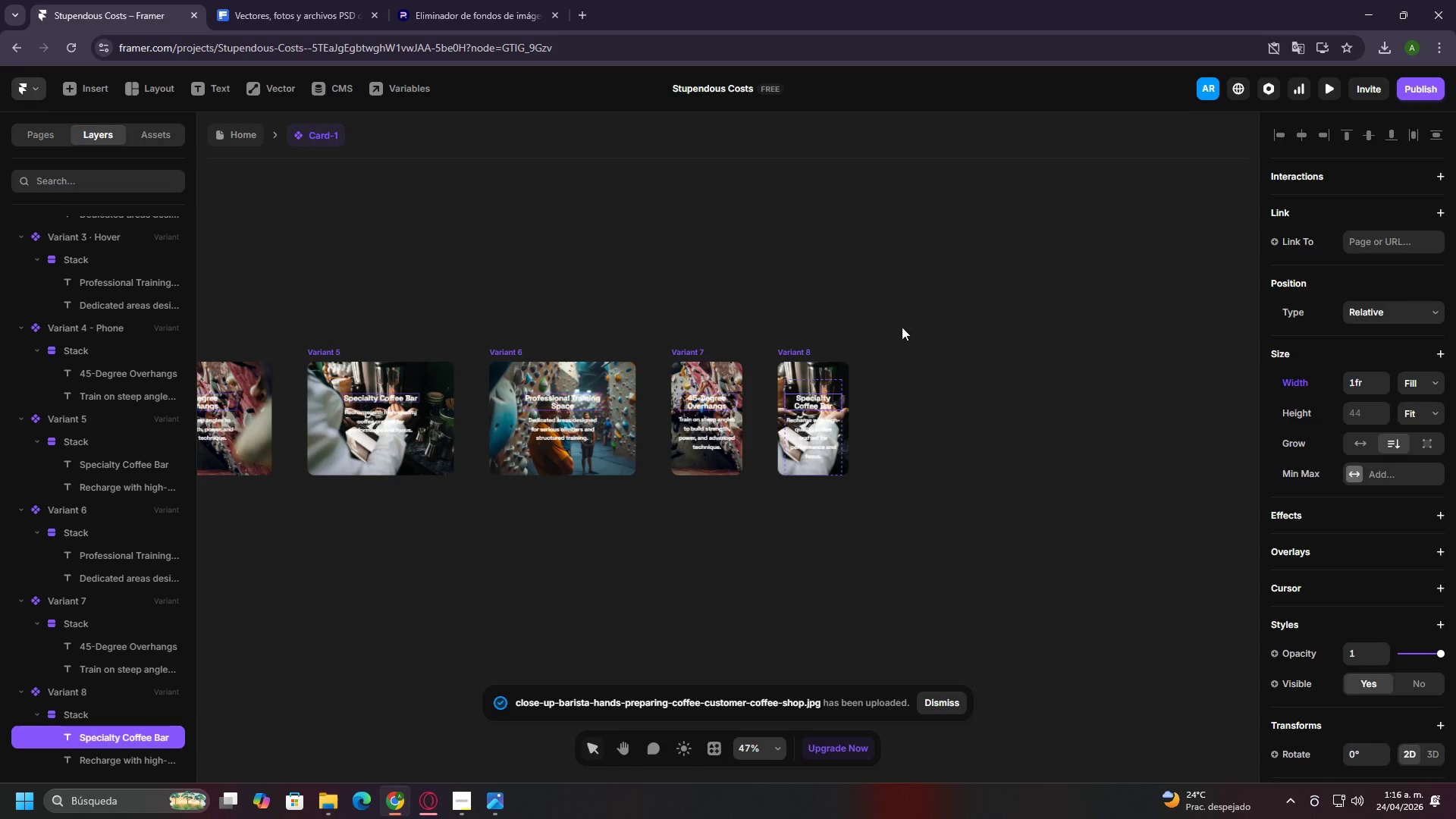 
double_click([902, 327])
 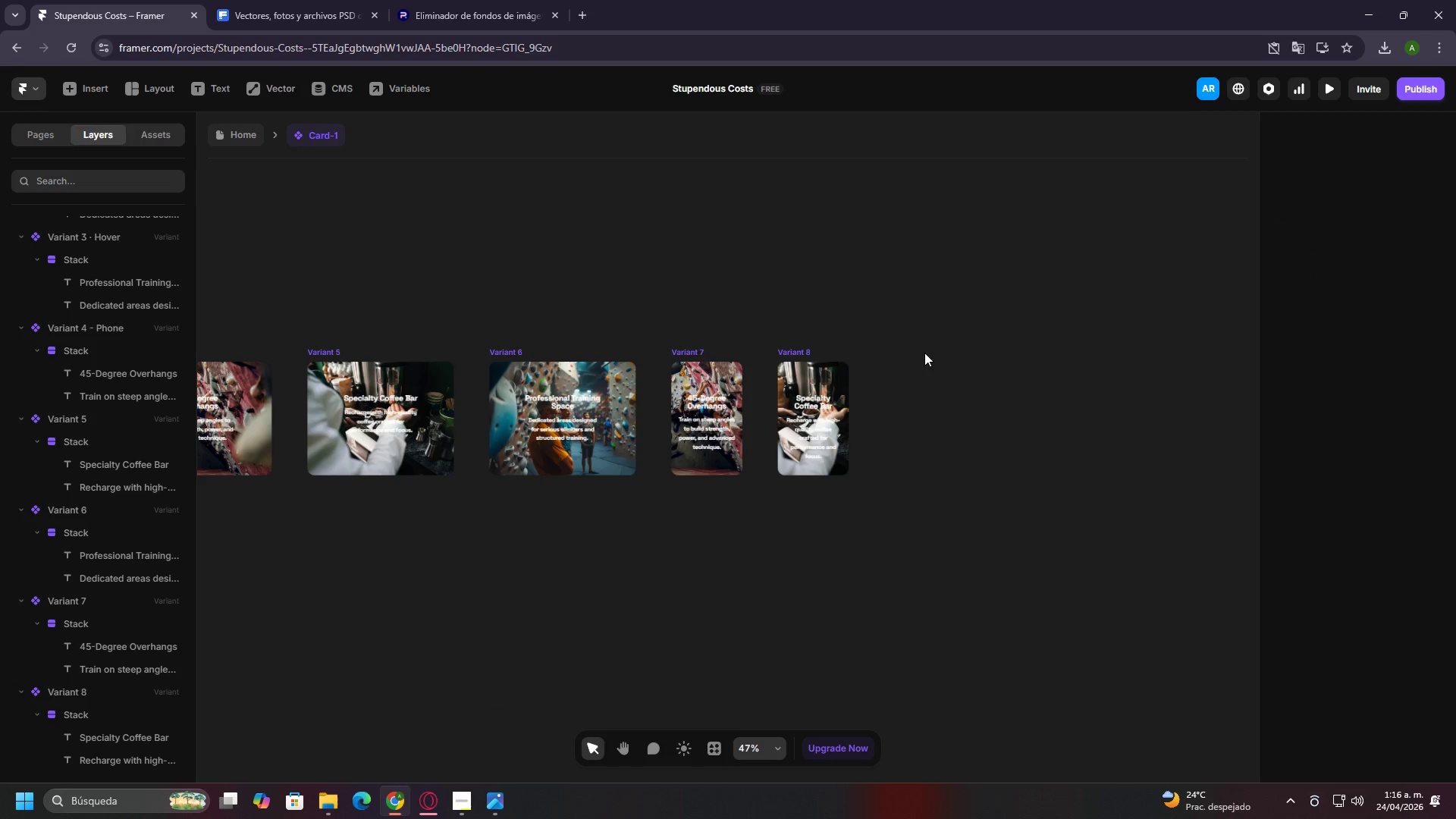 
hold_key(key=ControlLeft, duration=1.19)
scroll: coordinate [720, 430], scroll_direction: up, amount: 9.0
 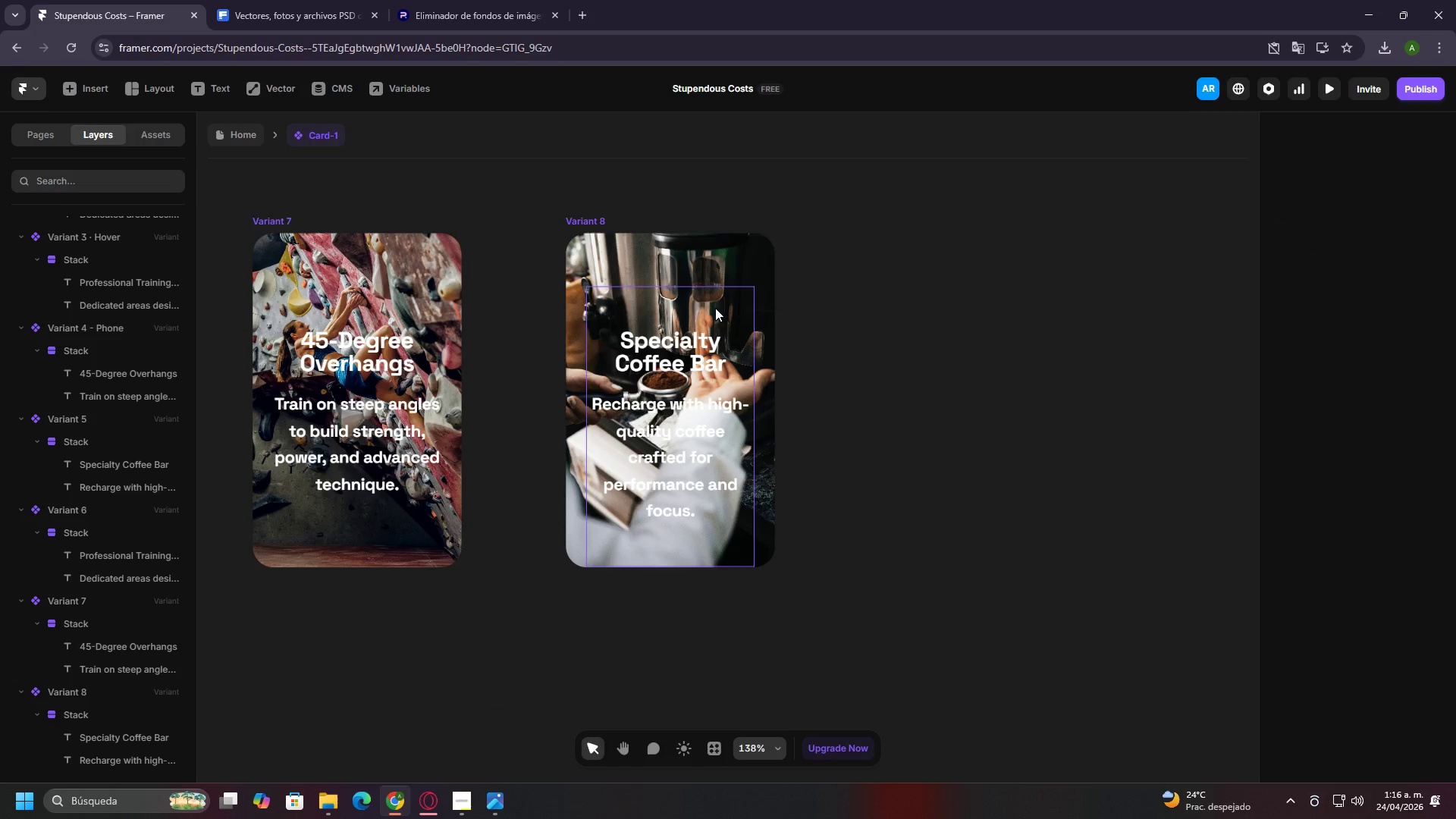 
left_click([692, 282])
 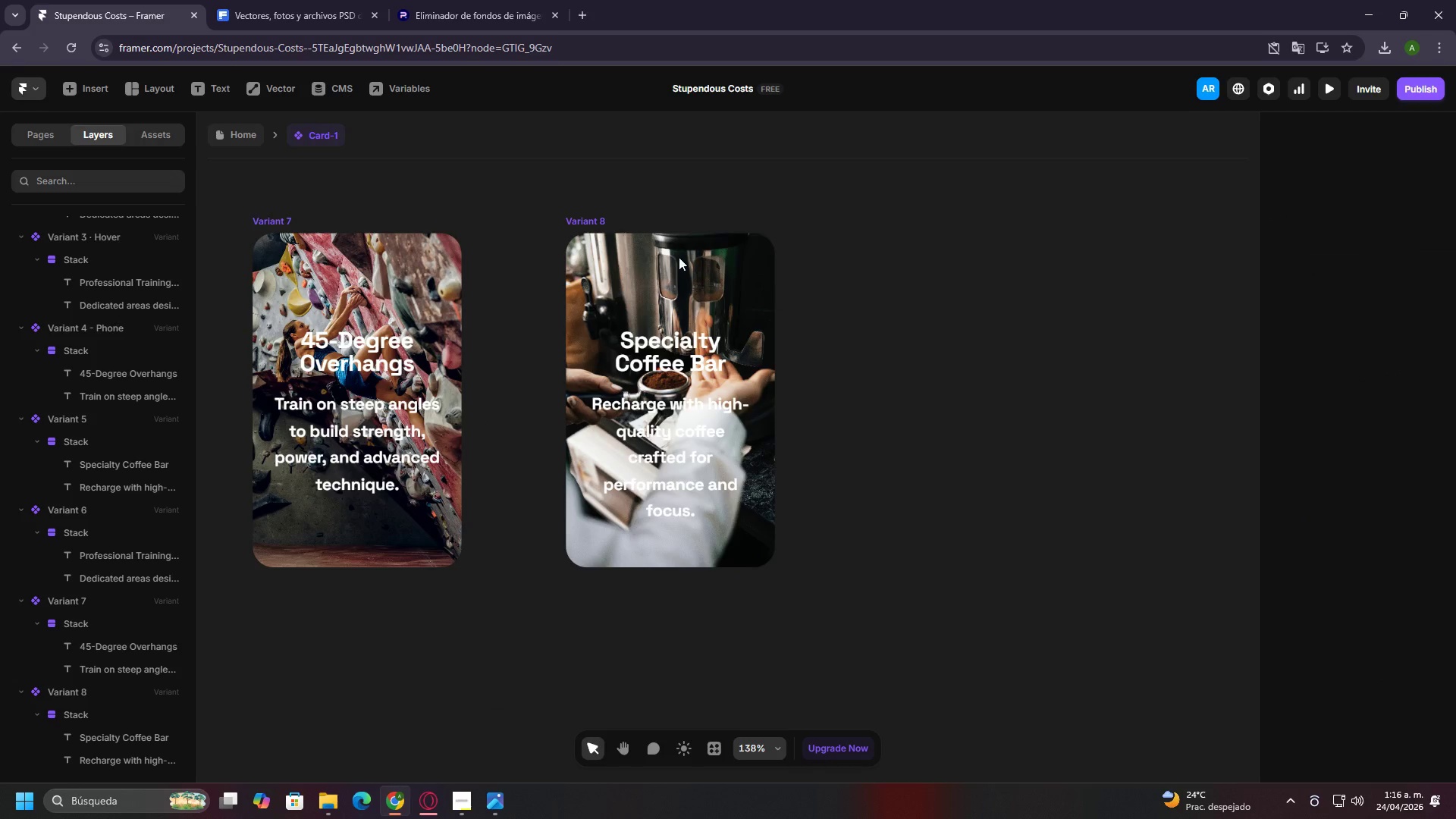 
left_click([671, 253])
 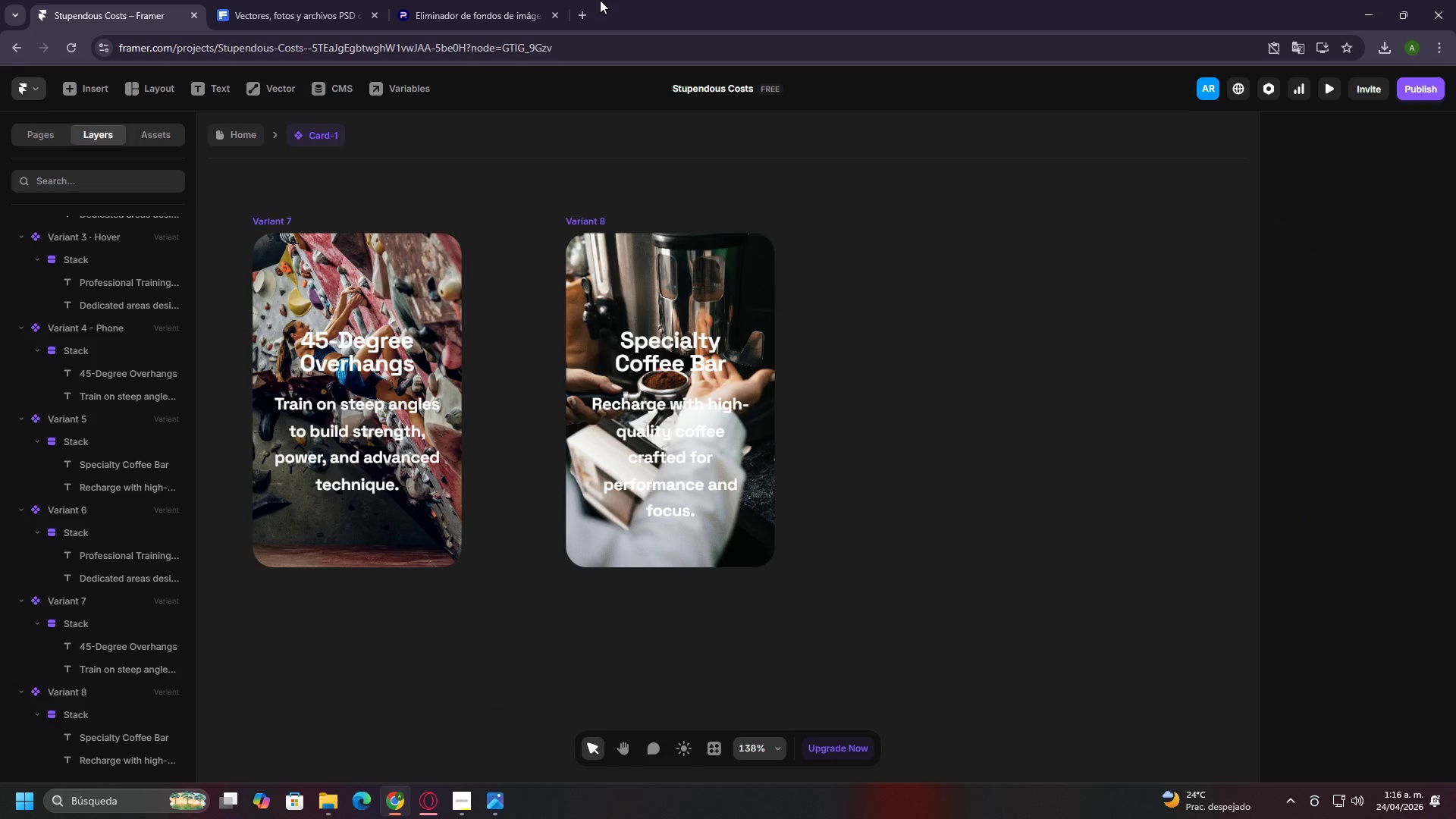 
hold_key(key=ControlLeft, duration=0.52)
scroll: coordinate [781, 350], scroll_direction: down, amount: 3.0
 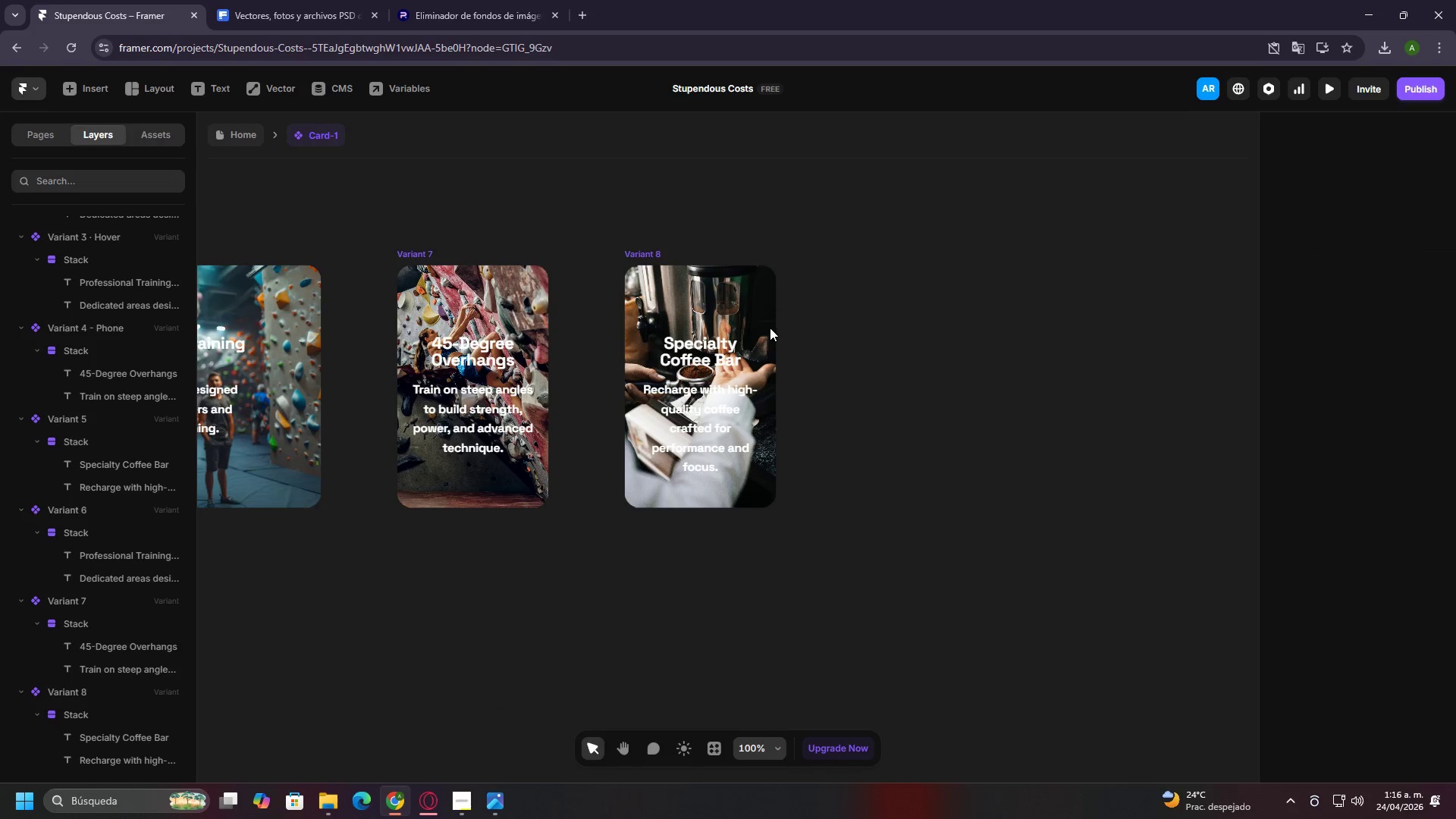 
double_click([731, 271])
 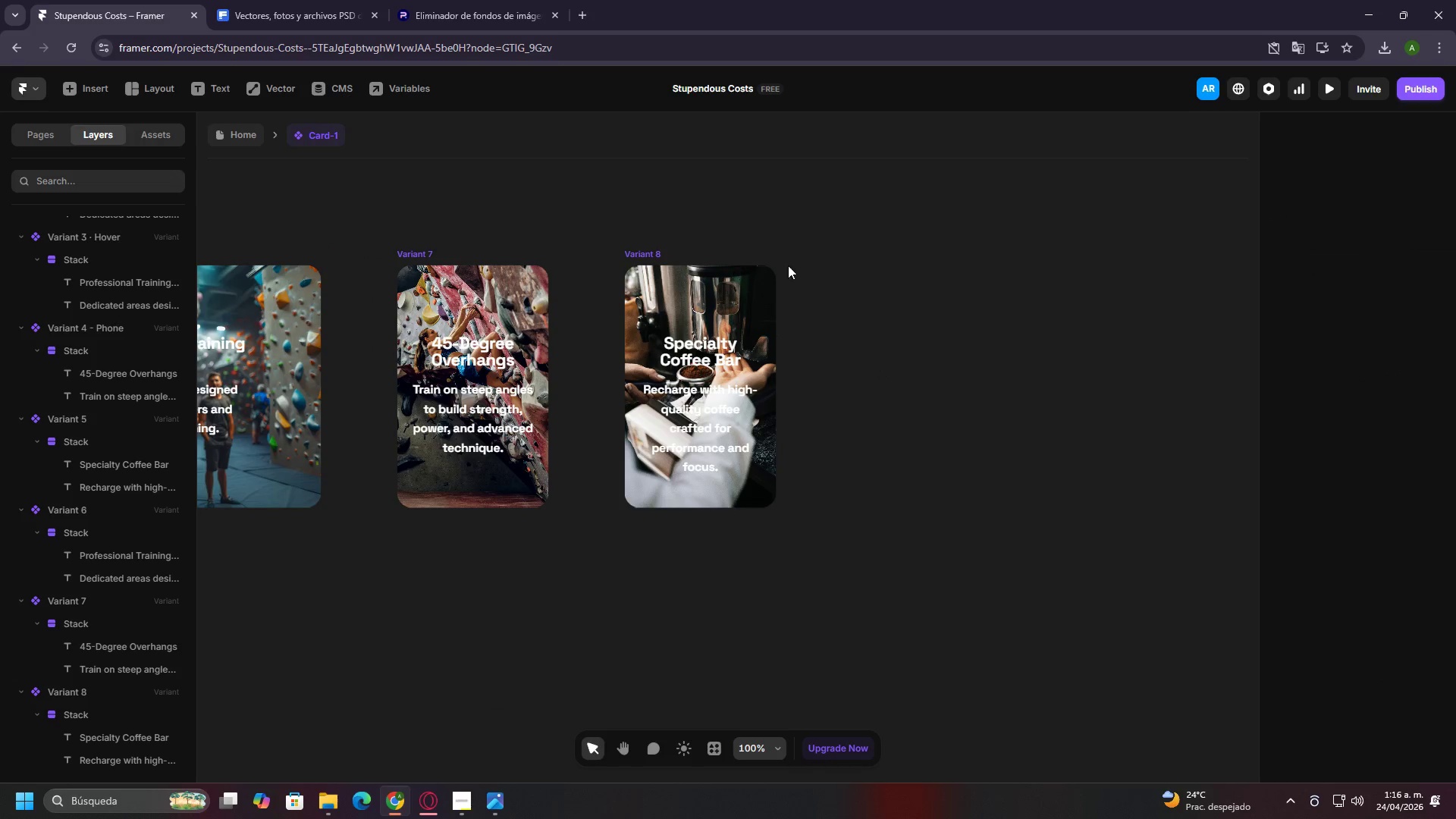 
triple_click([824, 265])
 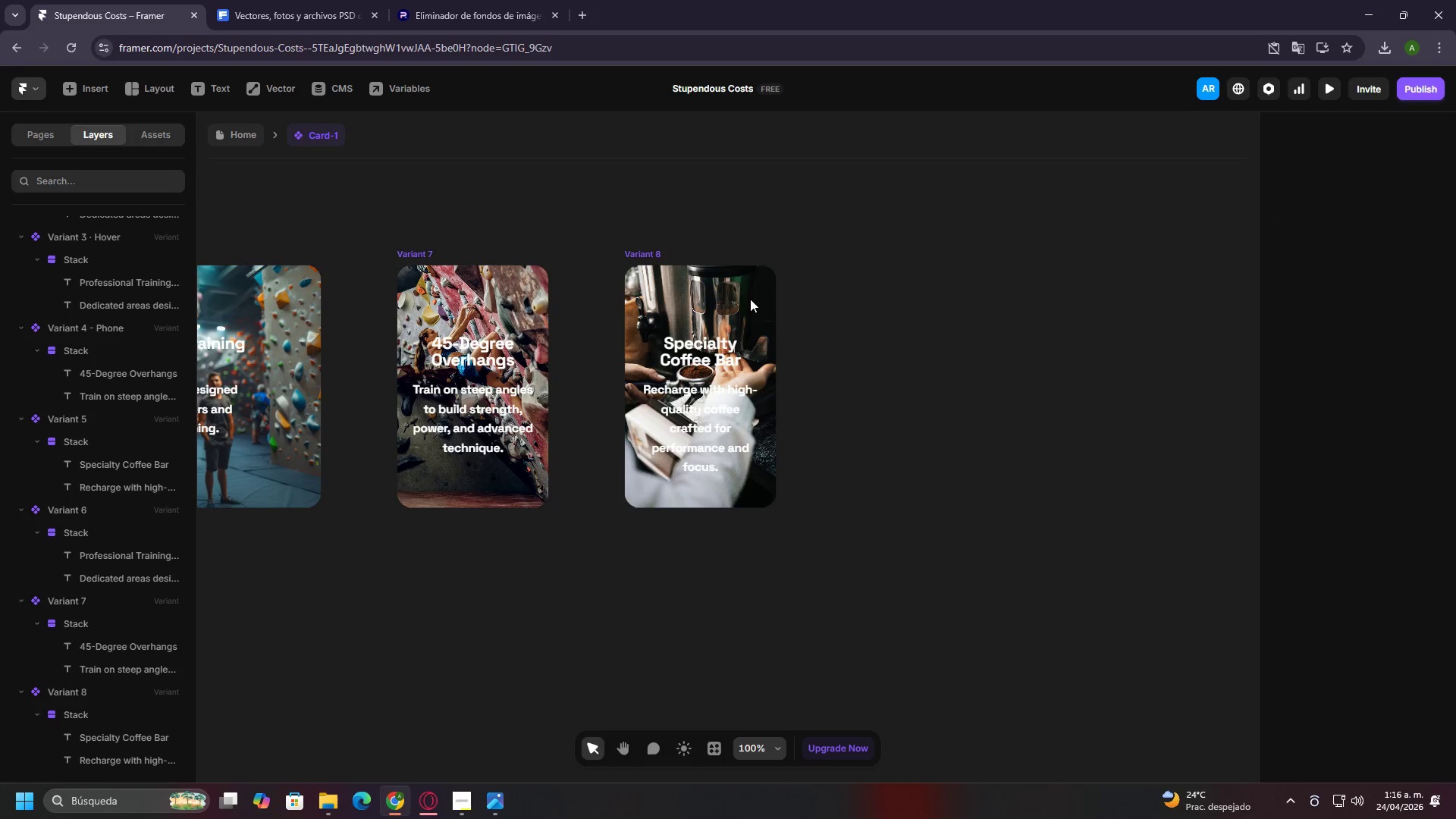 
left_click([660, 268])
 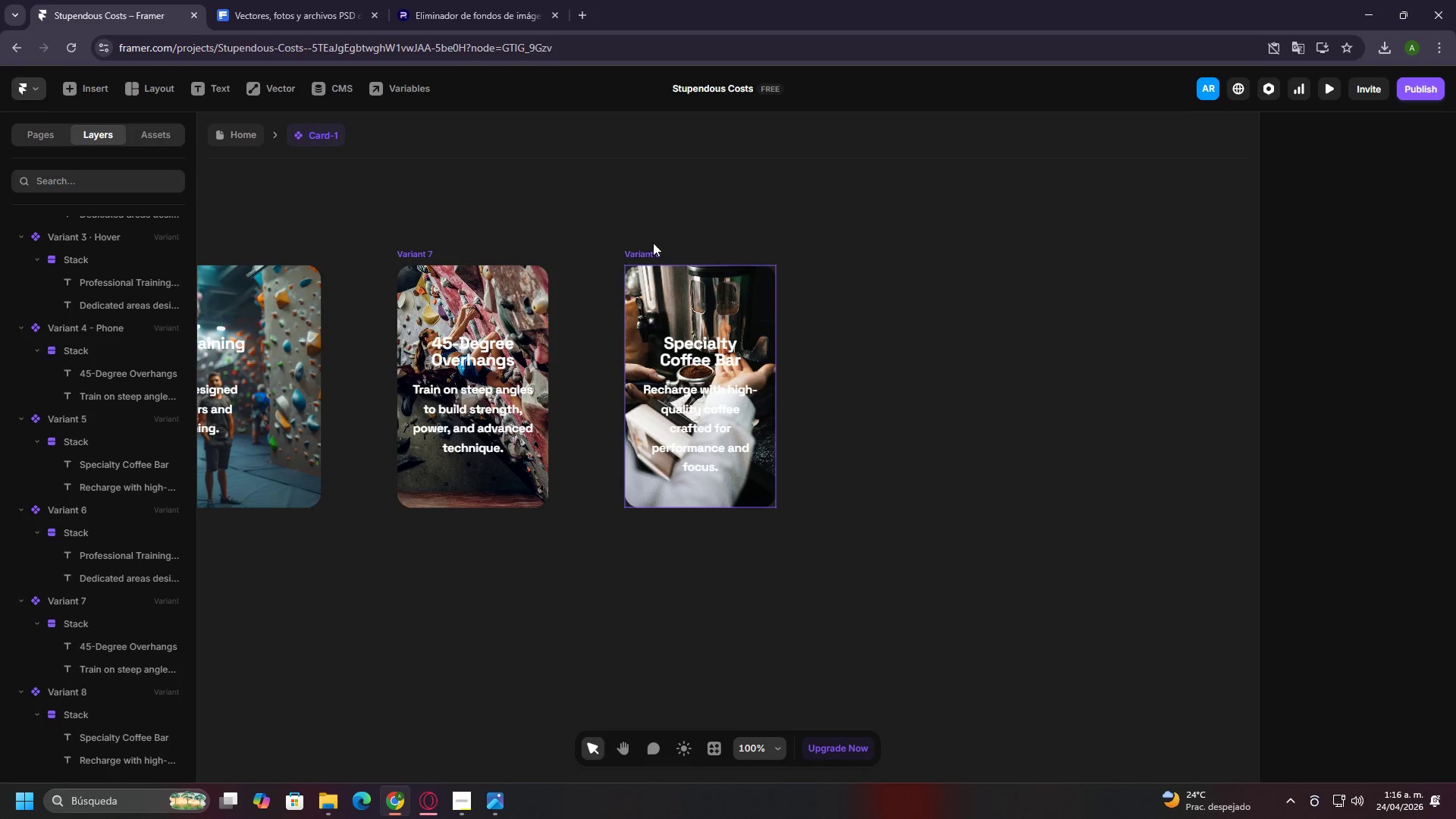 
double_click([653, 258])
 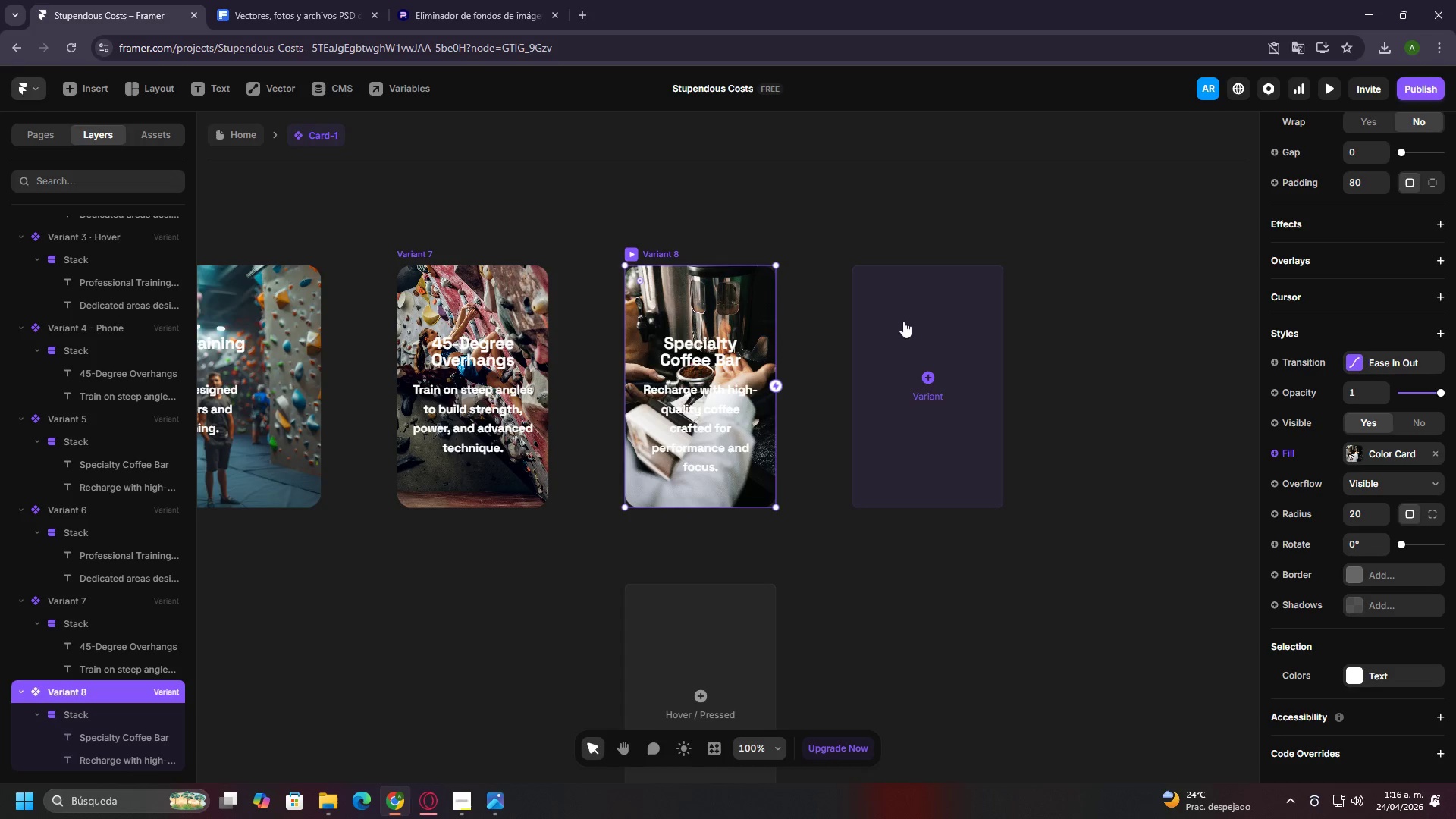 
left_click([962, 342])
 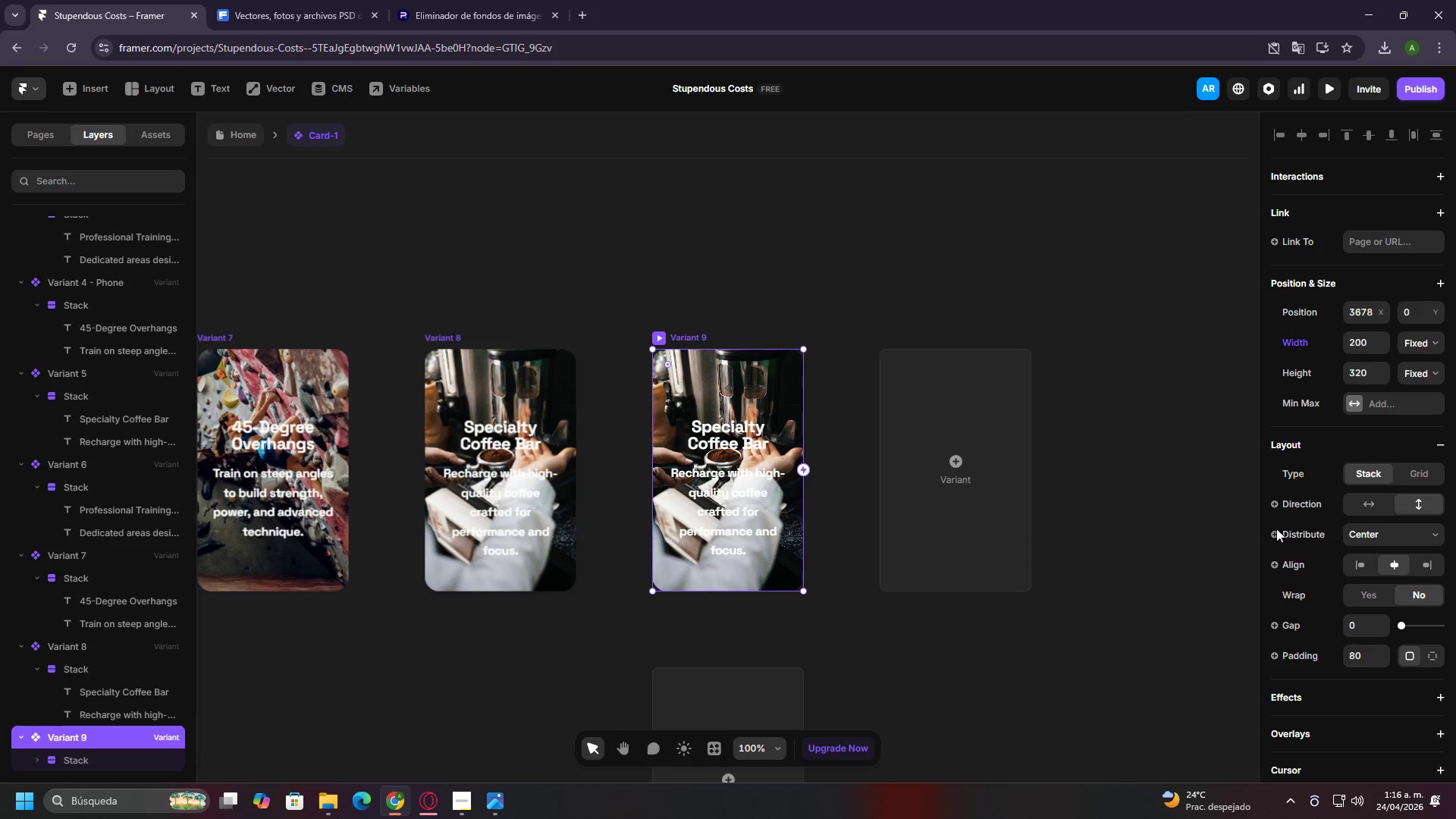 
scroll: coordinate [1385, 590], scroll_direction: down, amount: 8.0
 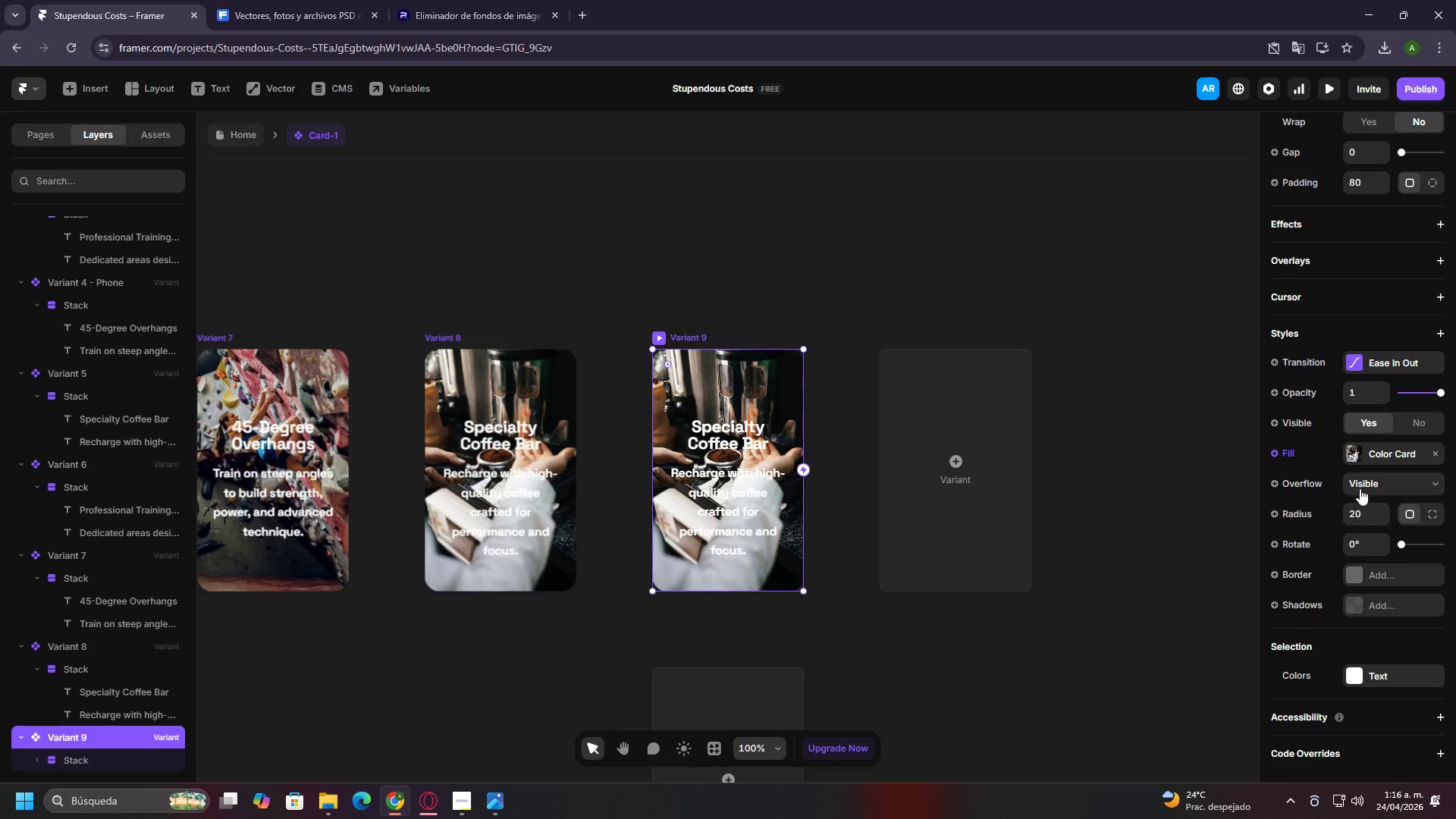 
left_click([1356, 476])
 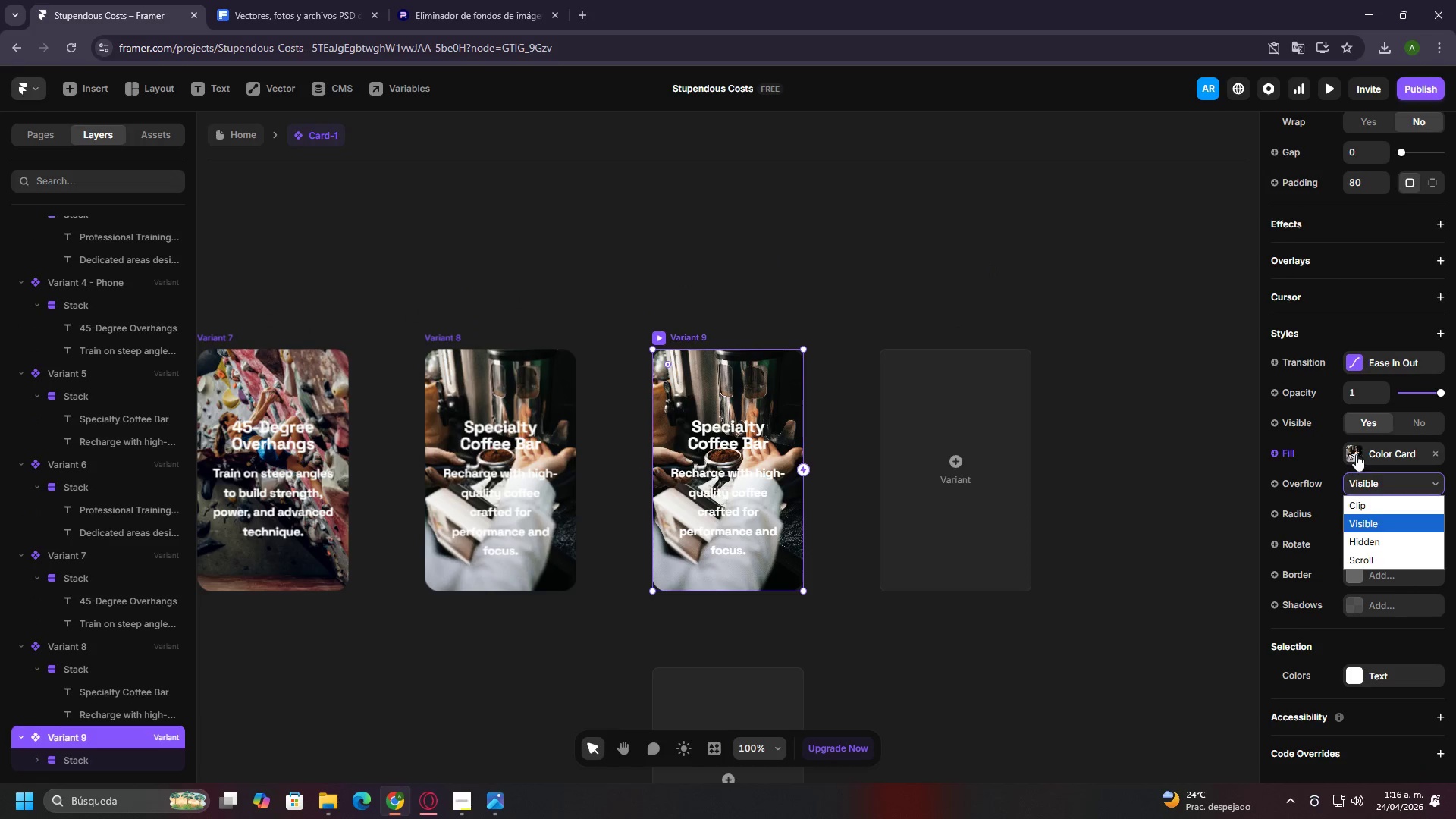 
left_click([1356, 453])
 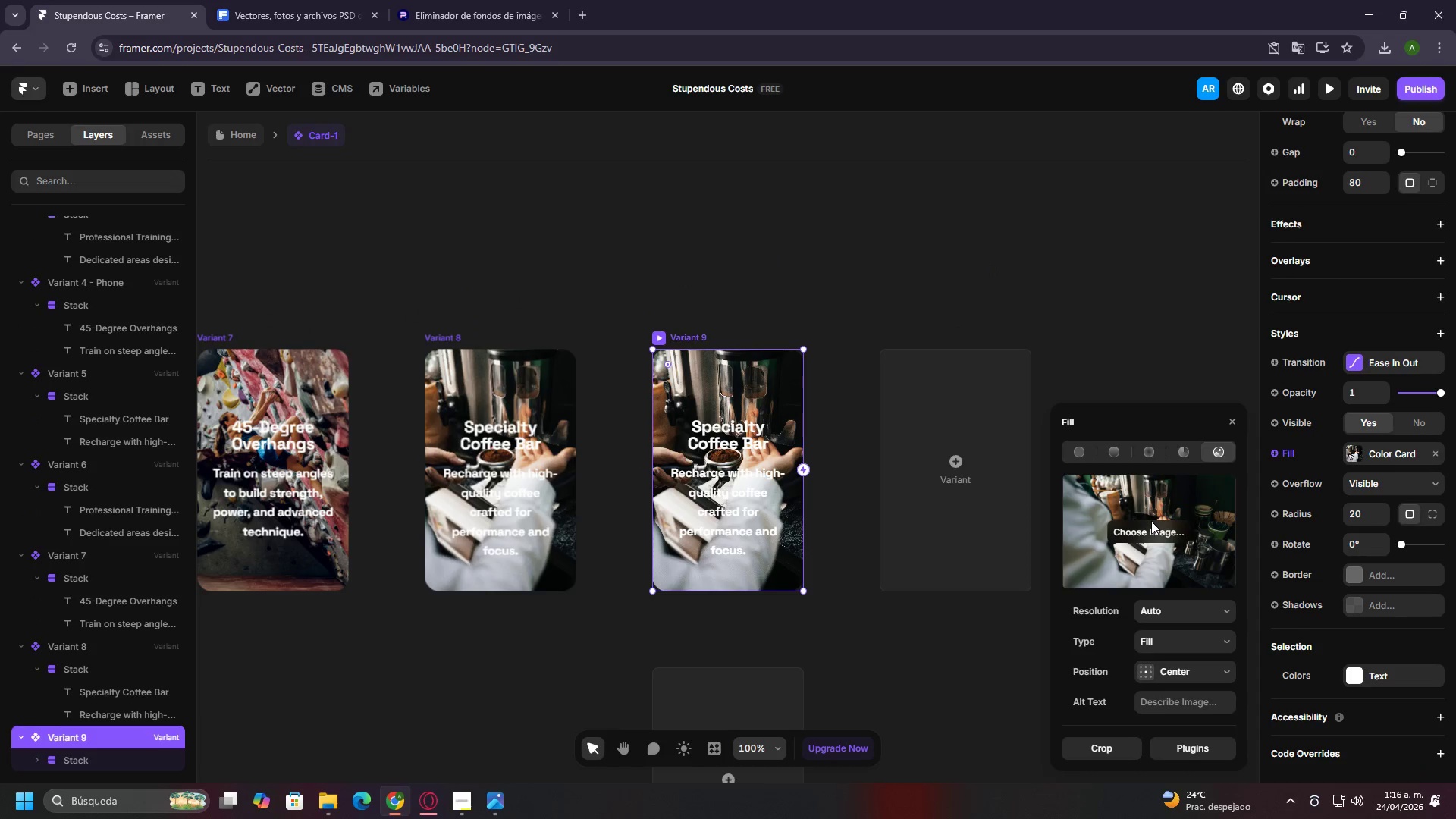 
double_click([1156, 526])
 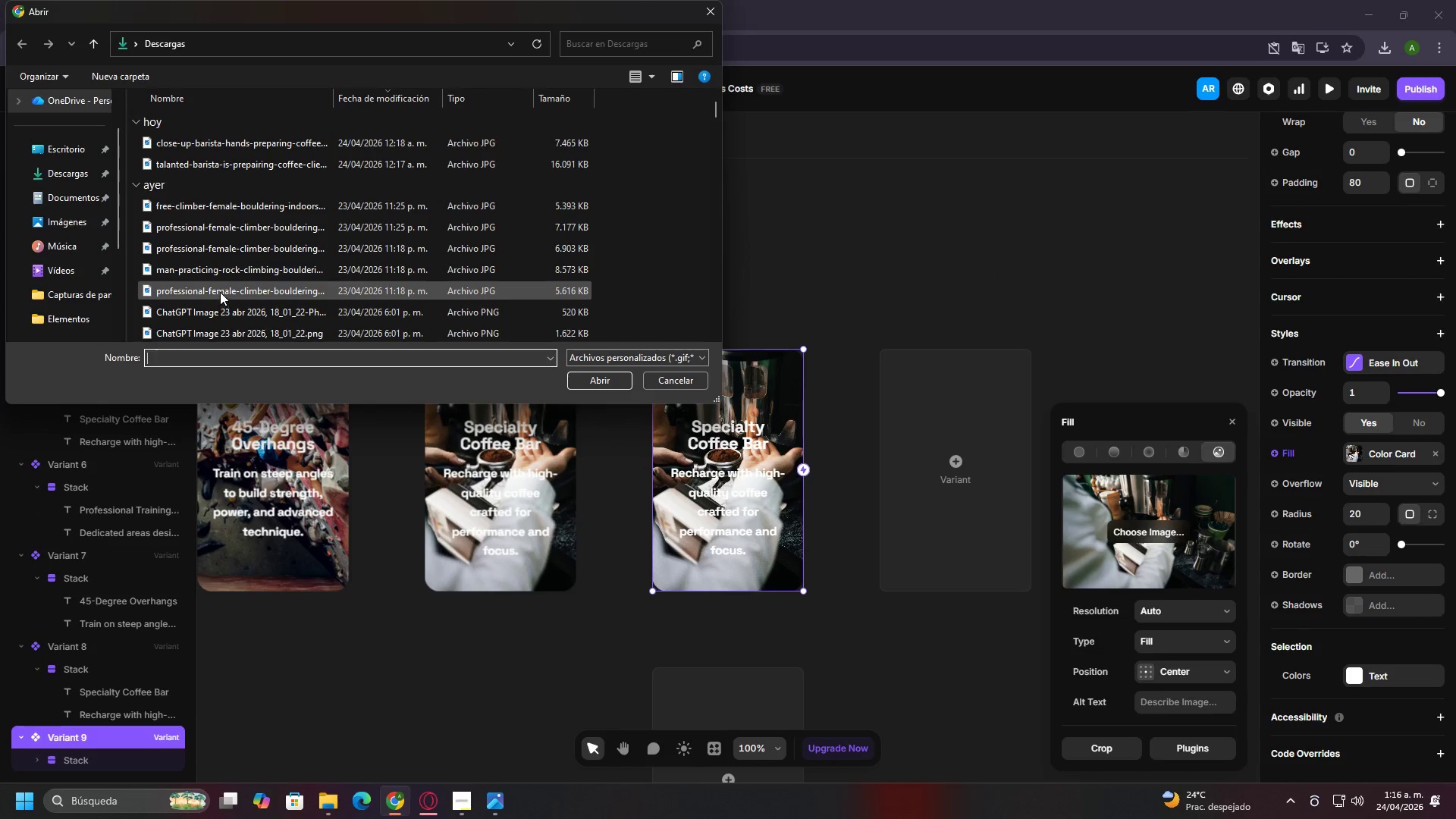 
left_click([199, 267])
 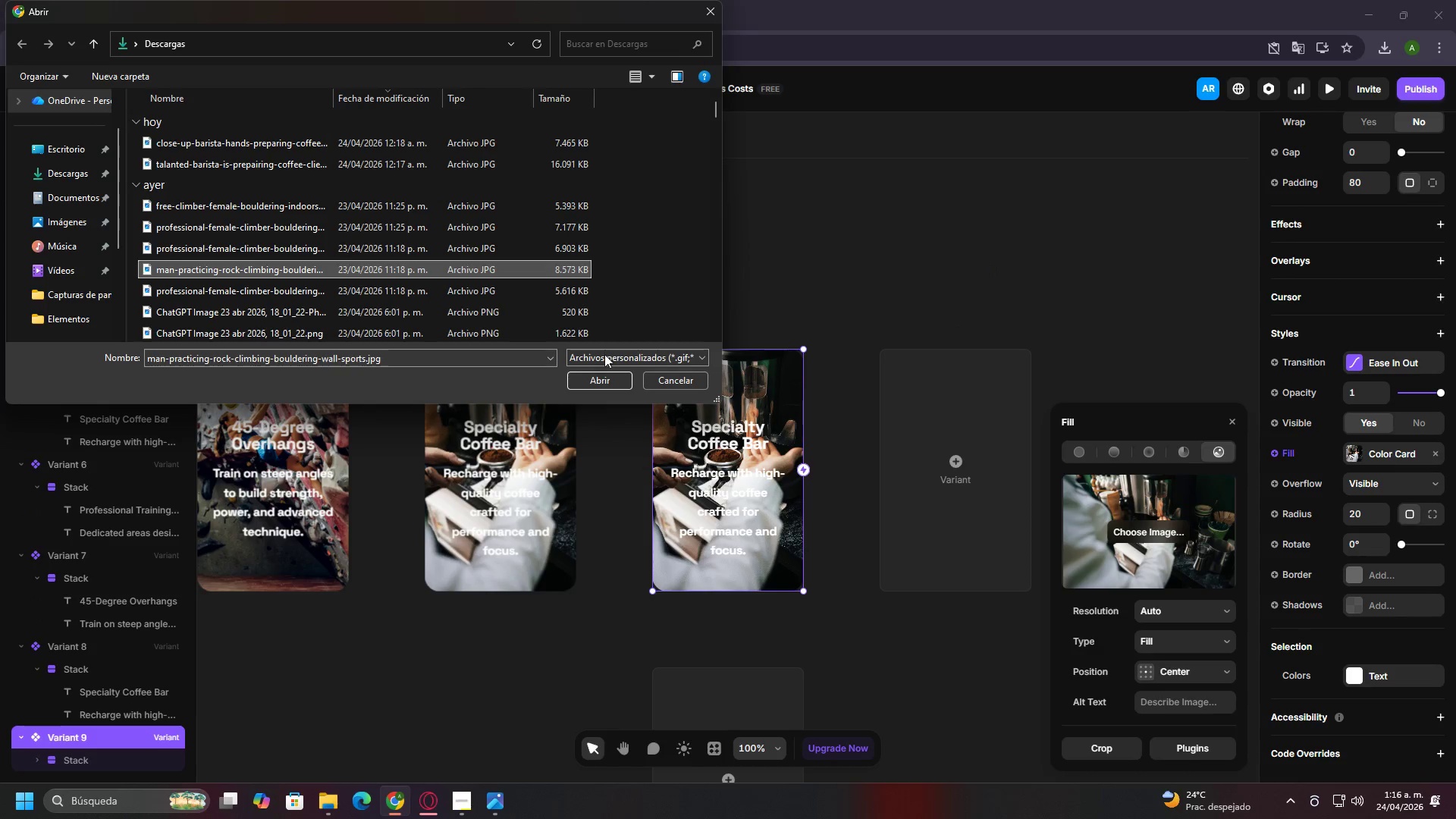 
left_click([604, 377])
 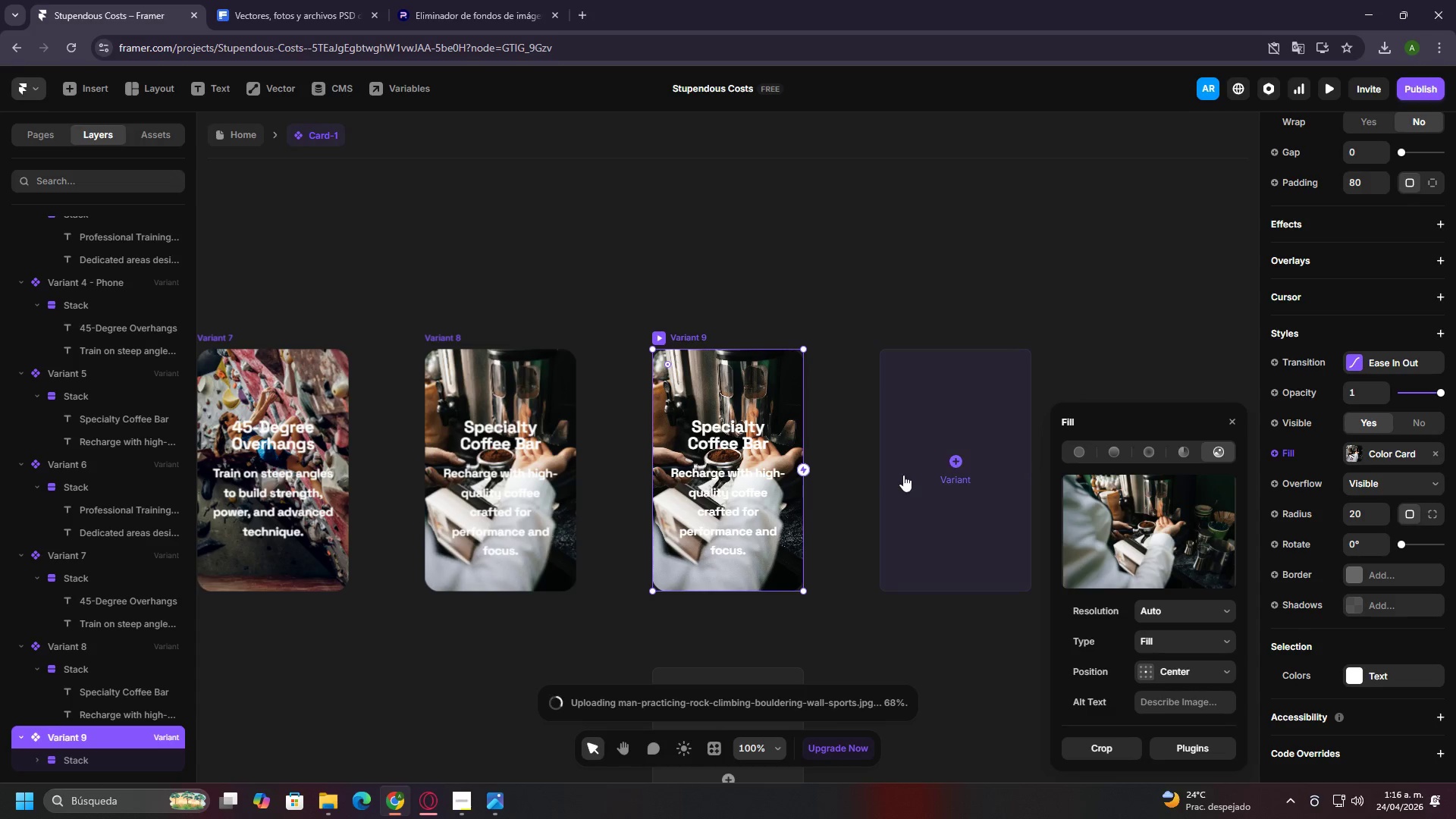 
hold_key(key=ControlLeft, duration=0.95)
scroll: coordinate [802, 526], scroll_direction: down, amount: 6.0
 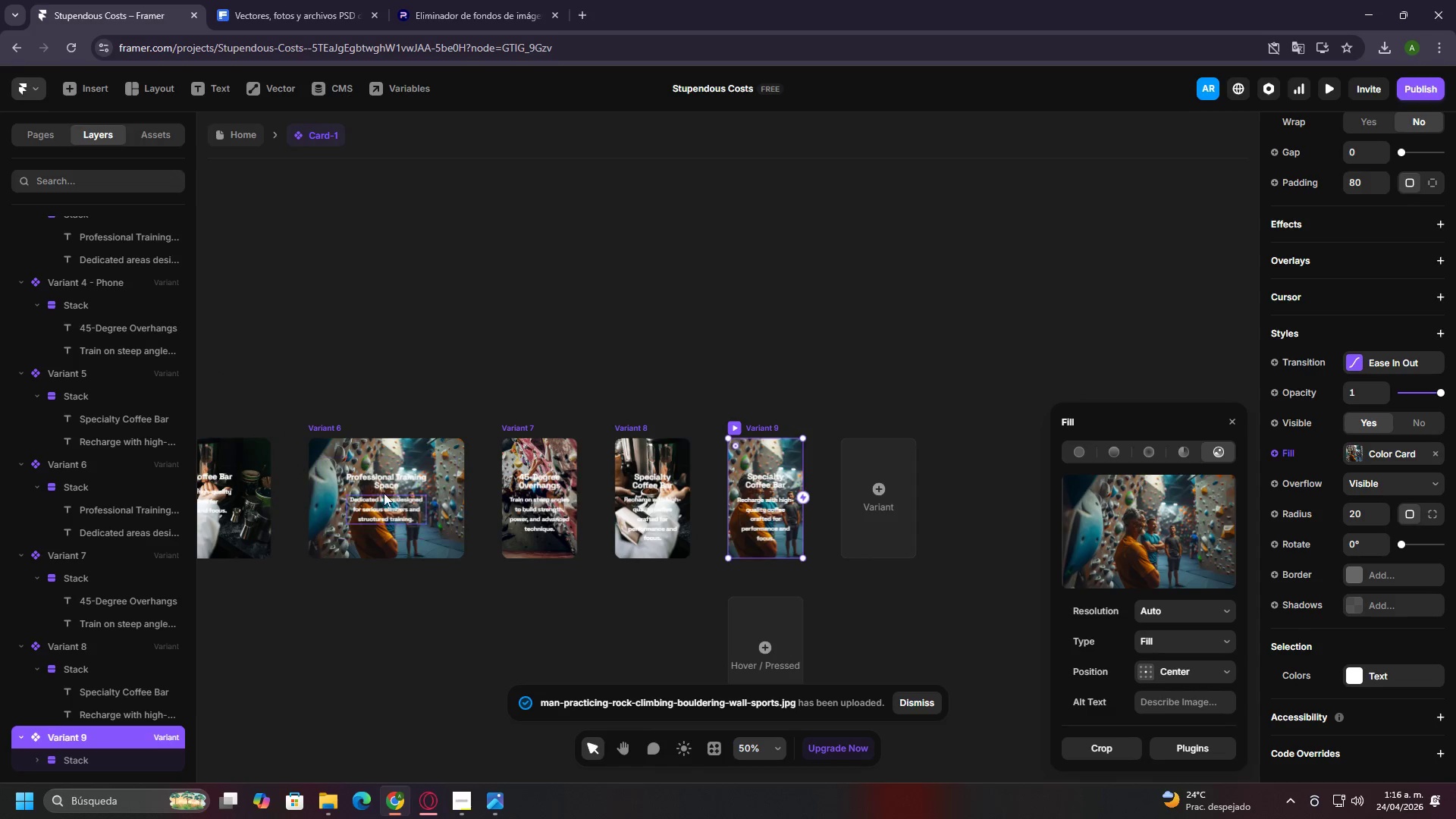 
double_click([369, 485])
 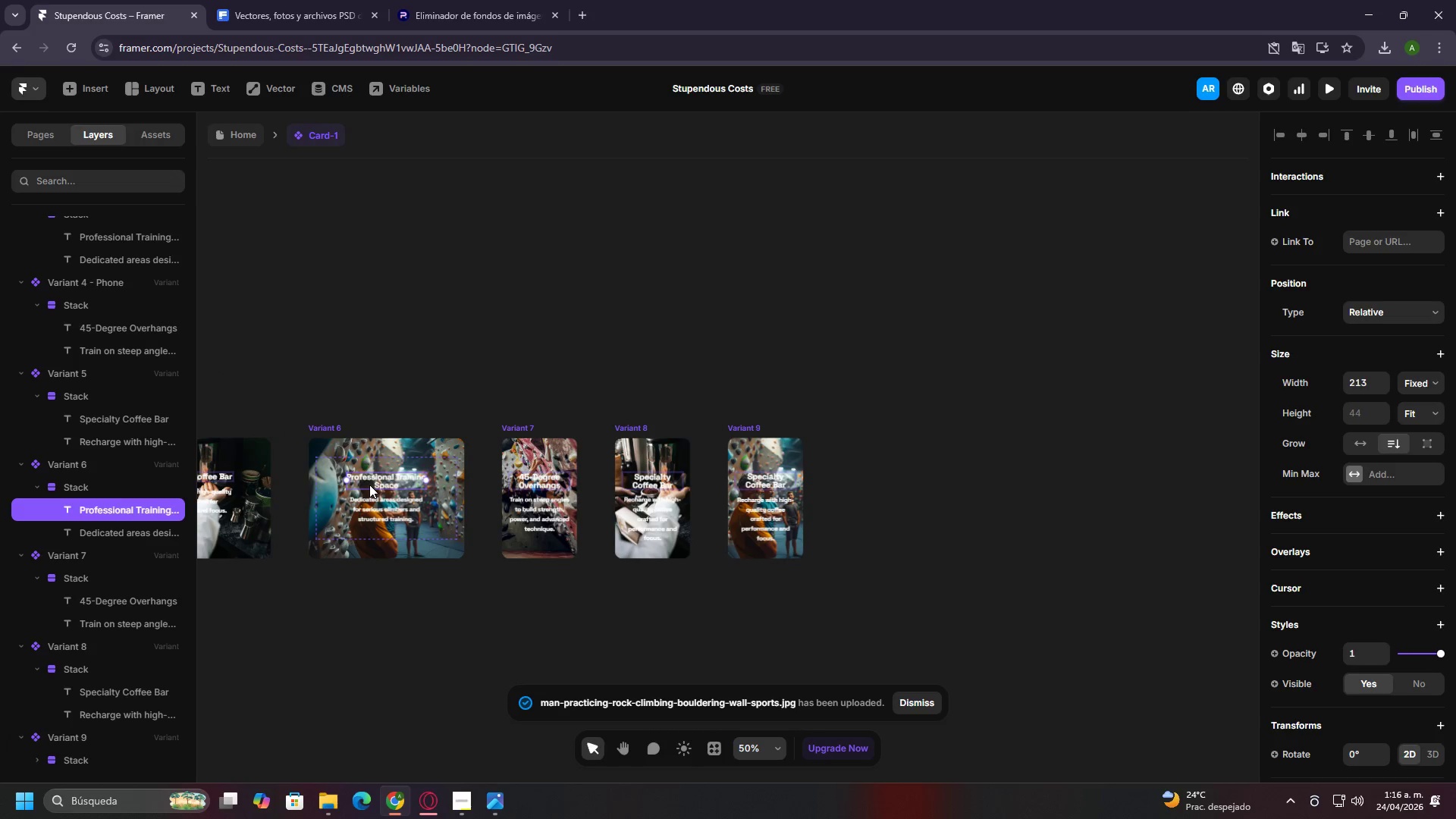 
triple_click([369, 485])
 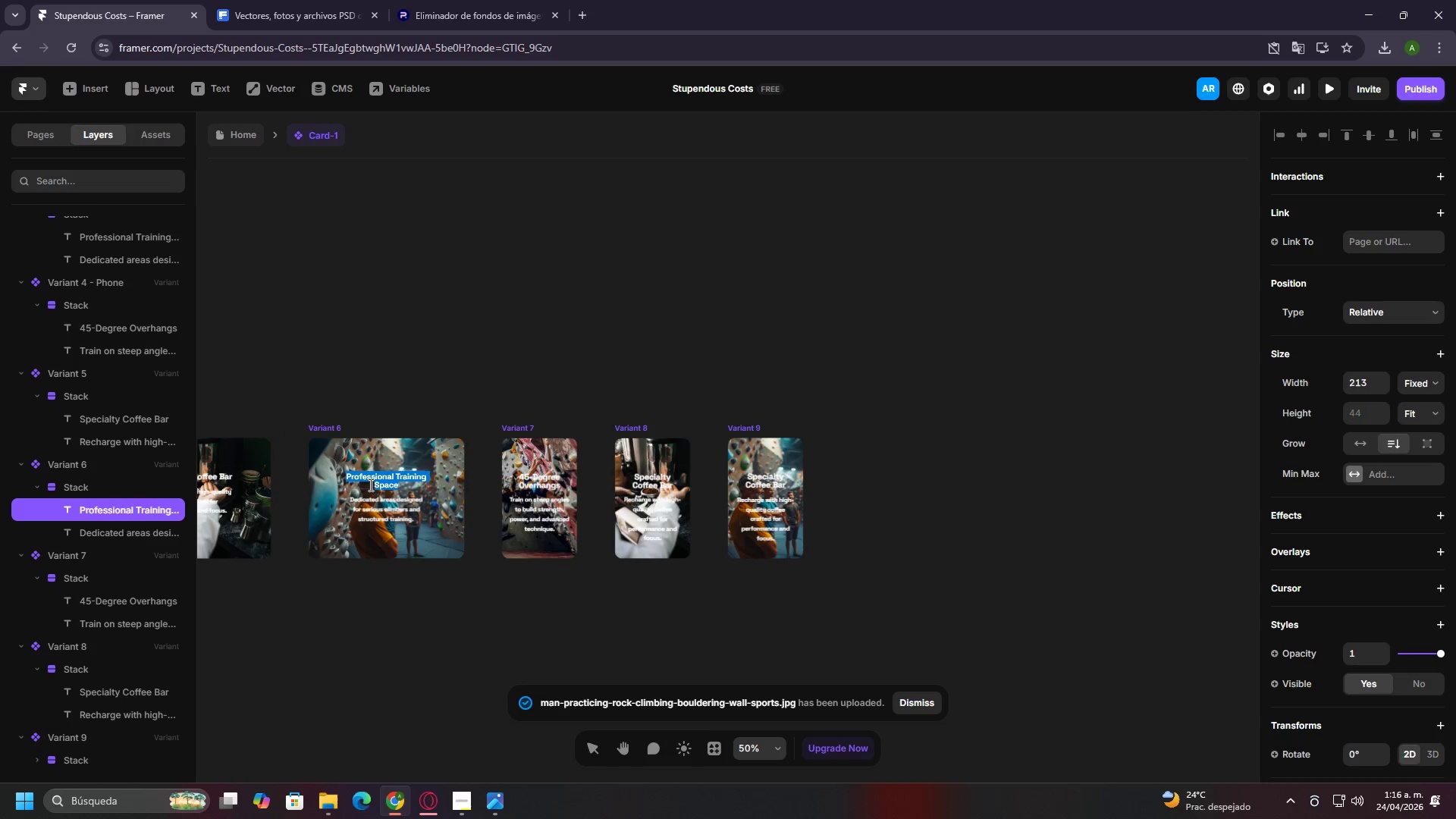 
triple_click([369, 485])
 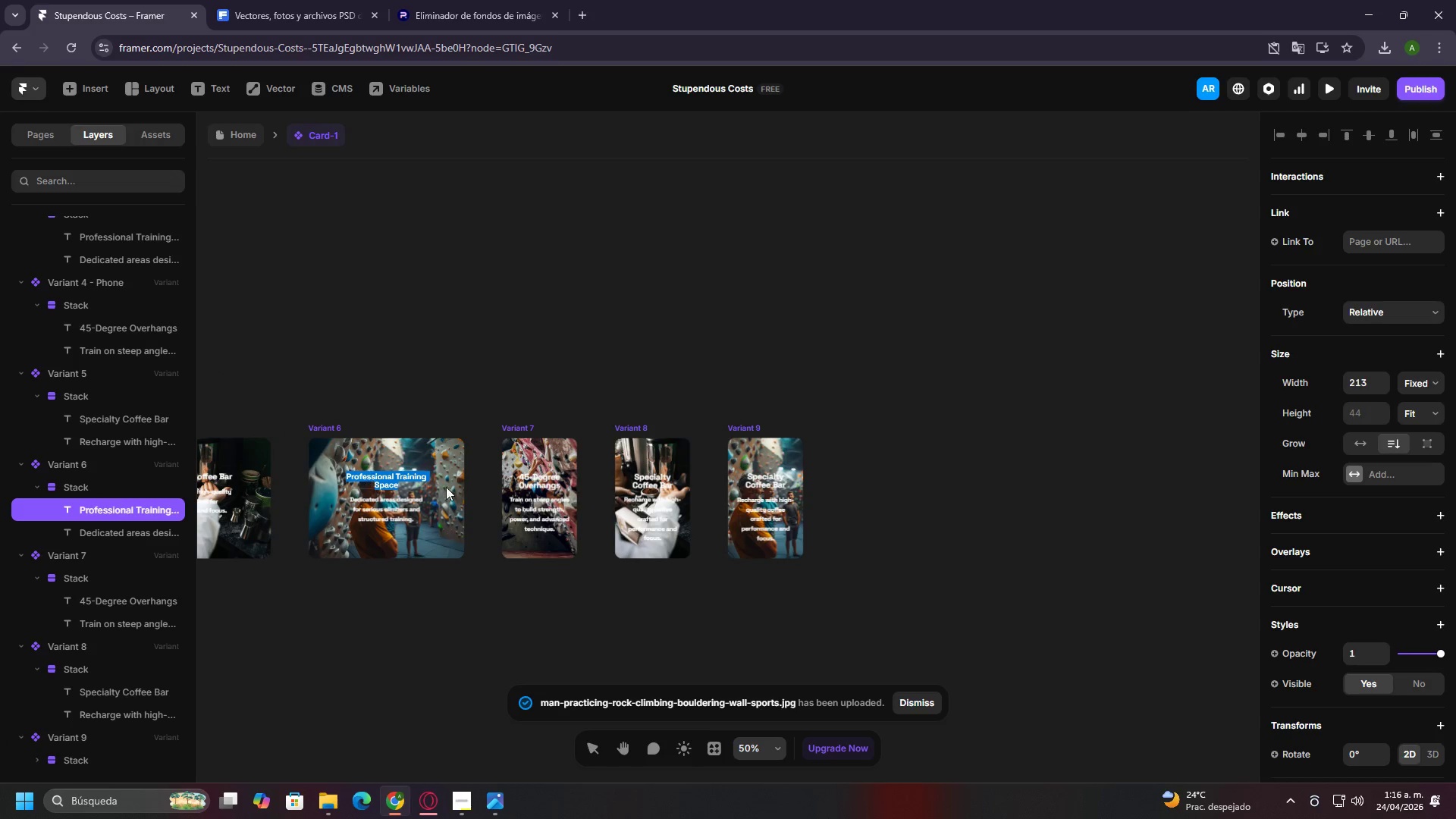 
key(Control+C)
 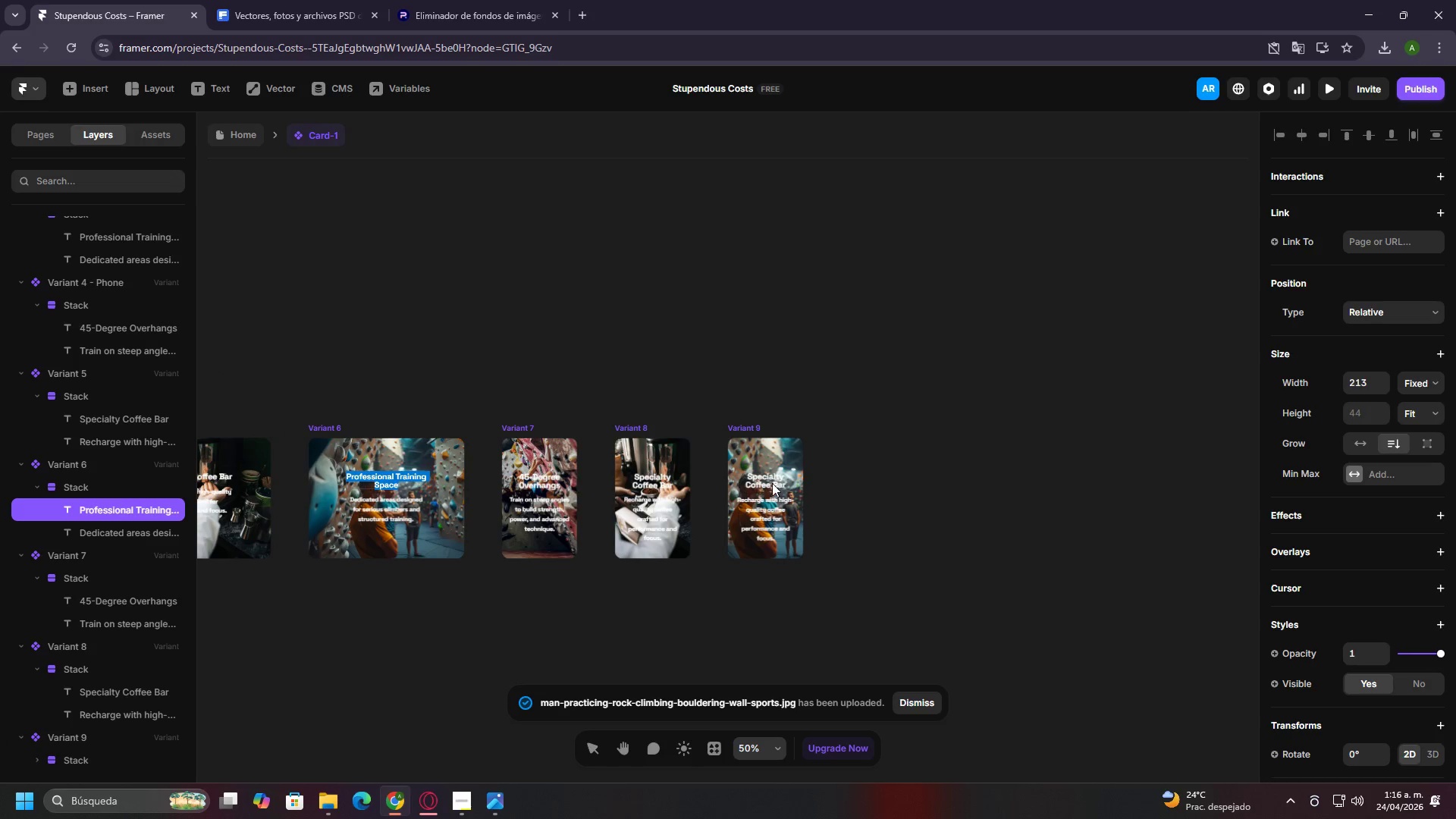 
double_click([773, 483])
 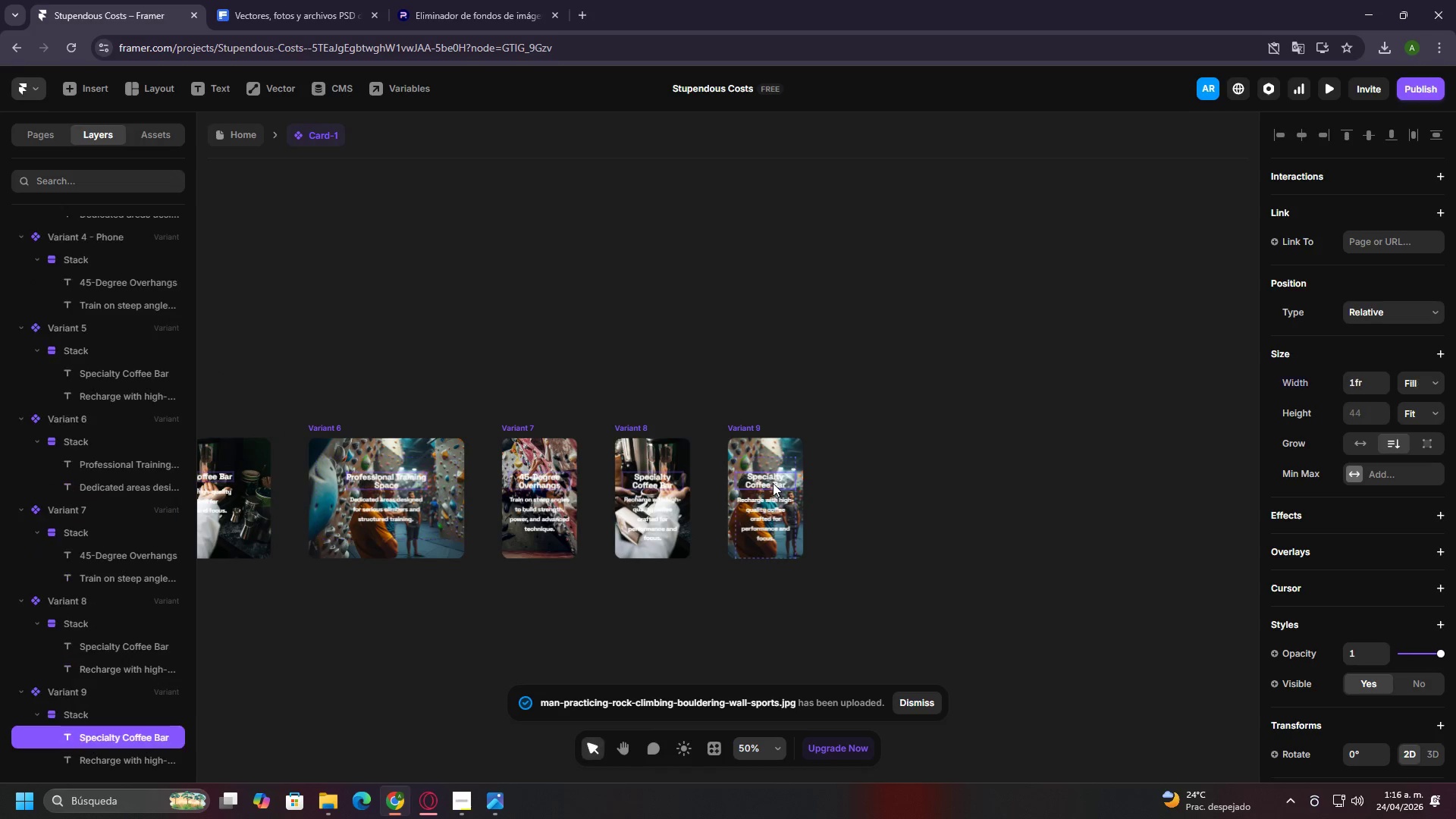 
triple_click([773, 483])
 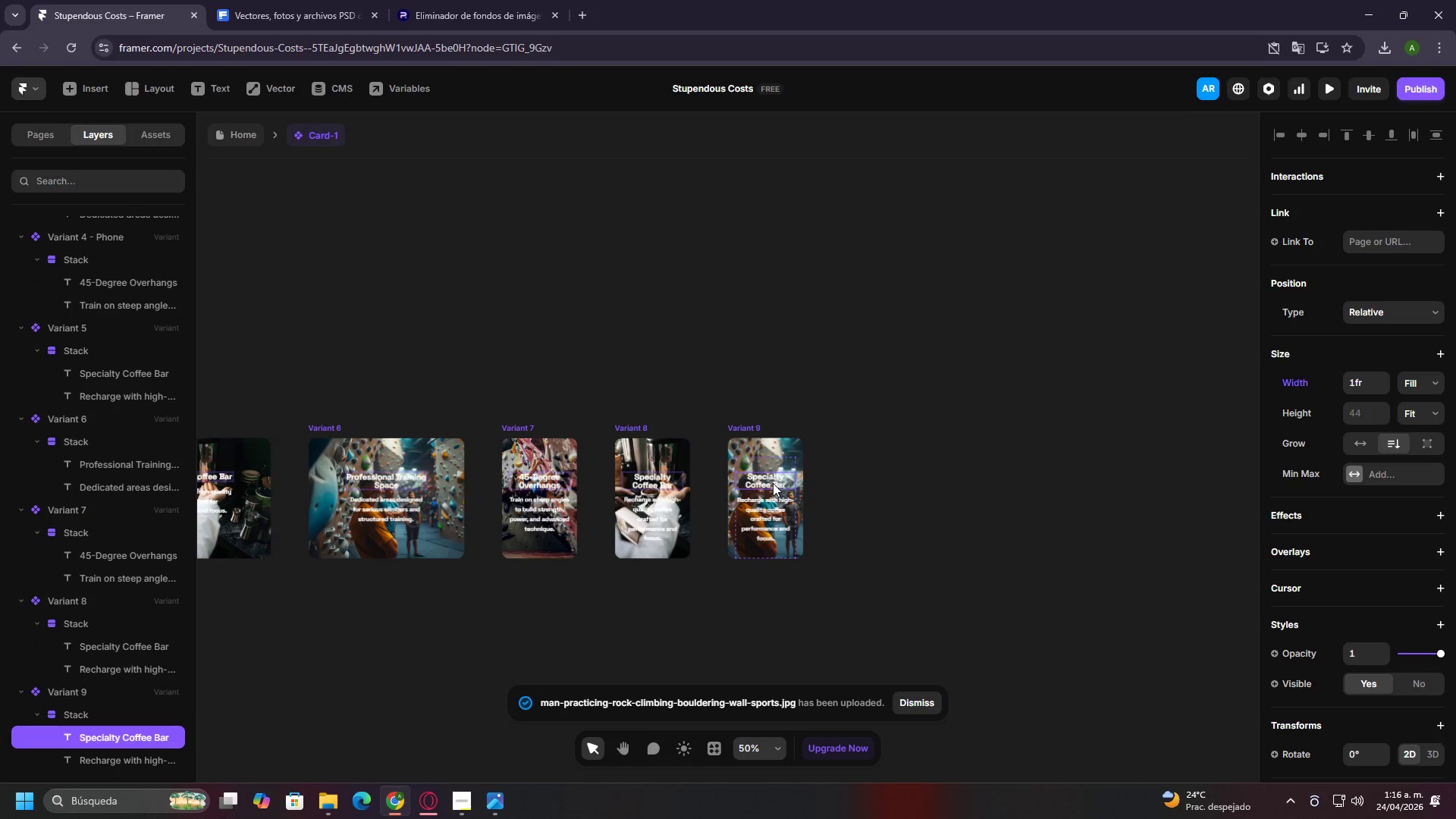 
triple_click([773, 483])
 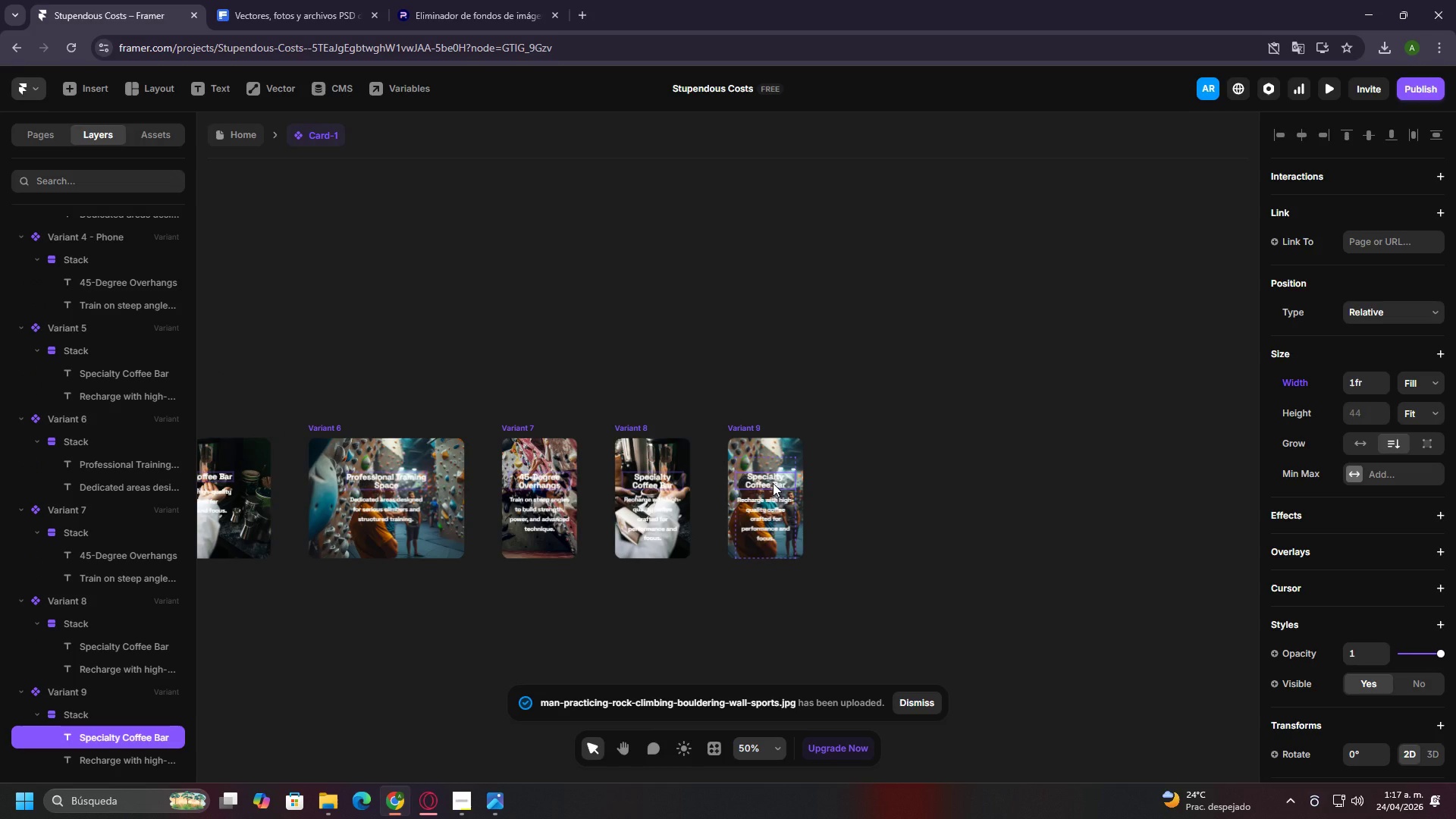 
triple_click([773, 483])
 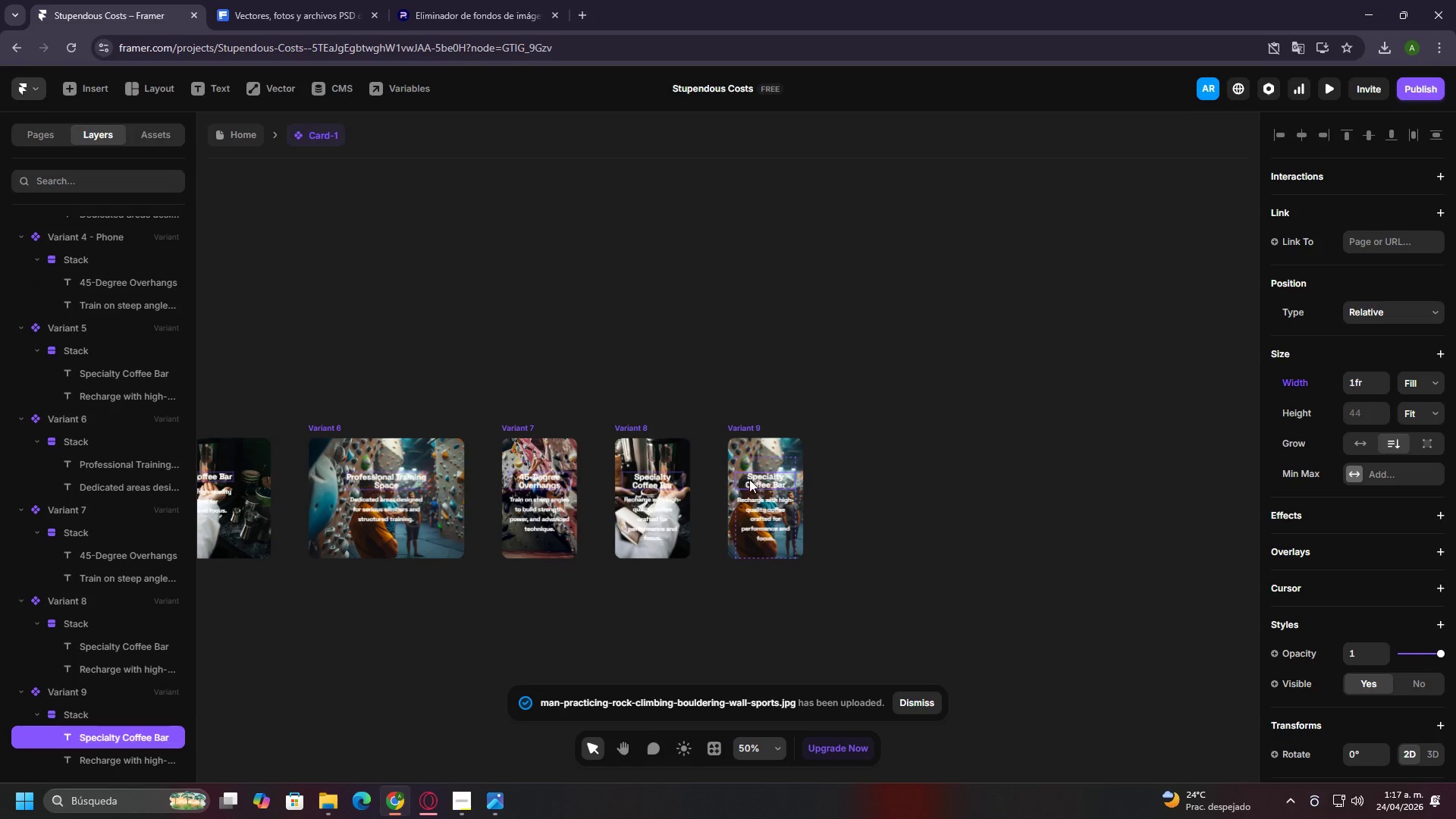 
triple_click([749, 479])
 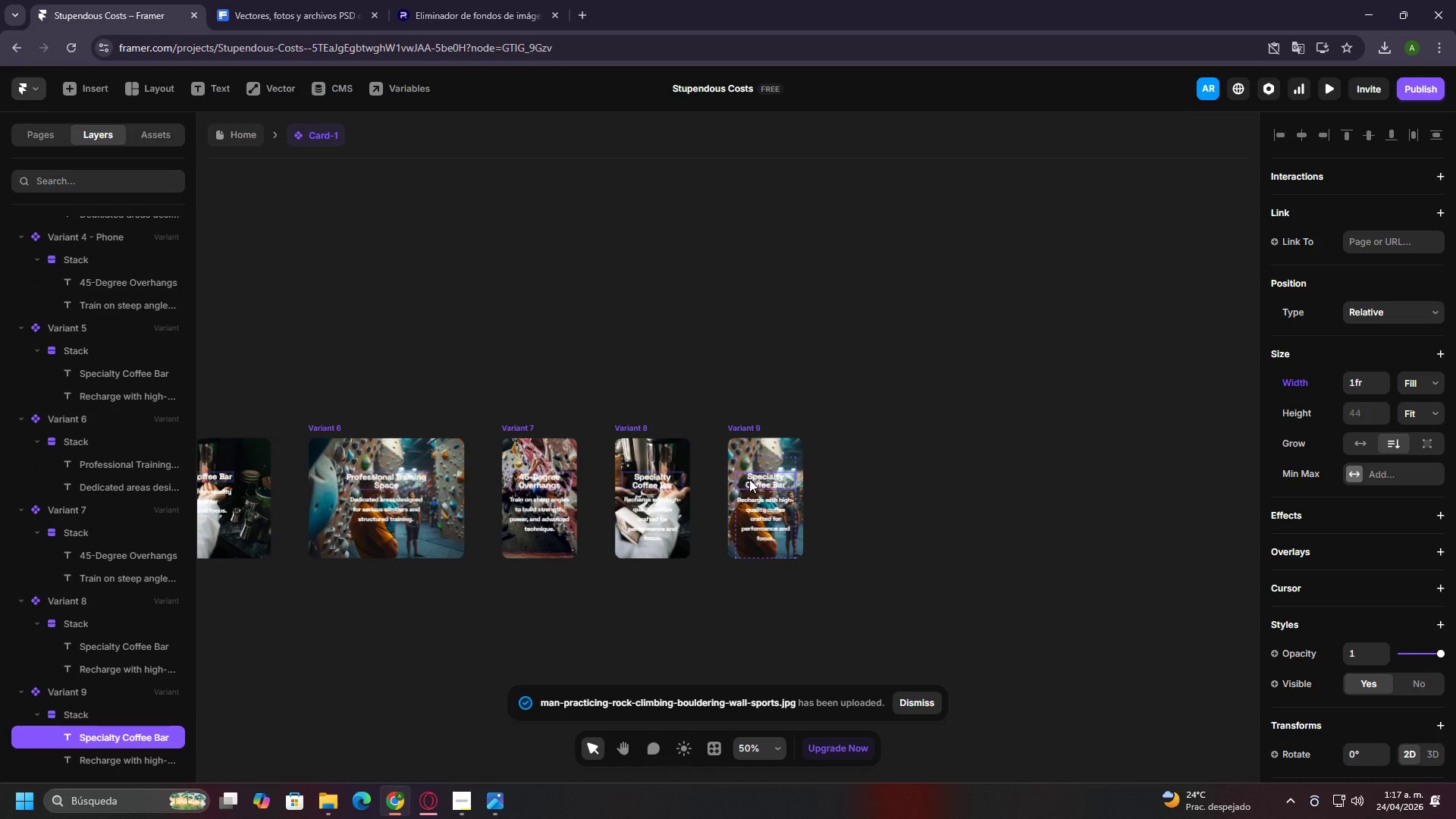 
triple_click([749, 479])
 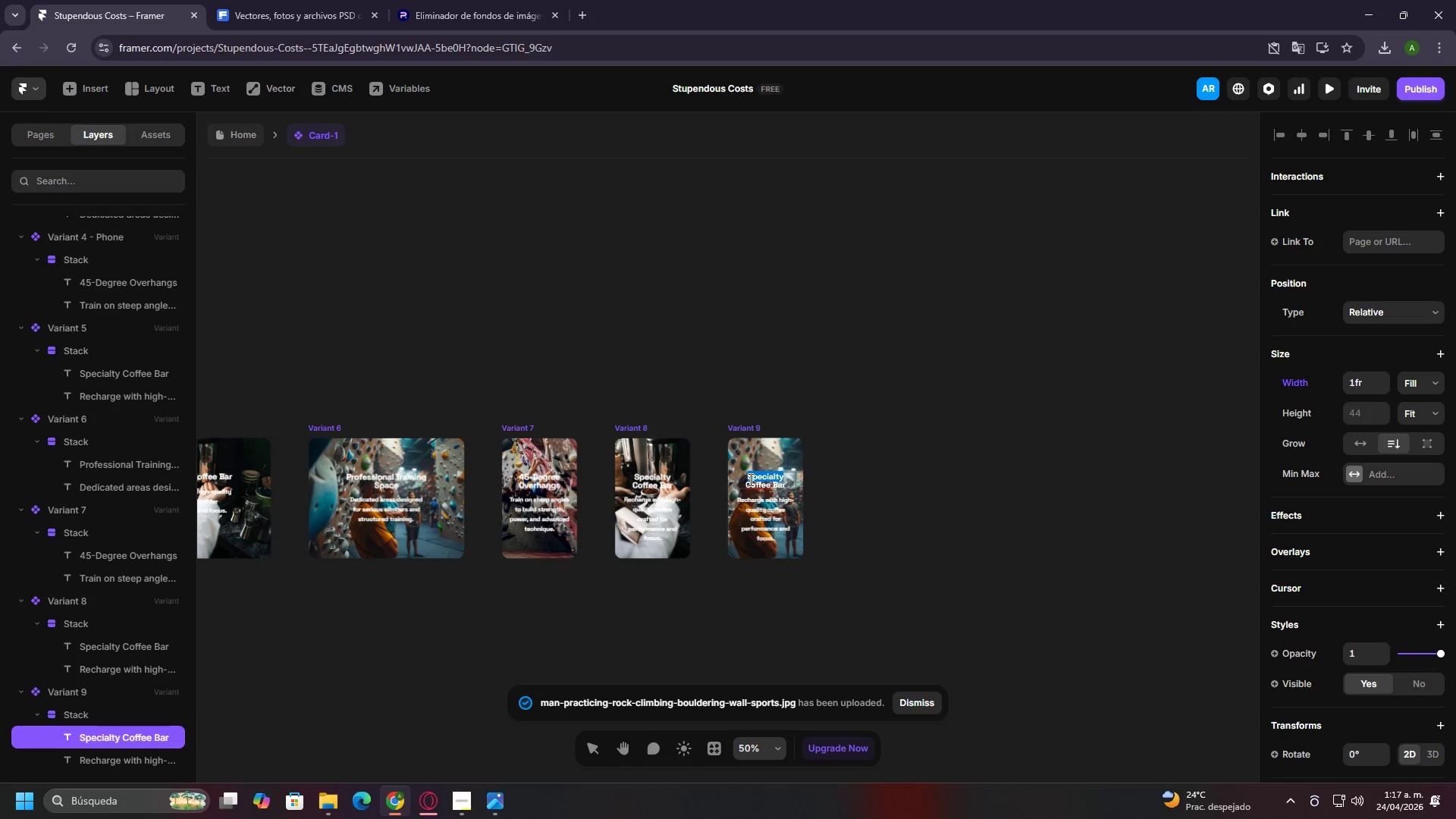 
triple_click([749, 479])
 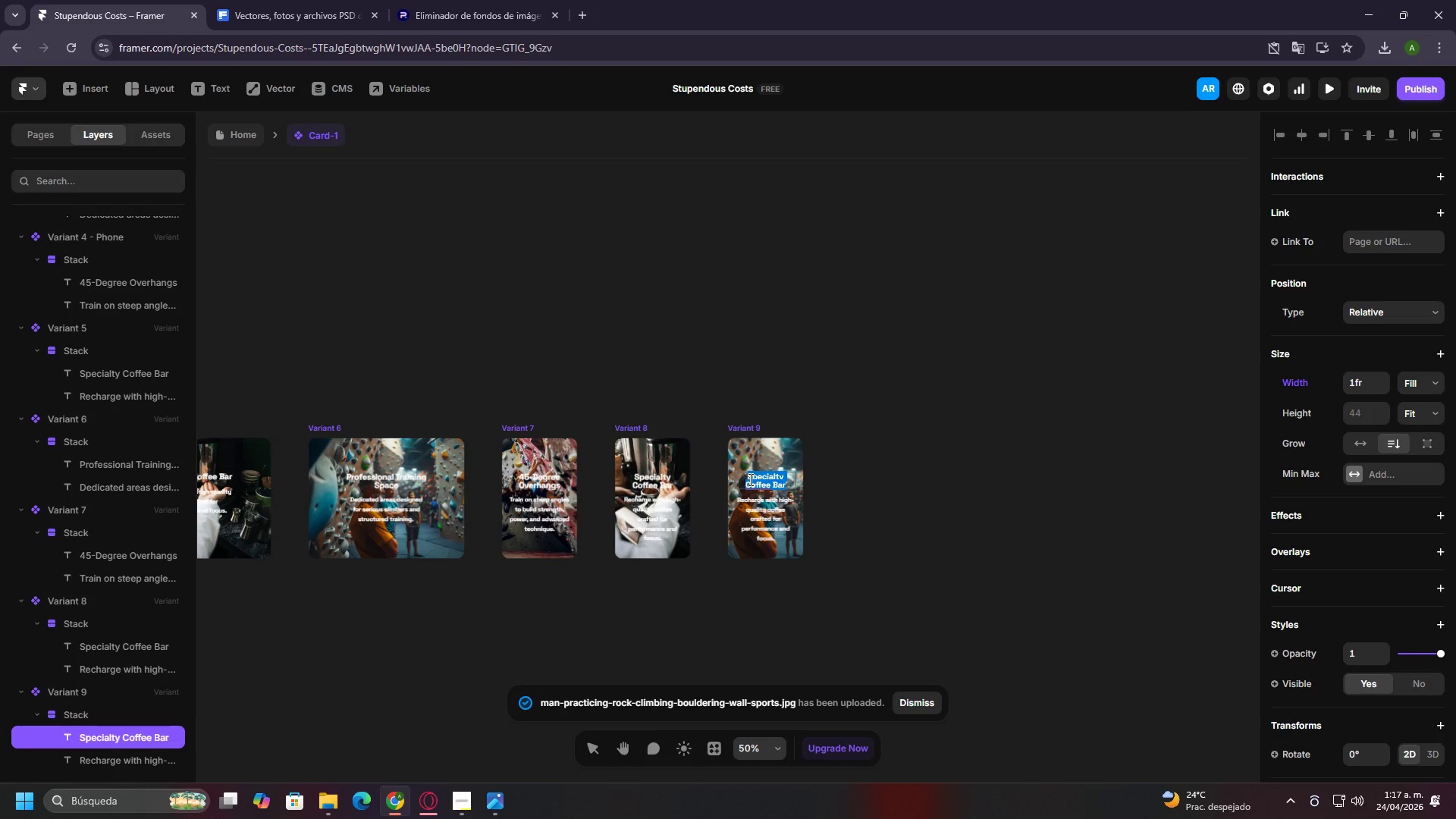 
triple_click([749, 479])
 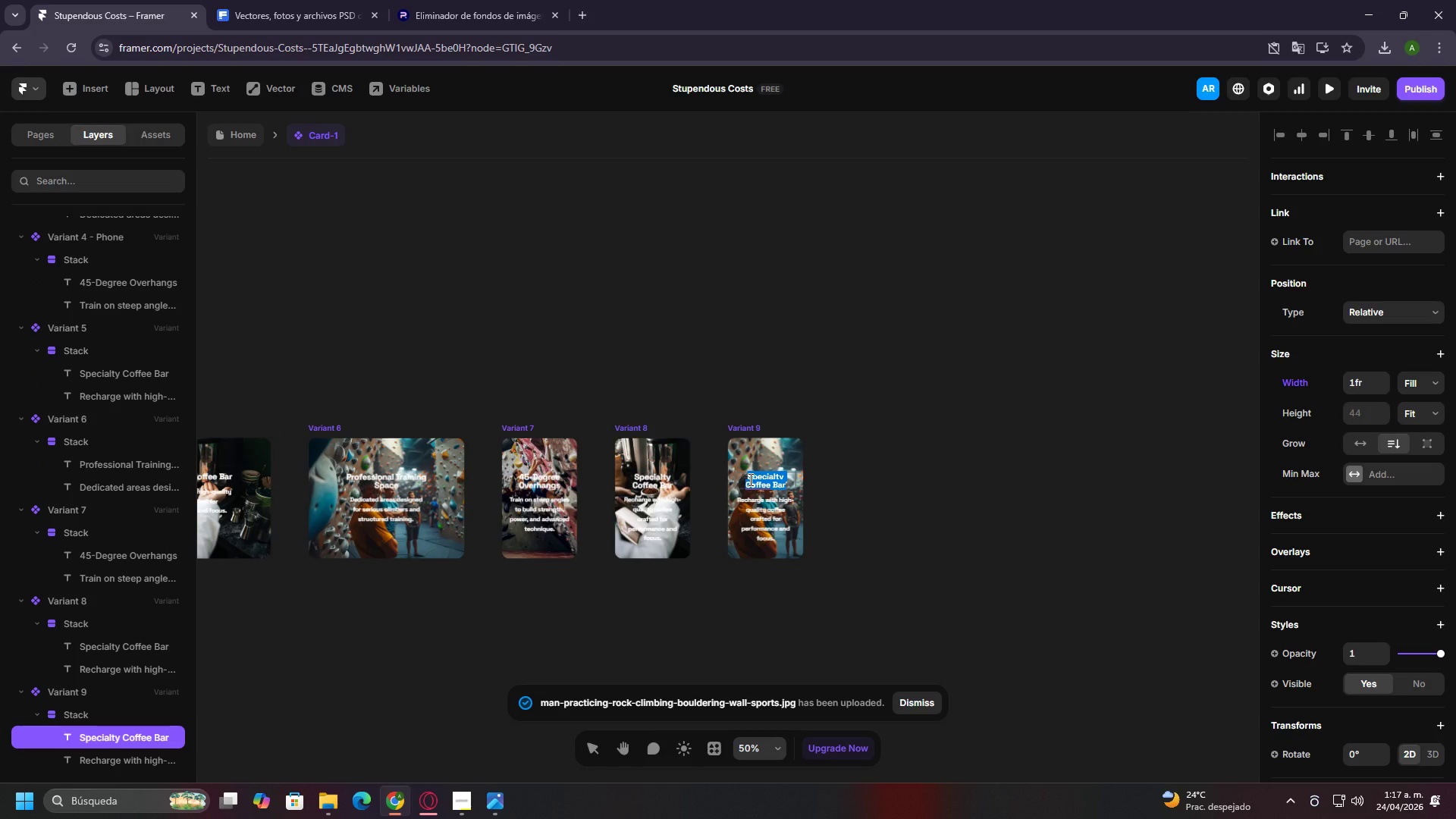 
key(Control+V)
 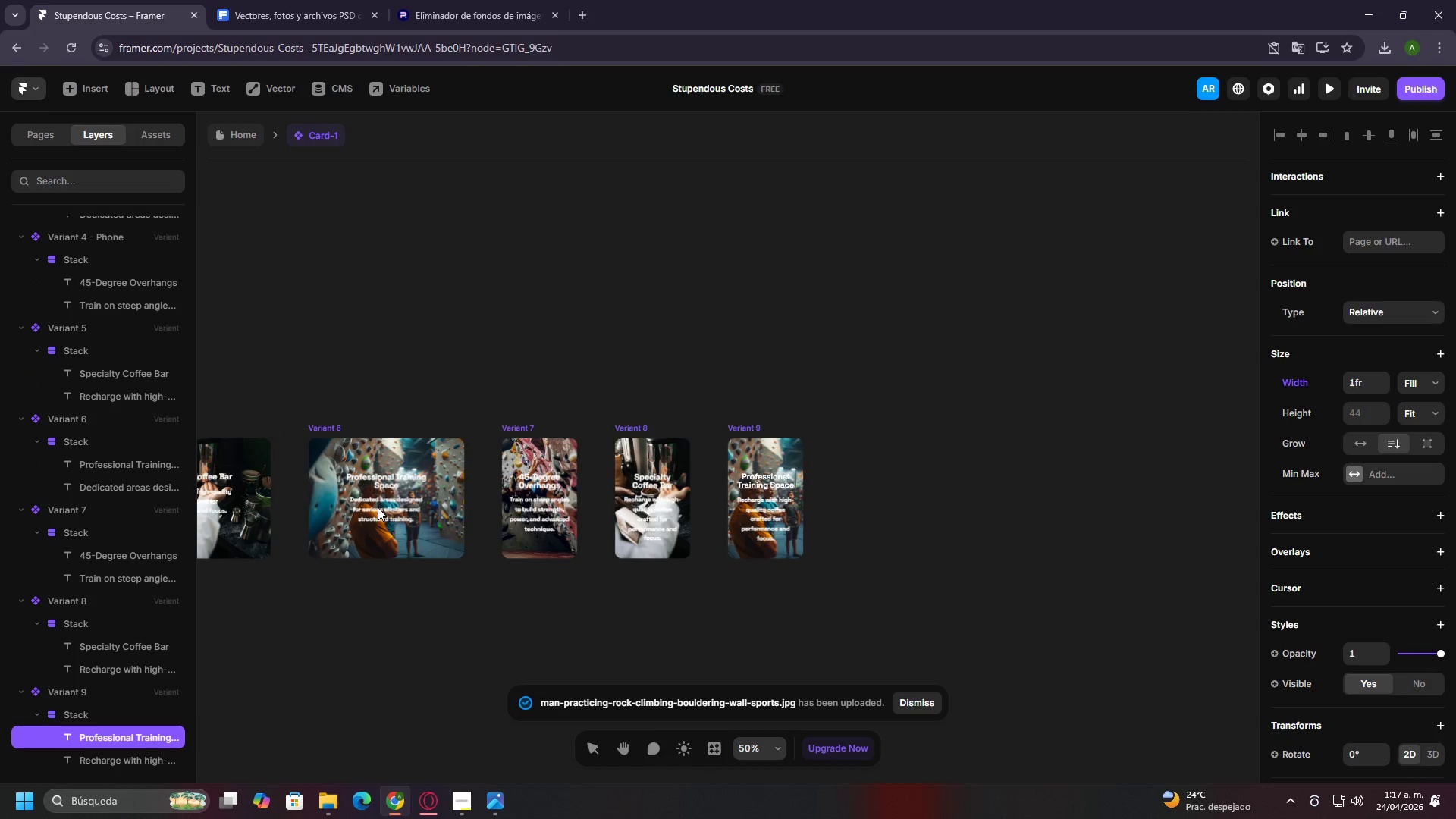 
double_click([378, 507])
 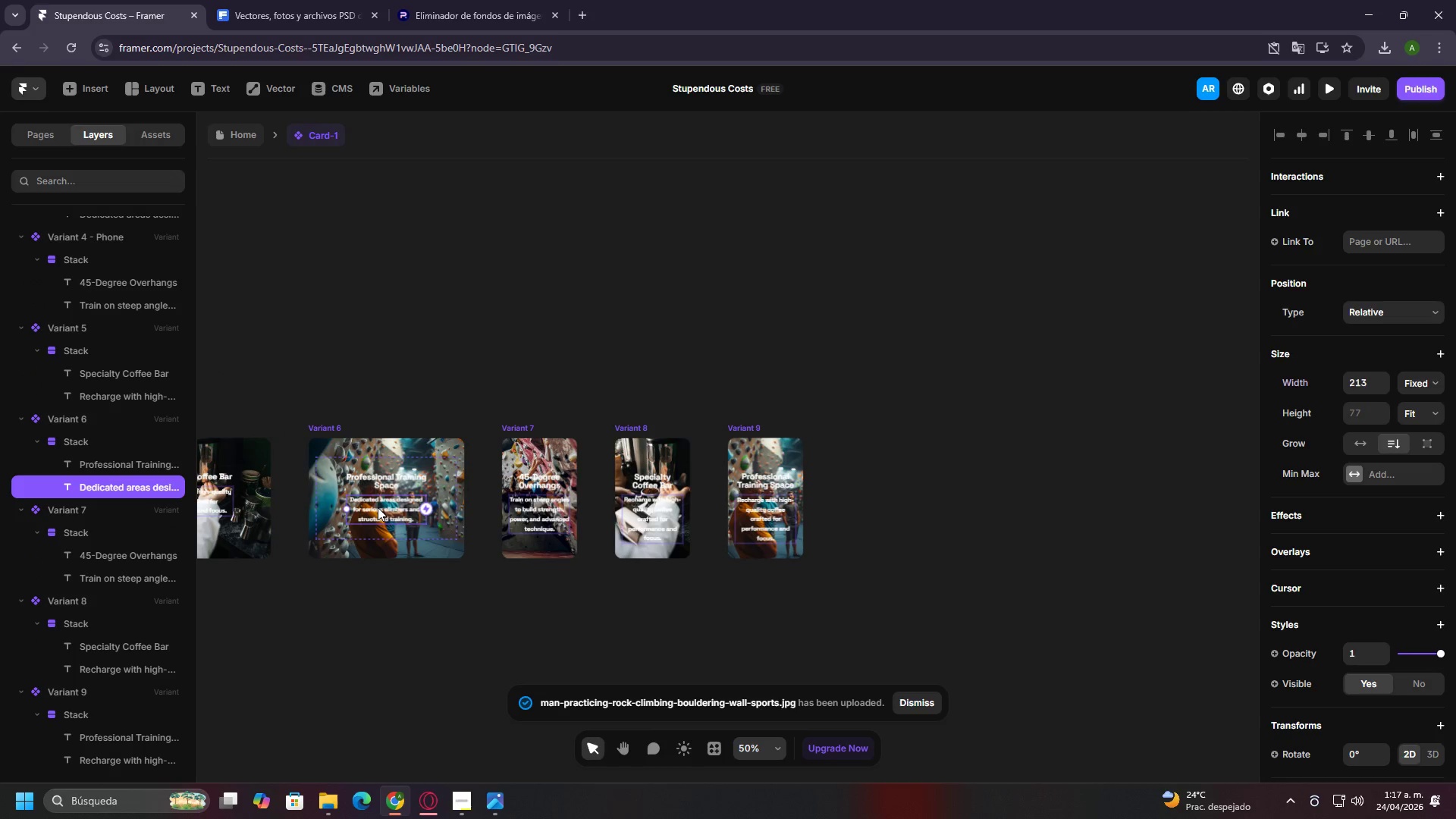 
triple_click([378, 507])
 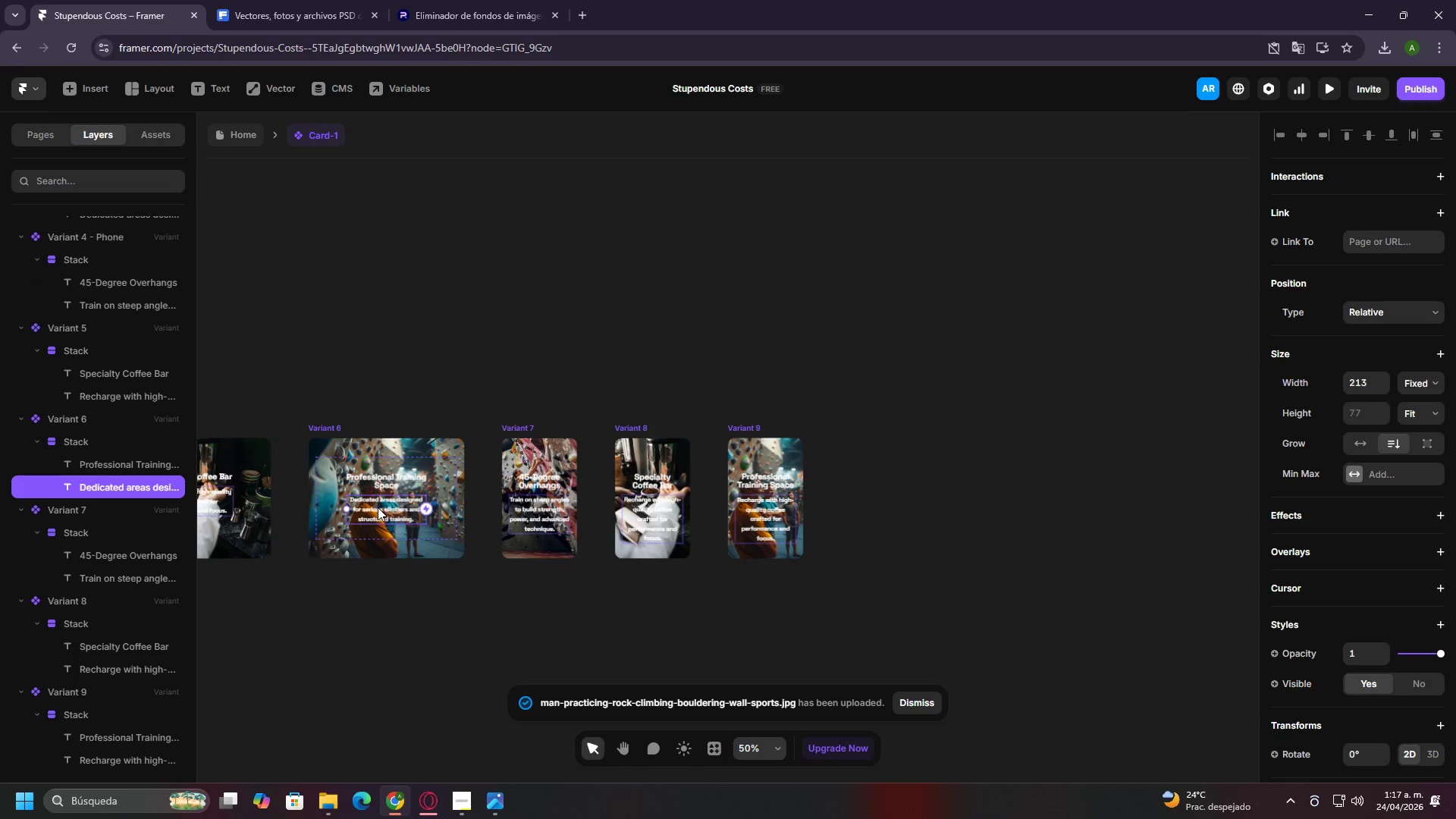 
triple_click([378, 507])
 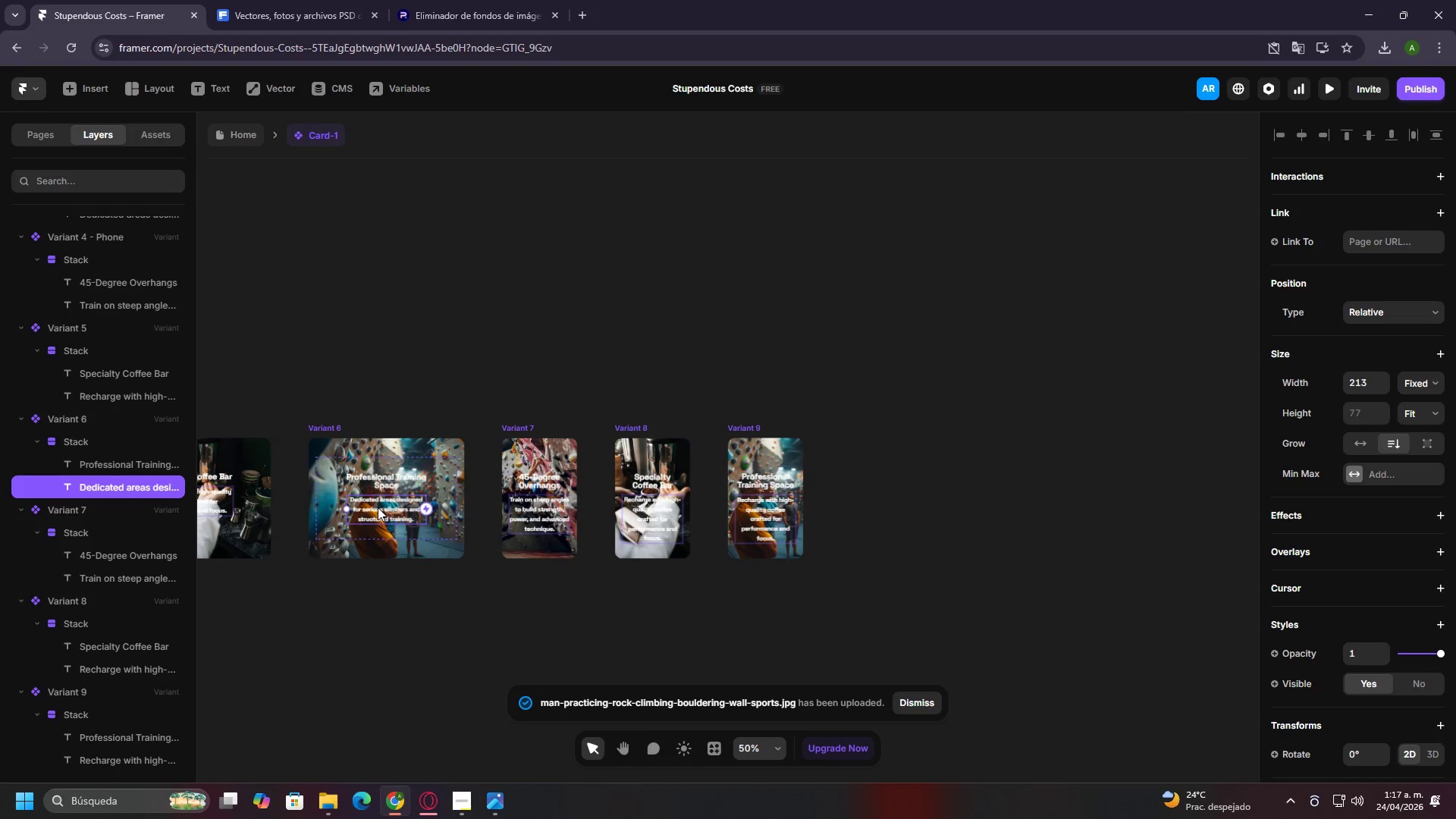 
triple_click([378, 507])
 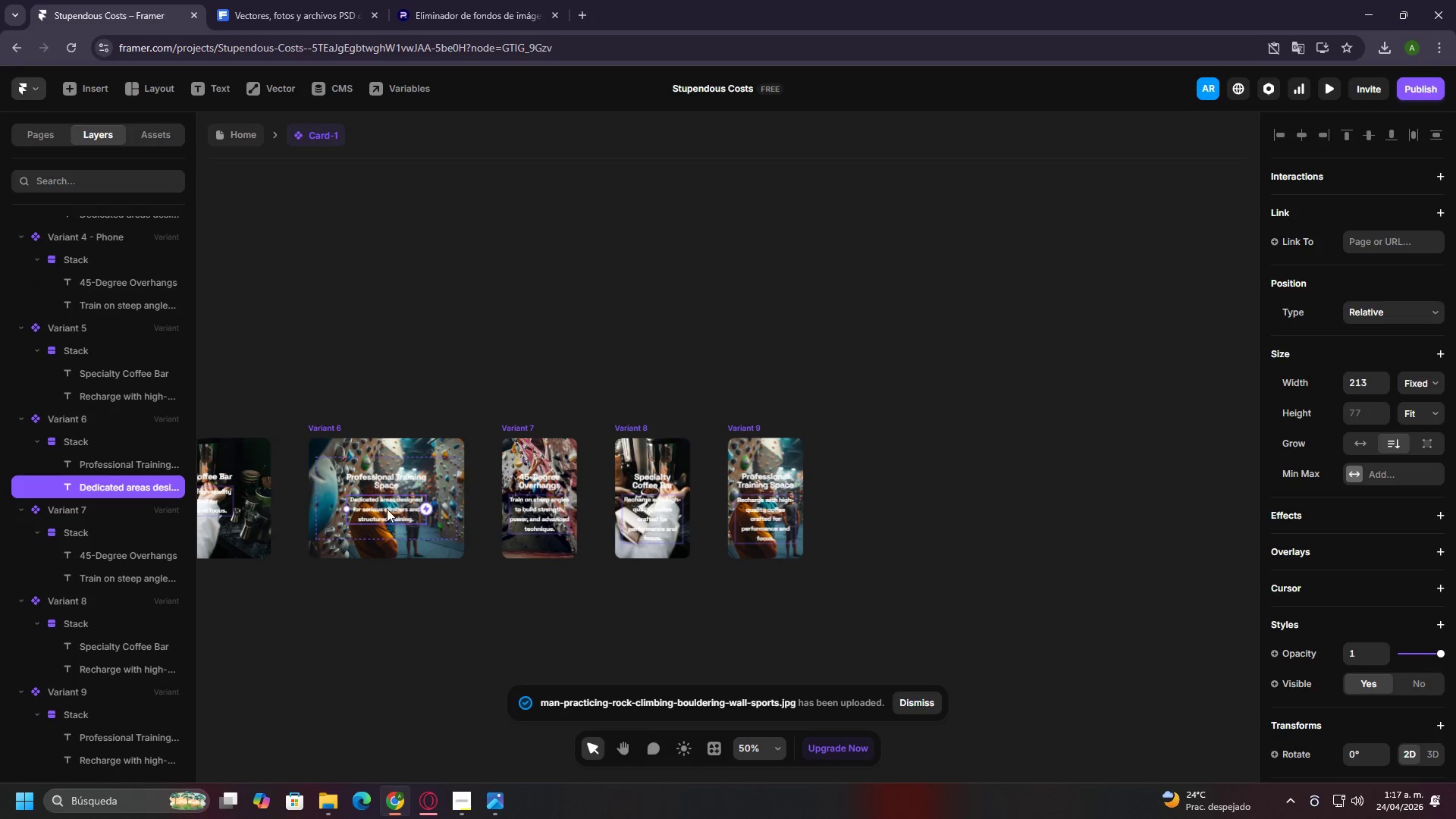 
triple_click([388, 509])
 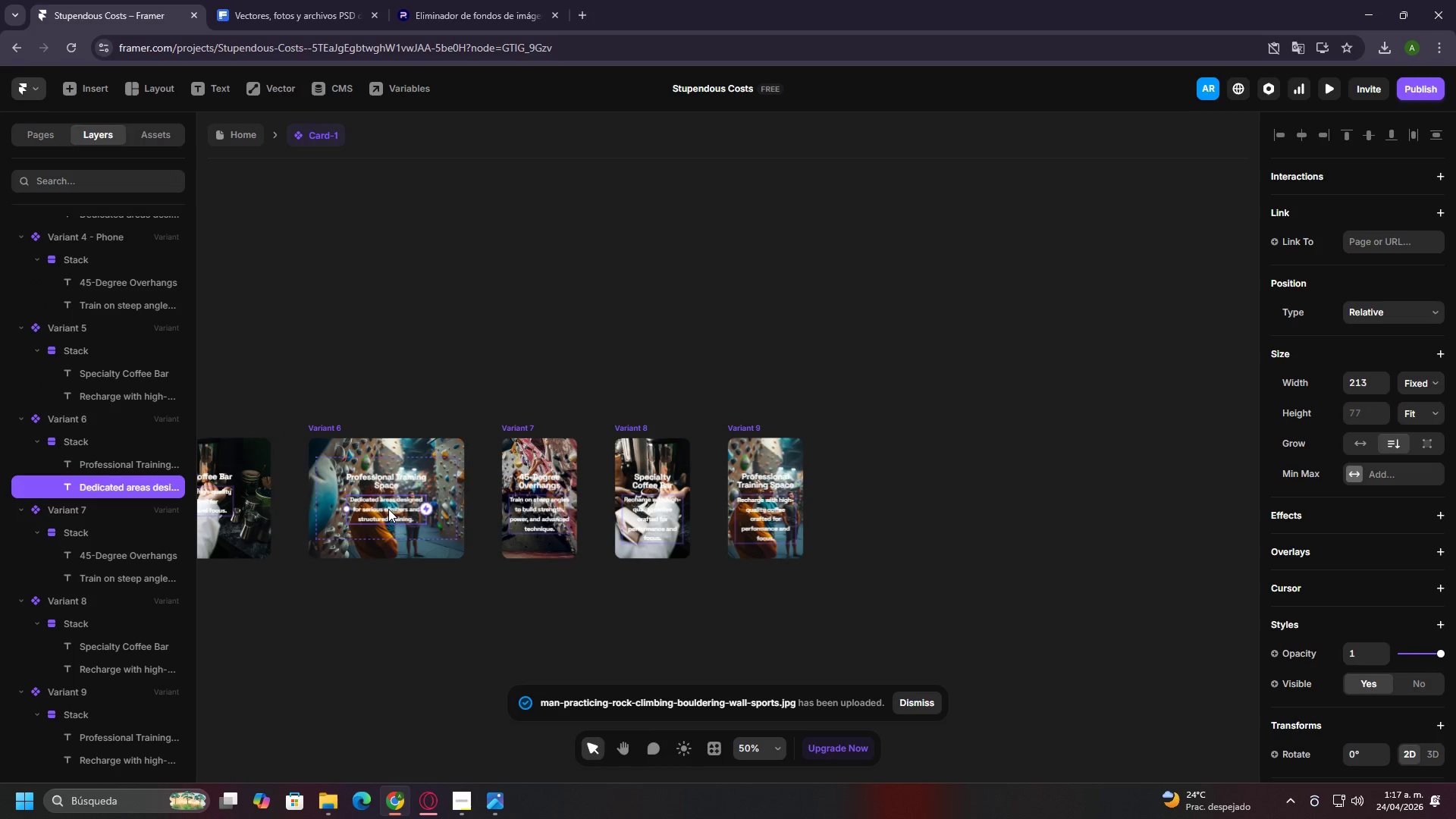 
triple_click([388, 509])
 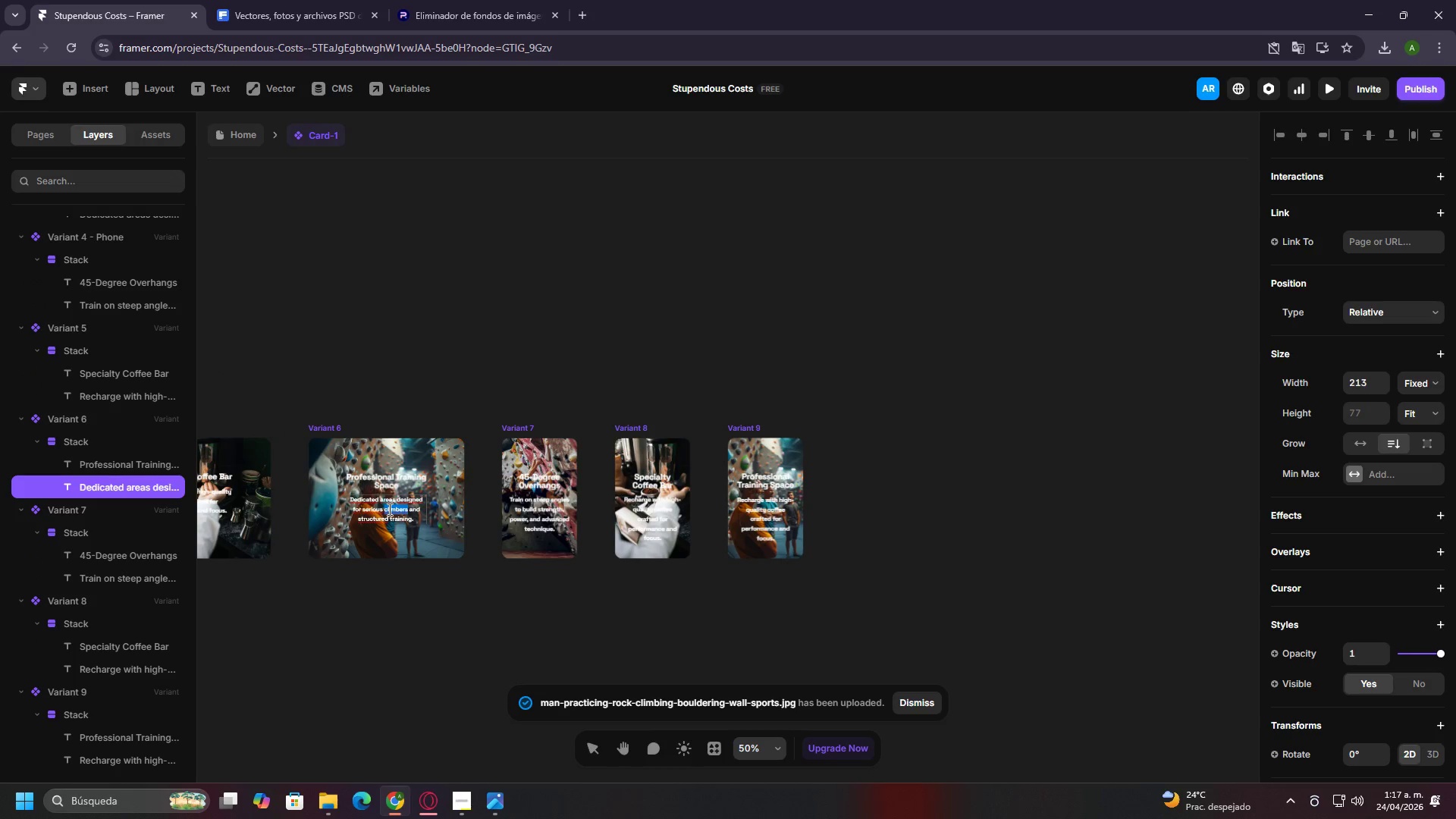 
triple_click([388, 509])
 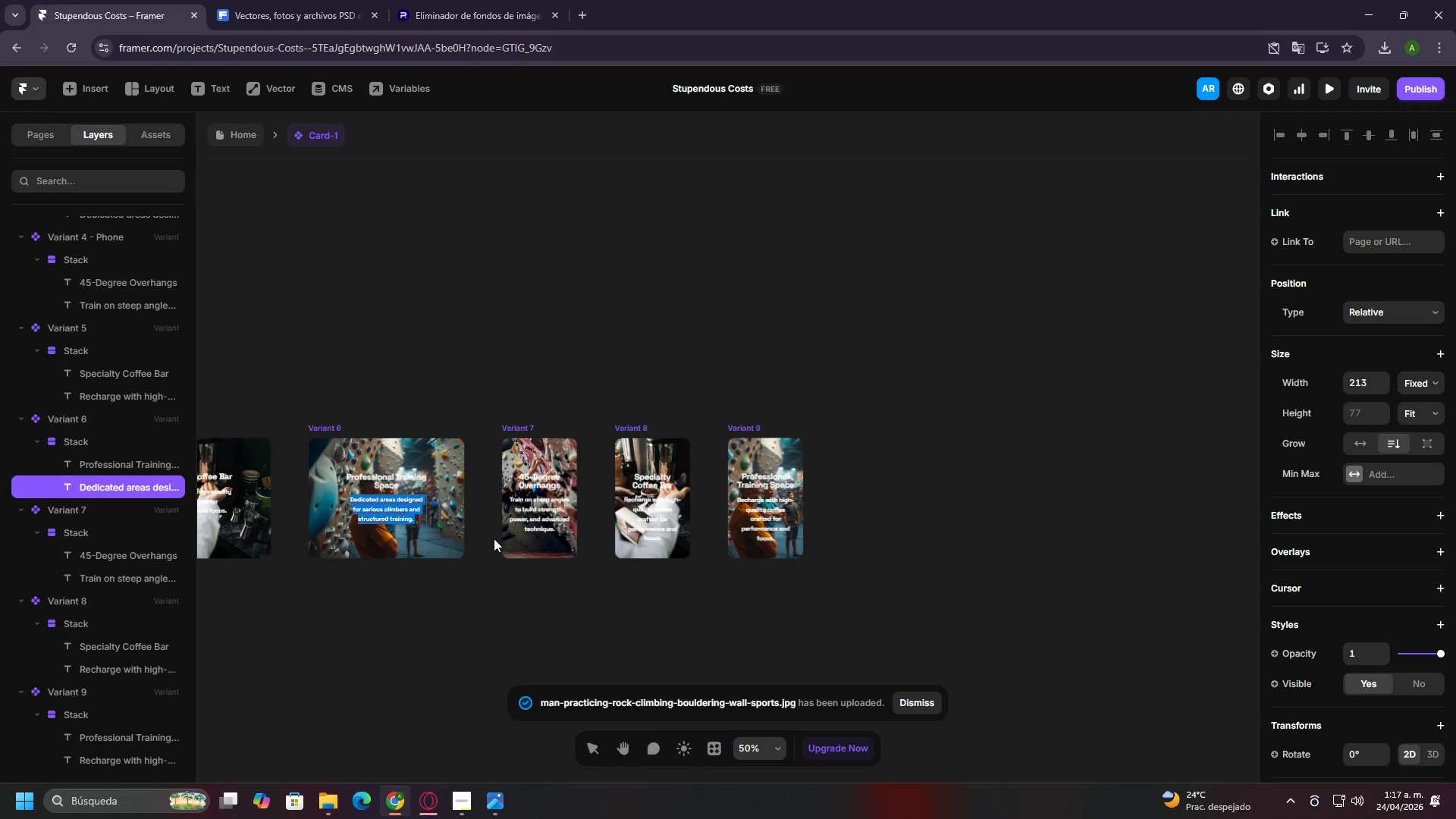 
key(Control+C)
 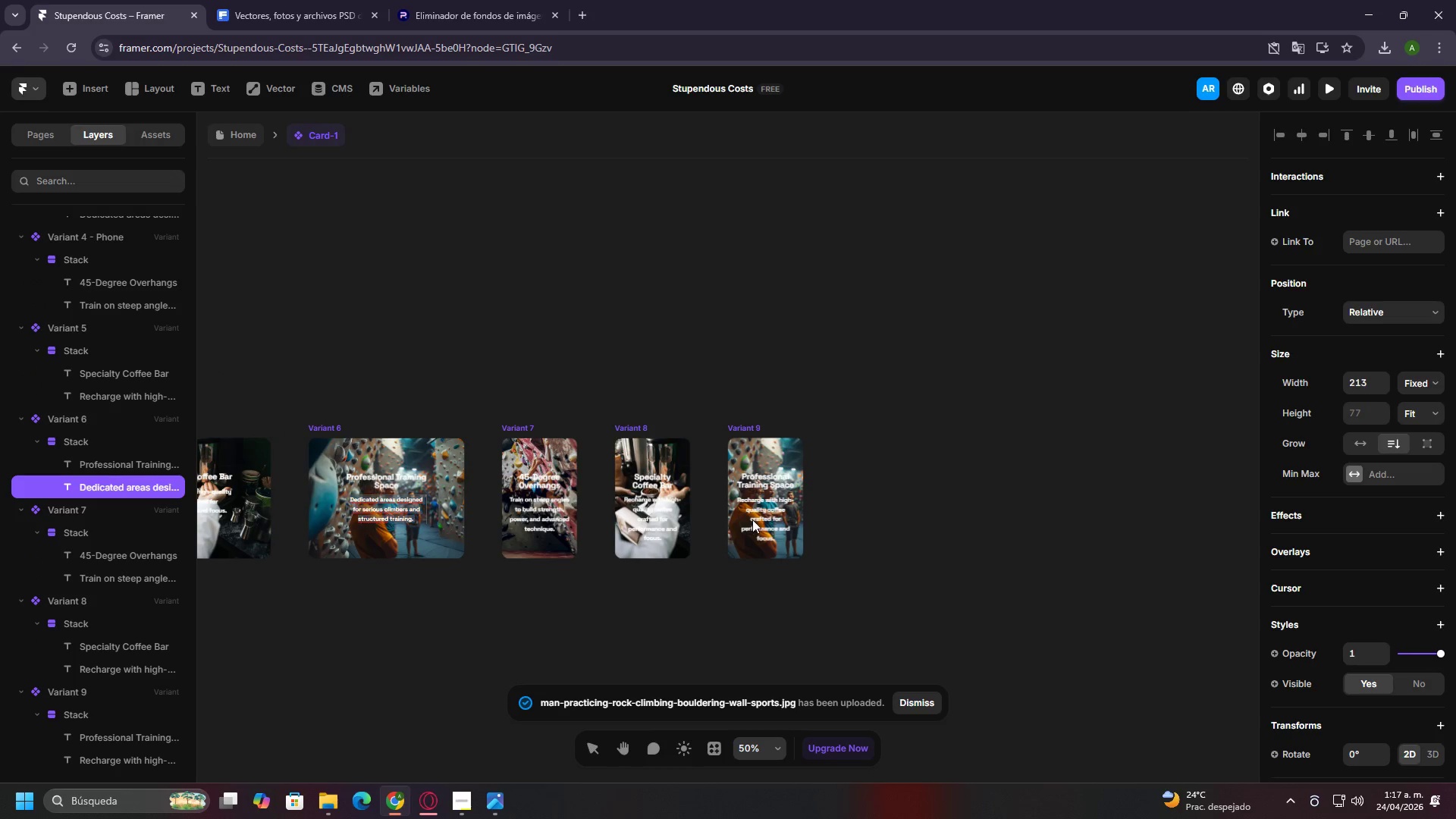 
double_click([752, 519])
 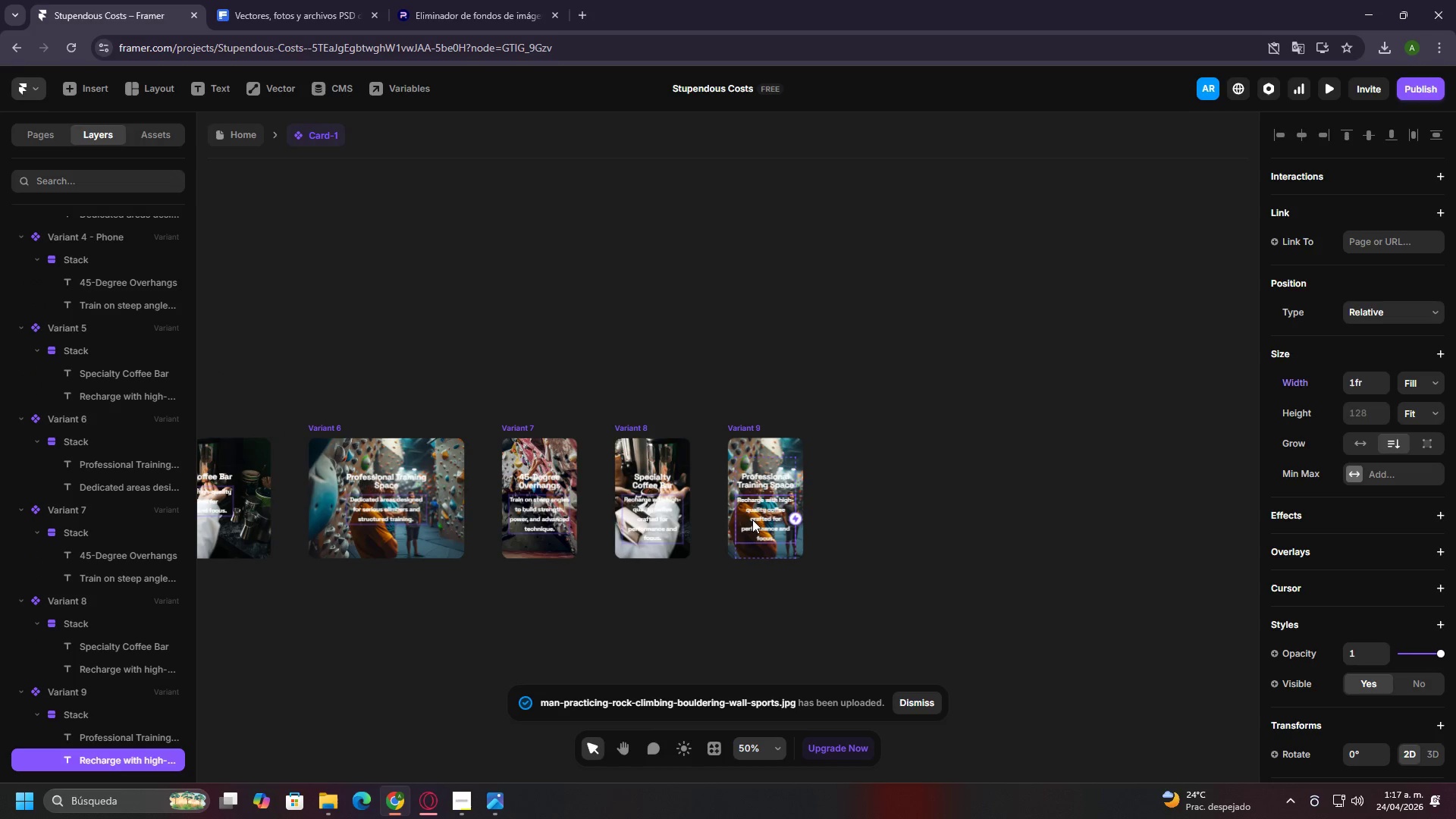 
triple_click([752, 519])
 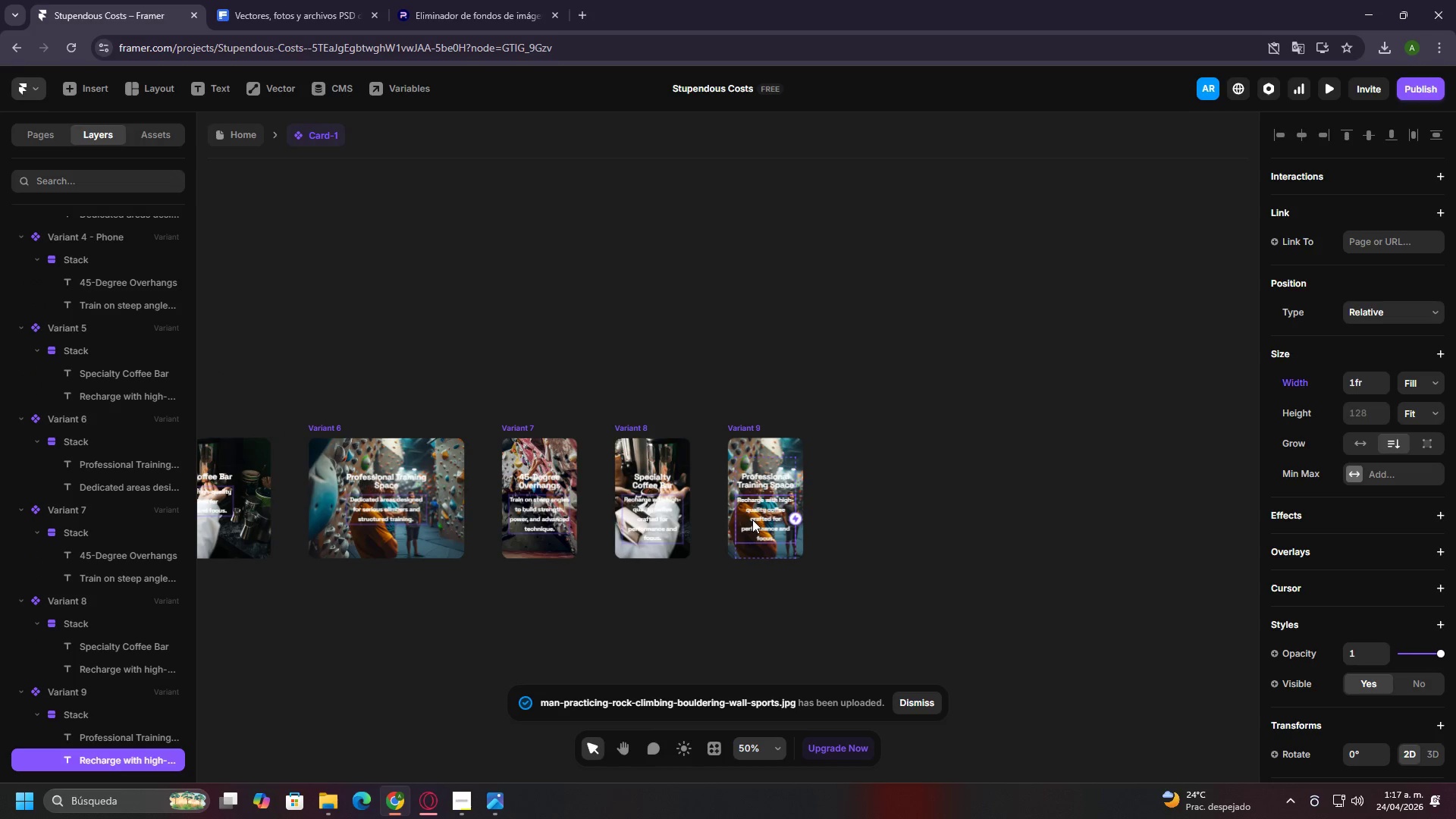 
triple_click([752, 519])
 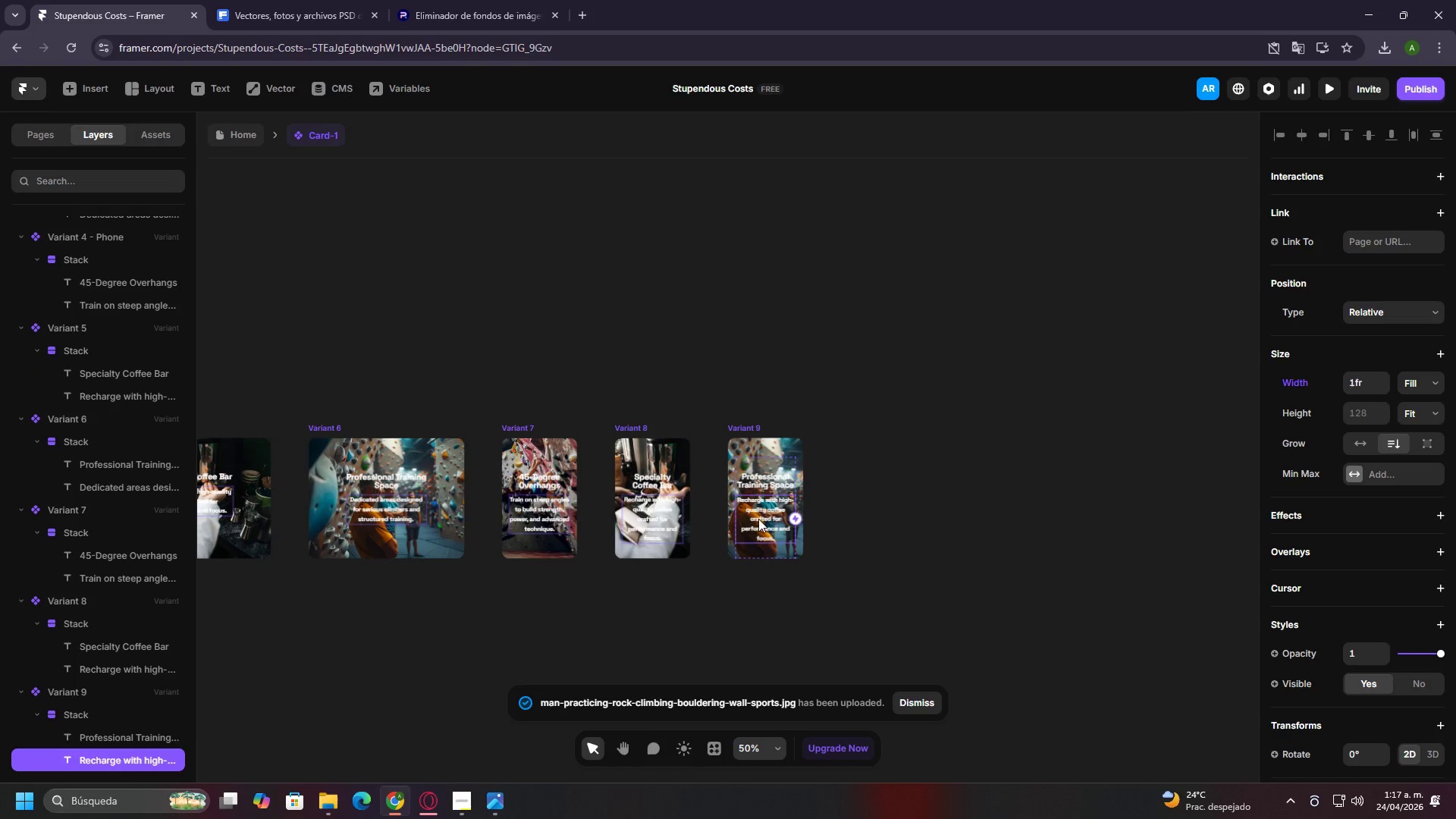 
triple_click([787, 510])
 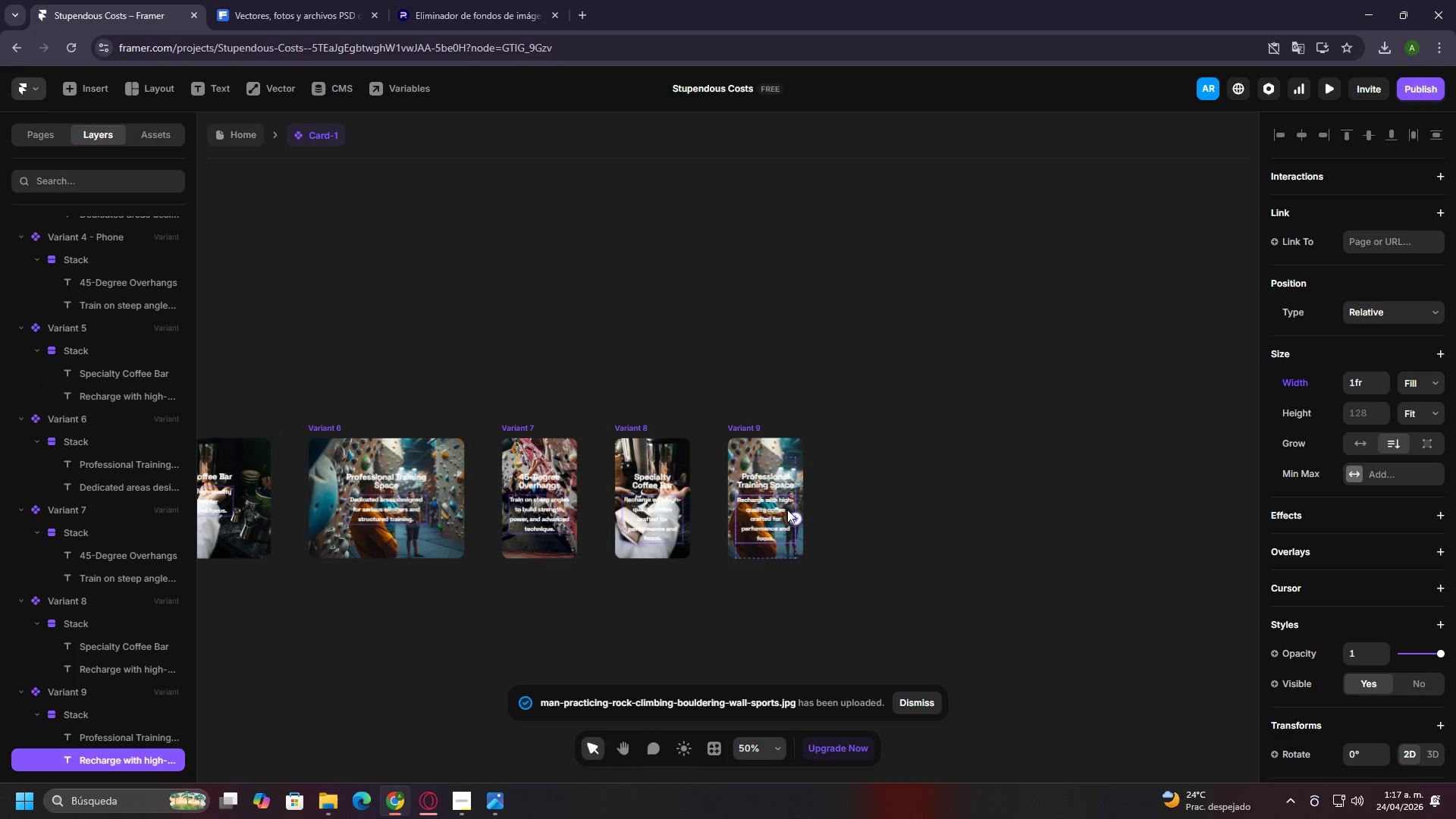 
triple_click([787, 510])
 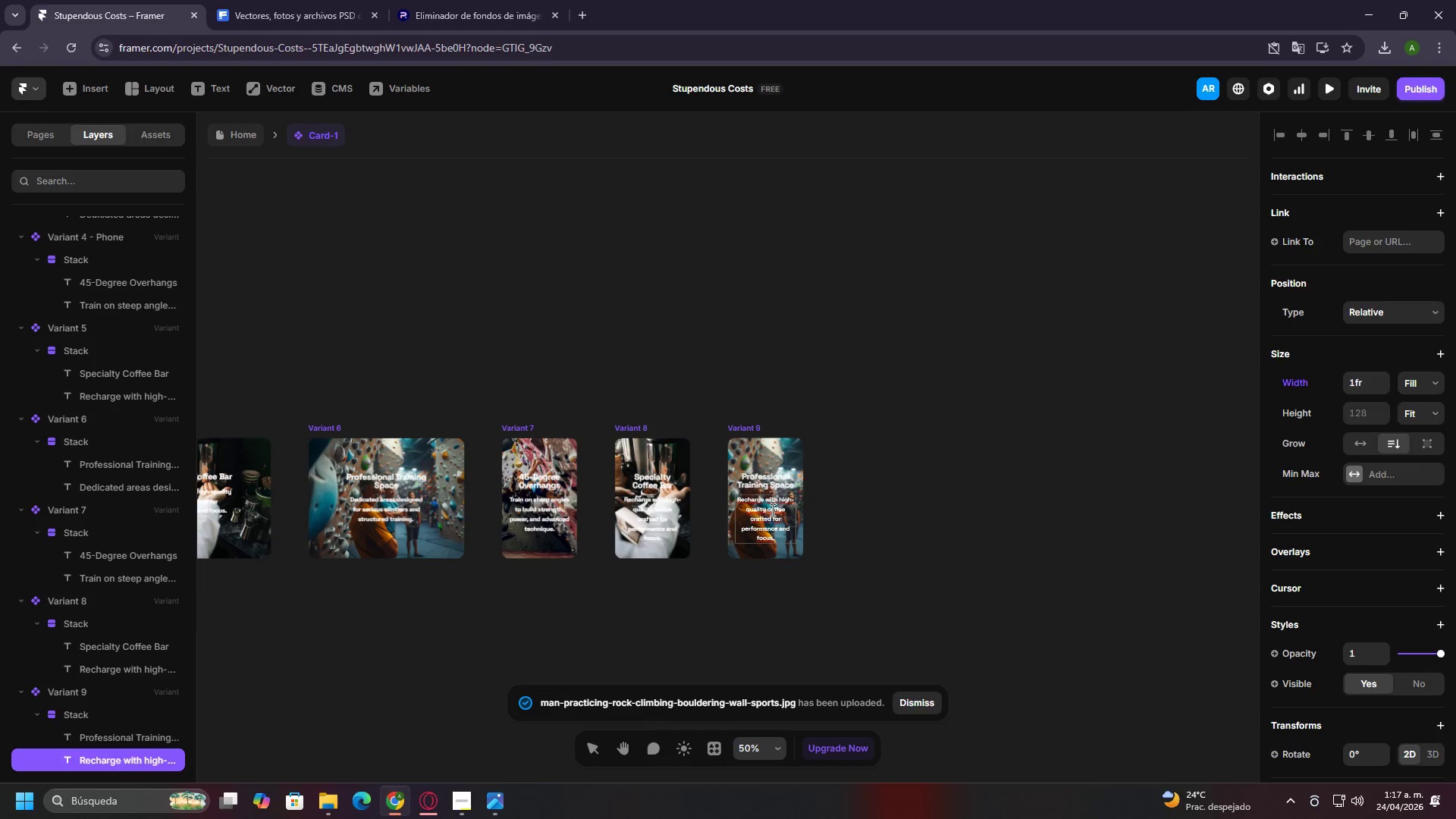 
triple_click([771, 510])
 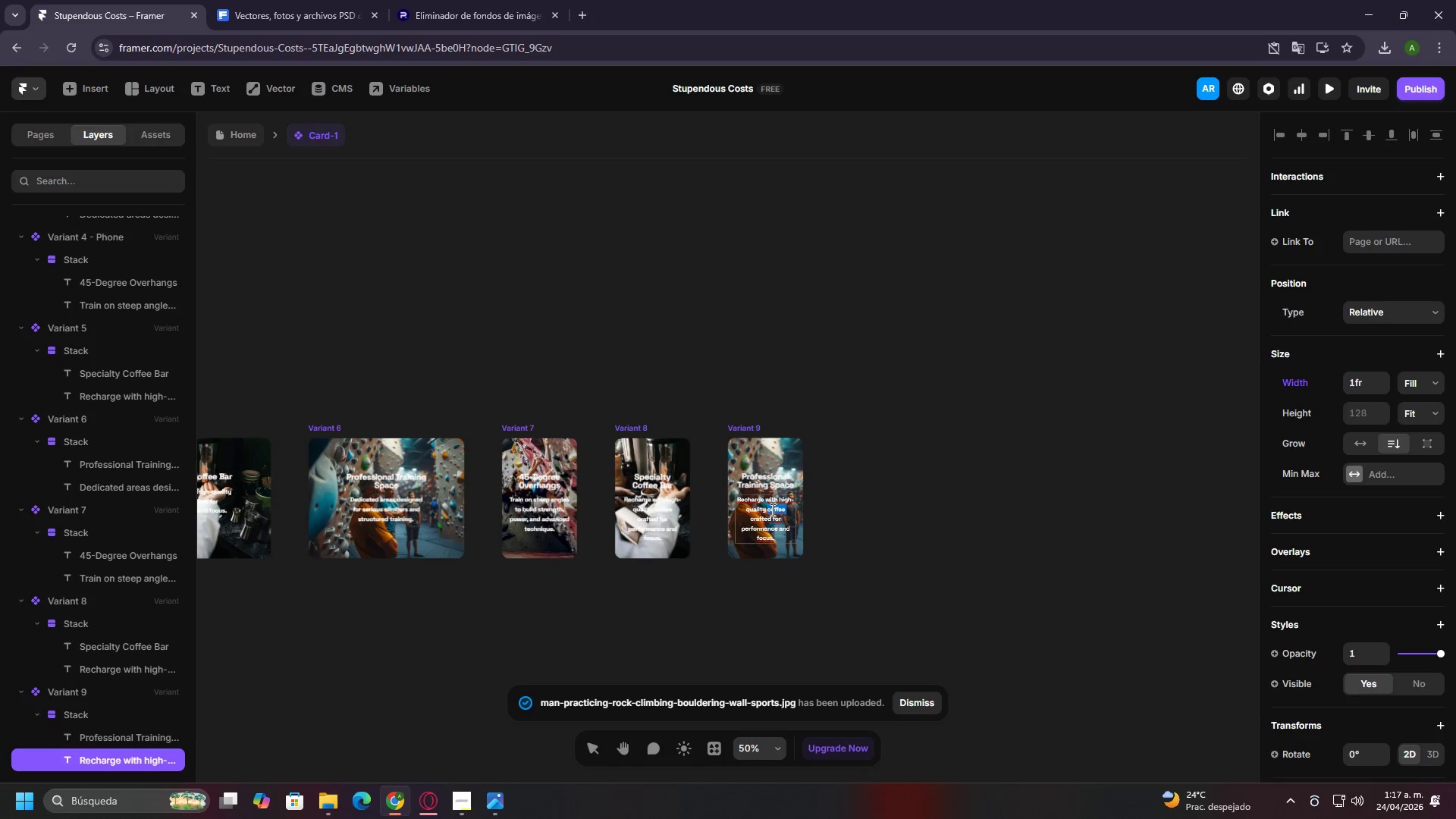 
triple_click([771, 510])
 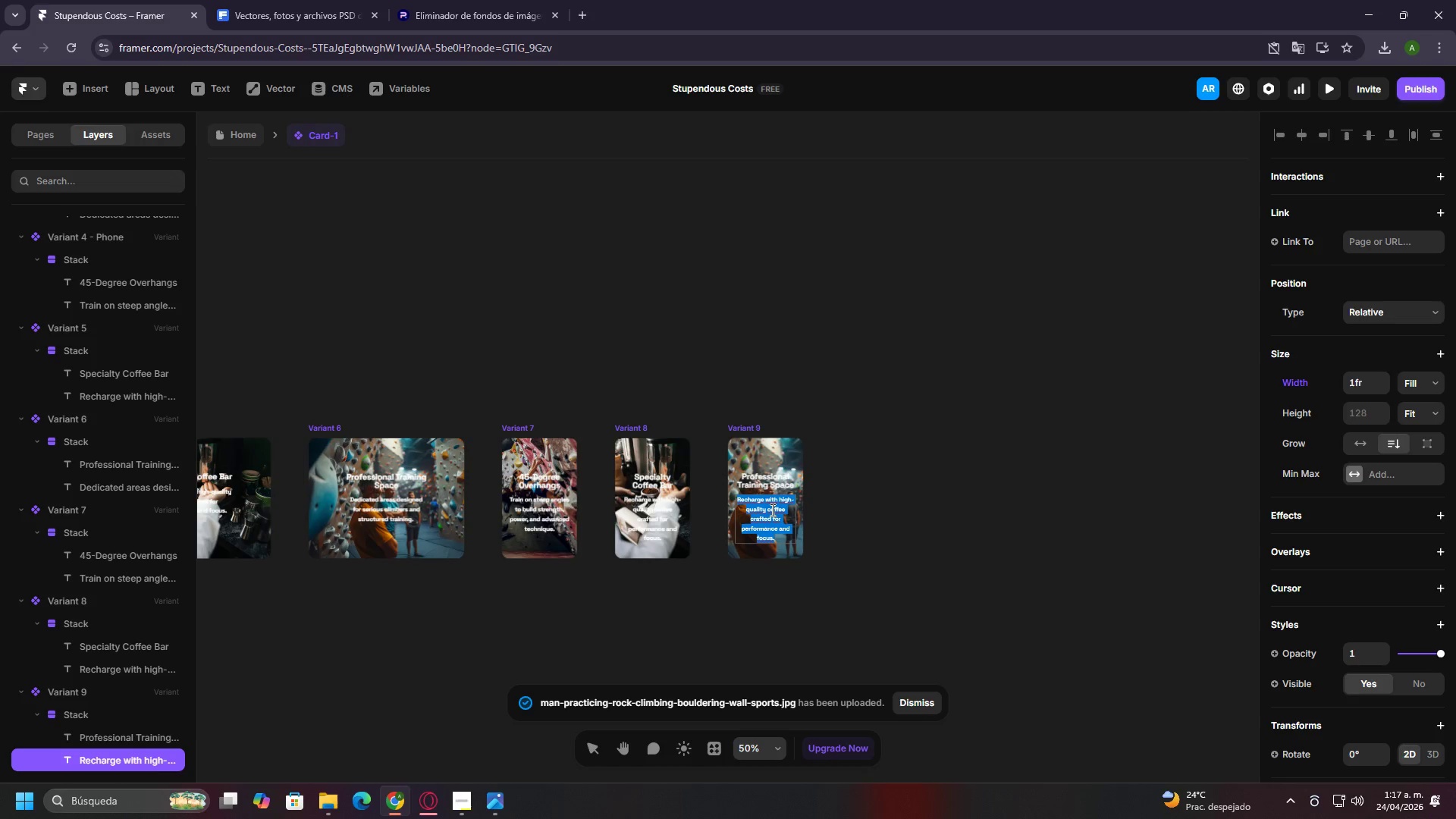 
triple_click([771, 510])
 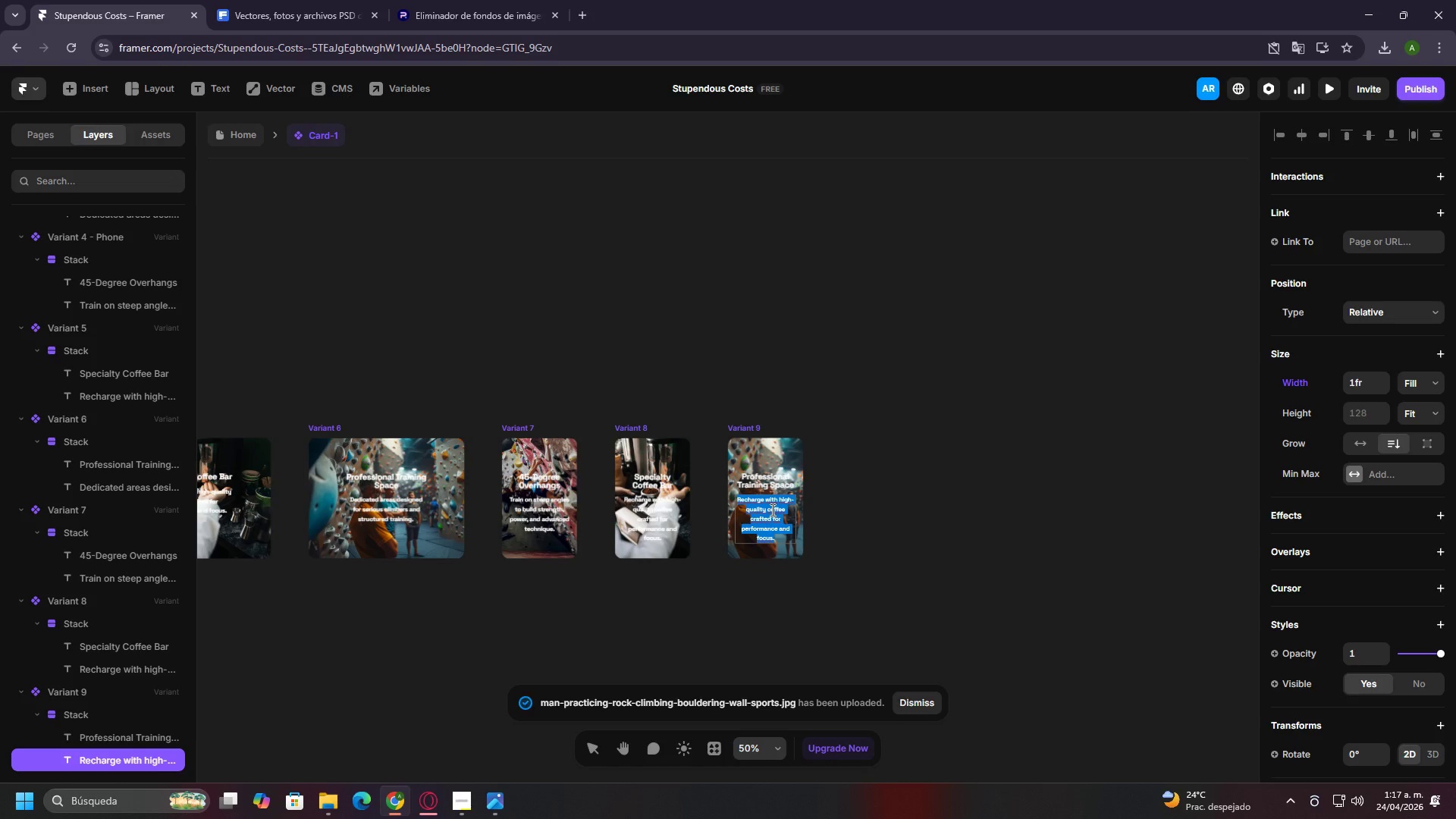 
key(Control+V)
 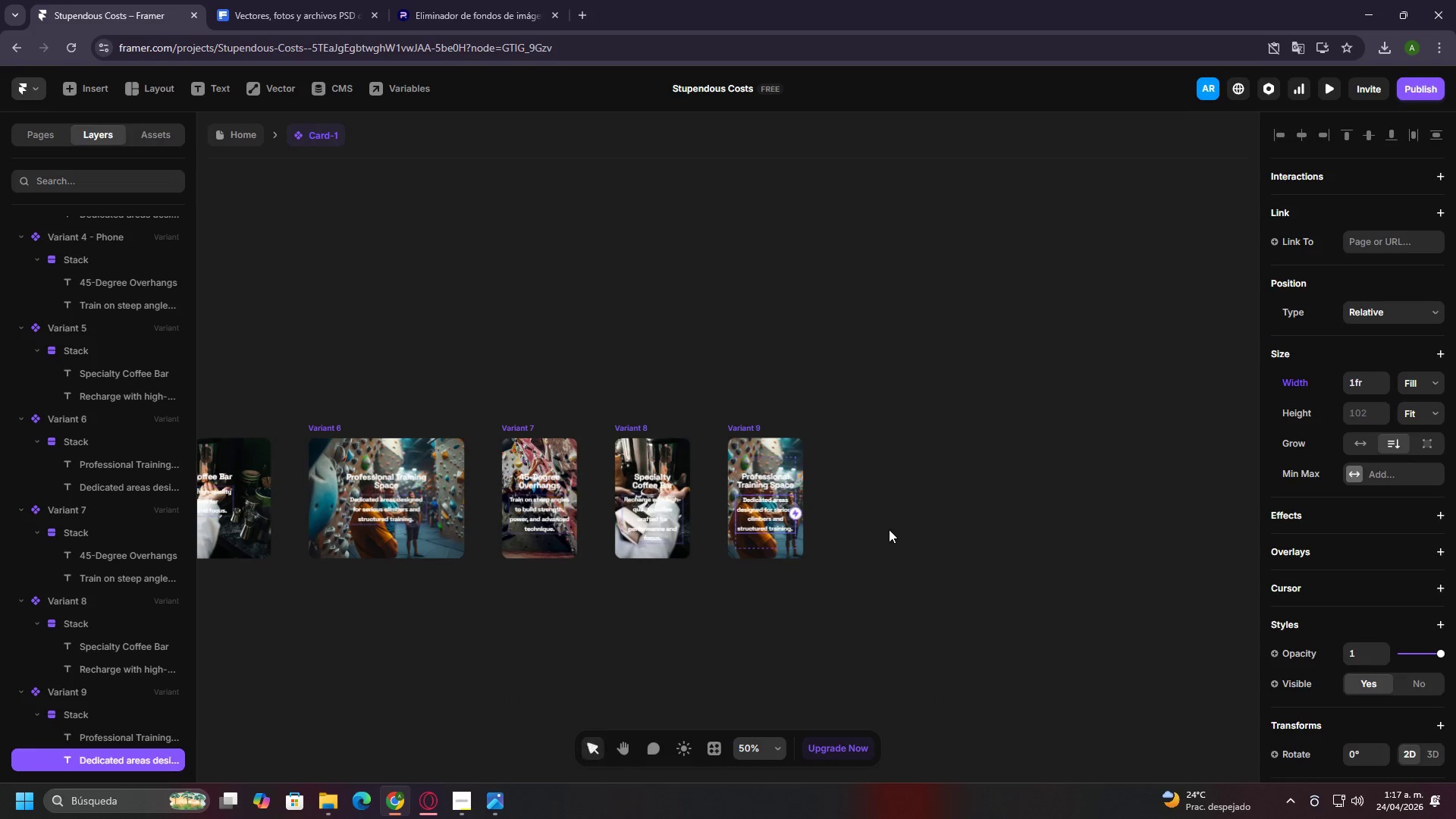 
double_click([889, 529])
 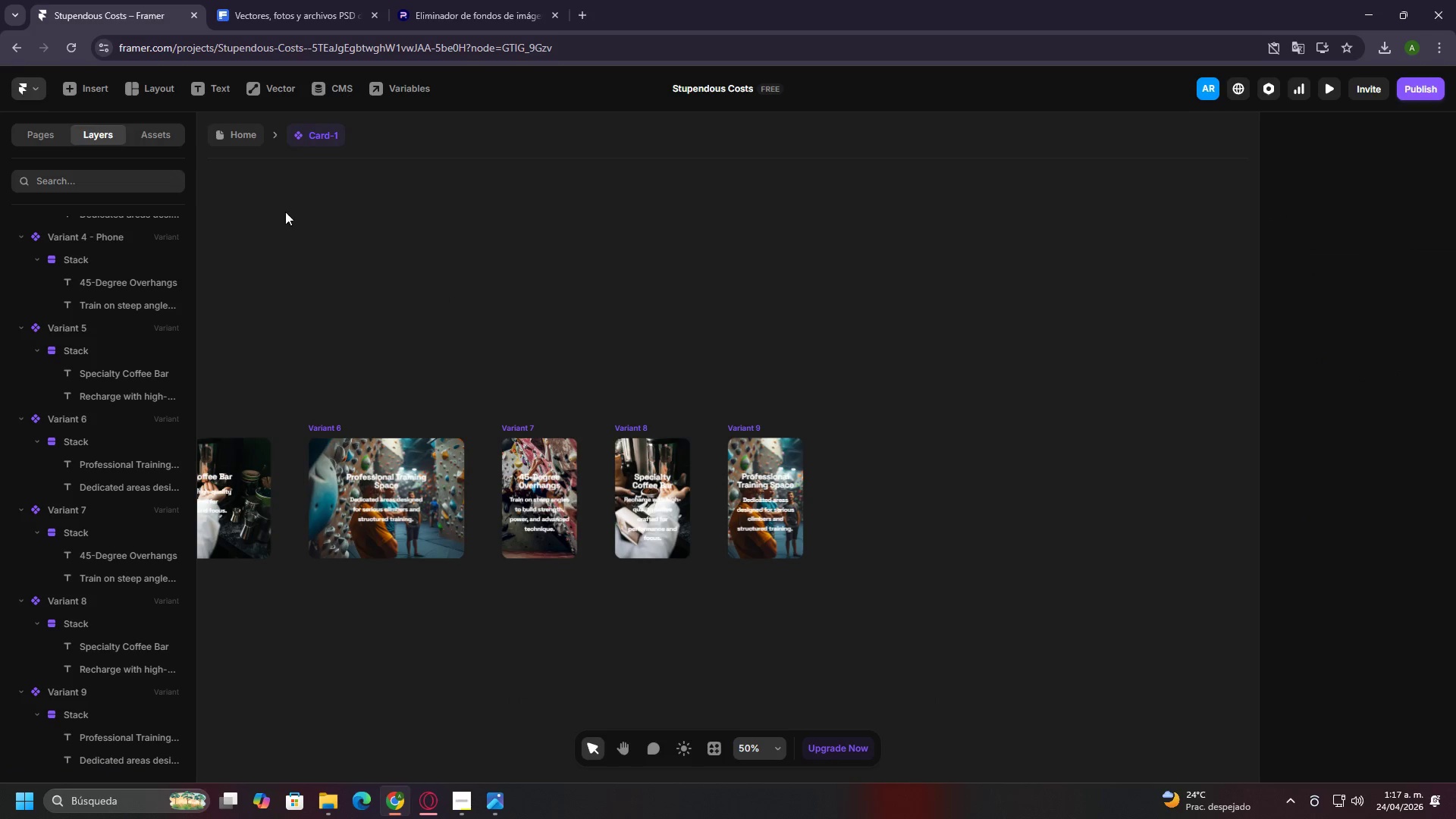 
left_click([246, 130])
 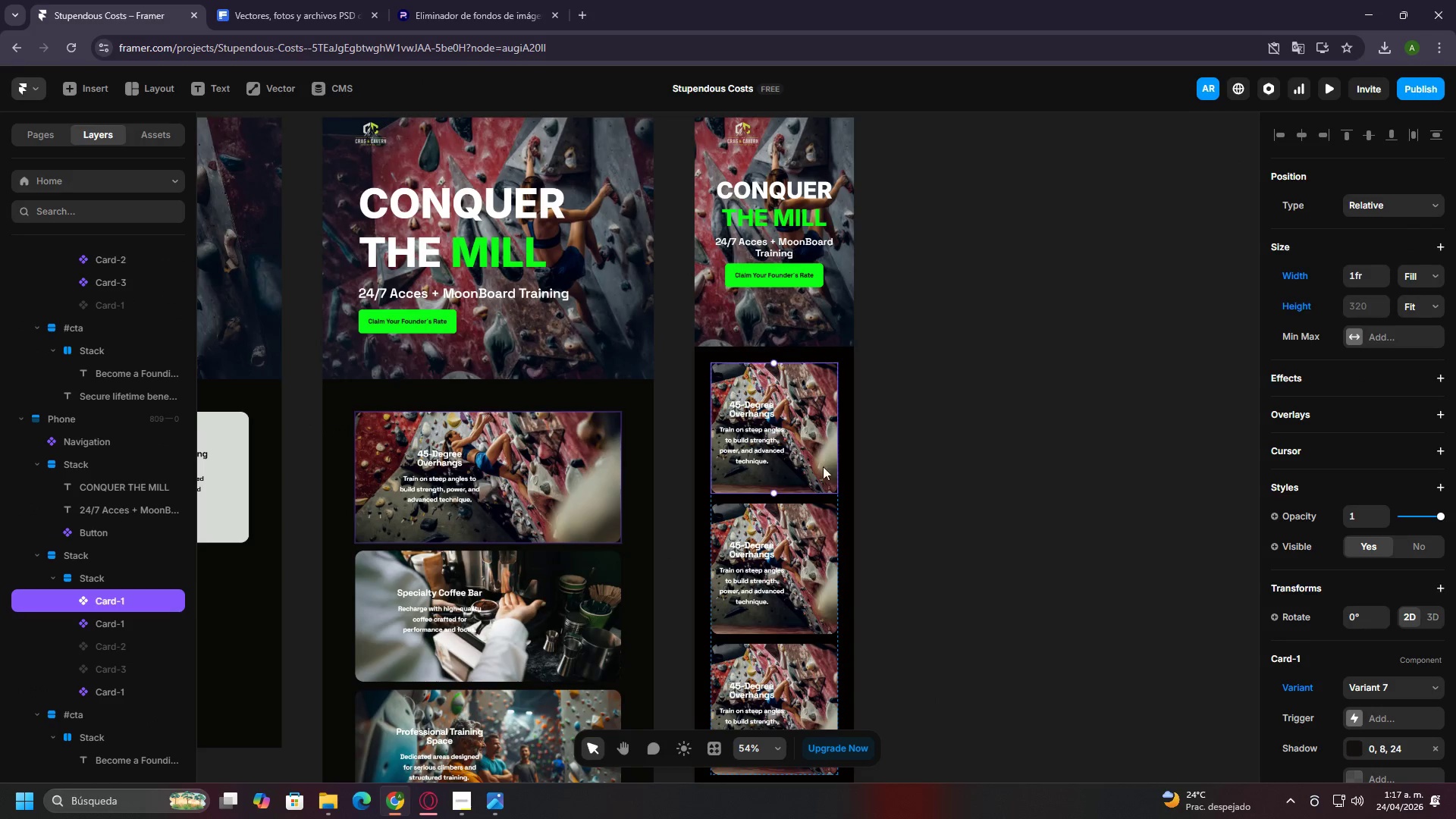 
left_click([804, 578])
 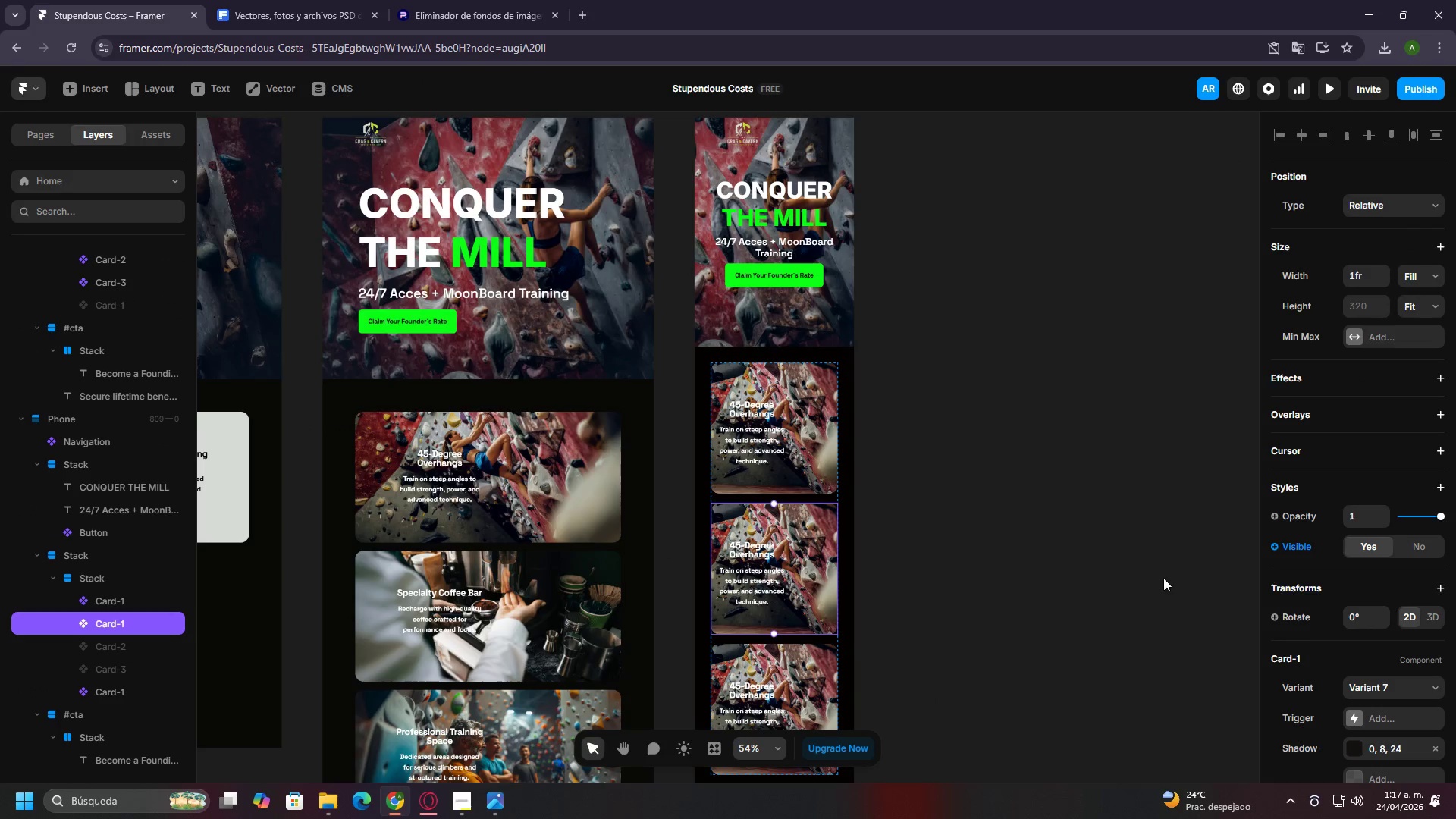 
scroll: coordinate [1401, 601], scroll_direction: down, amount: 4.0
 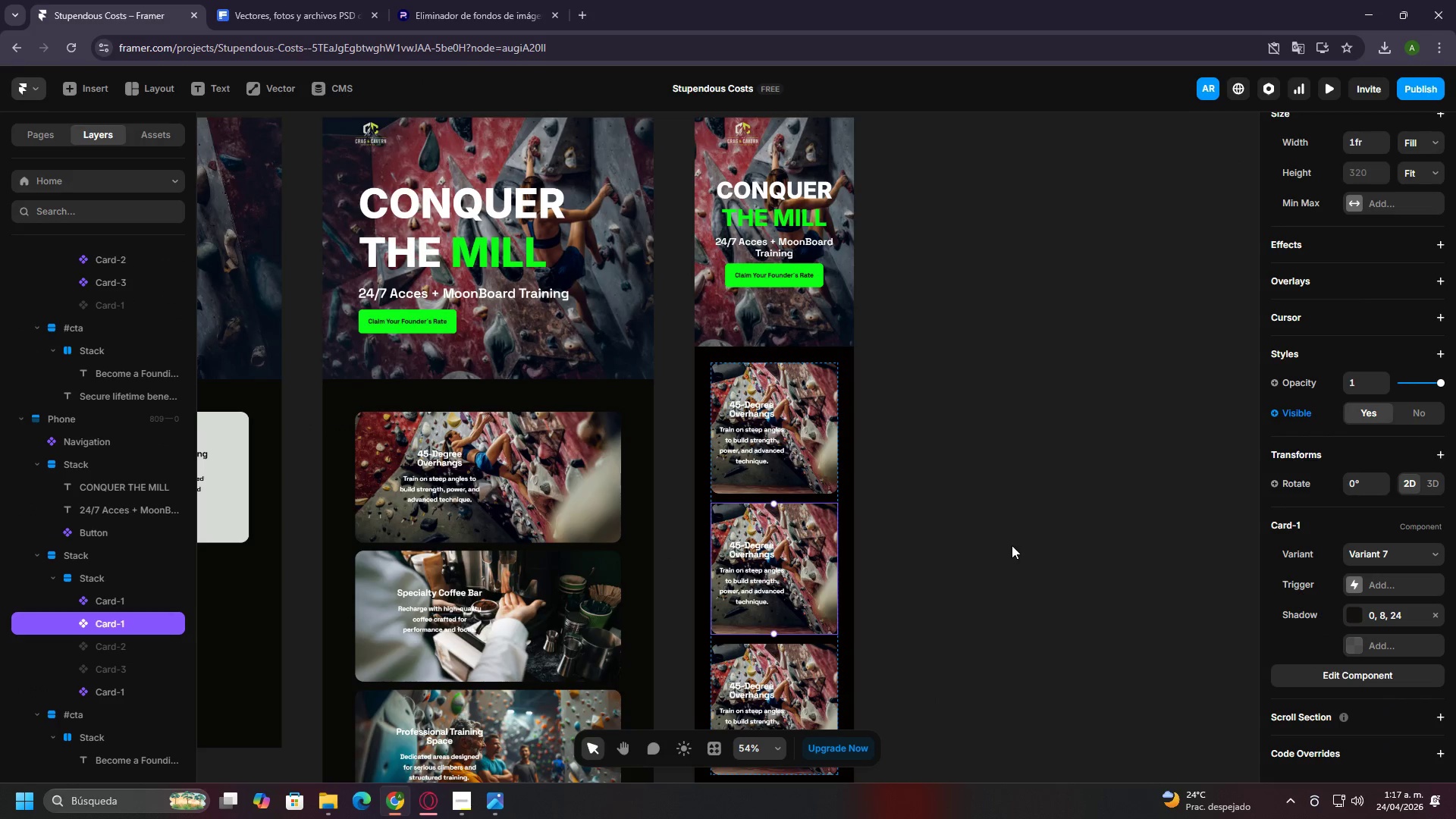 
left_click([765, 545])
 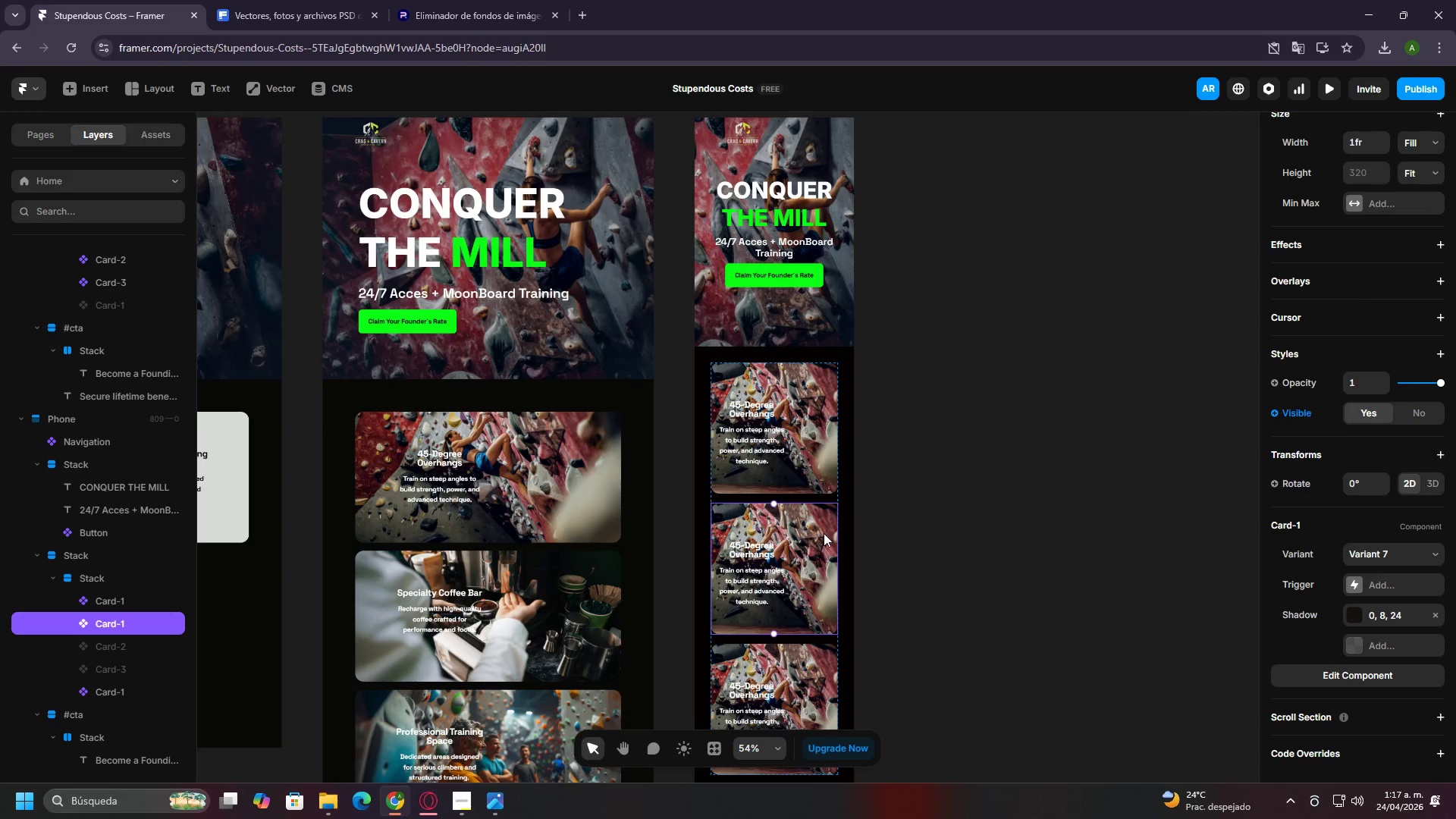 
double_click([824, 533])
 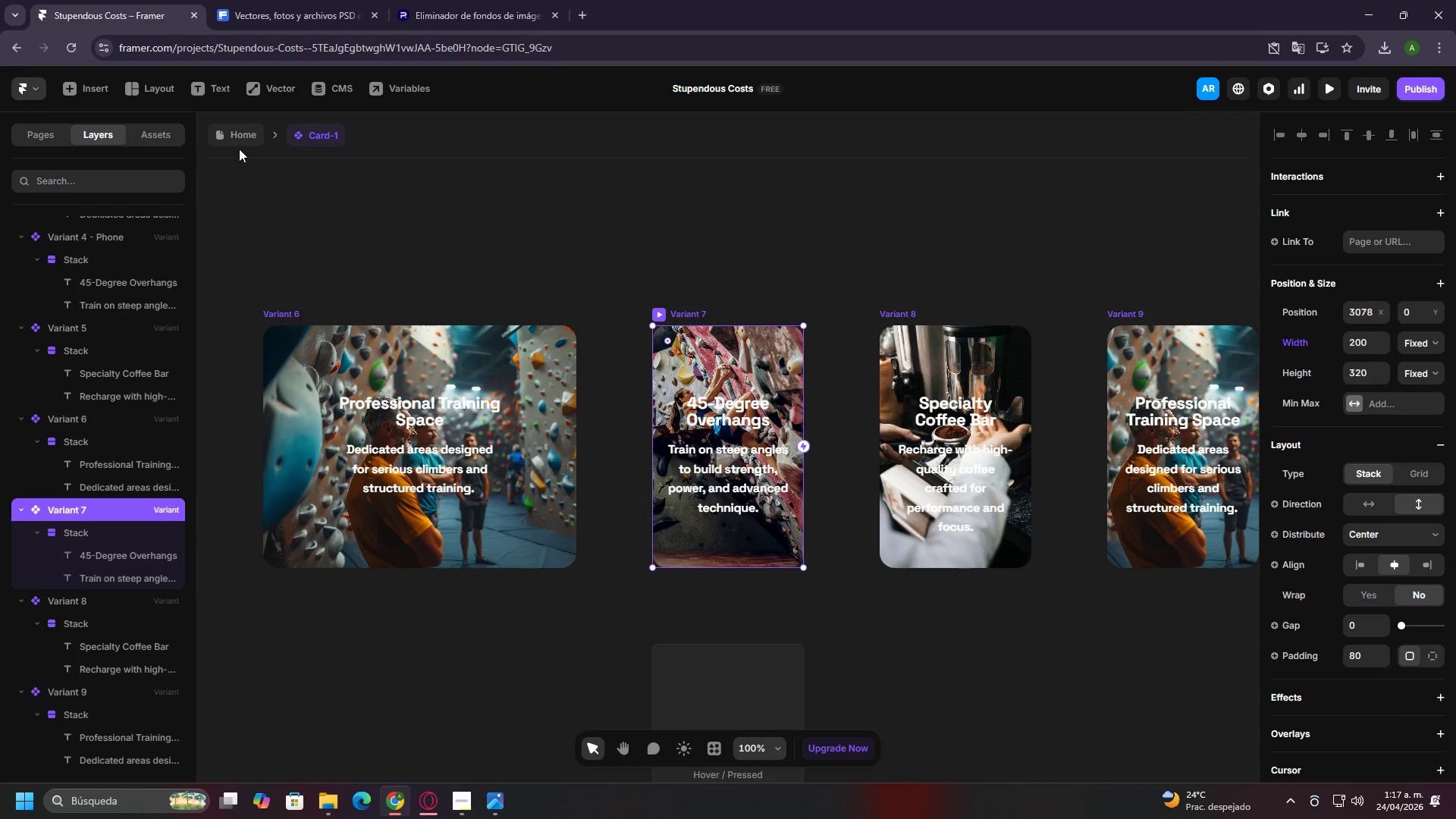 
double_click([239, 143])
 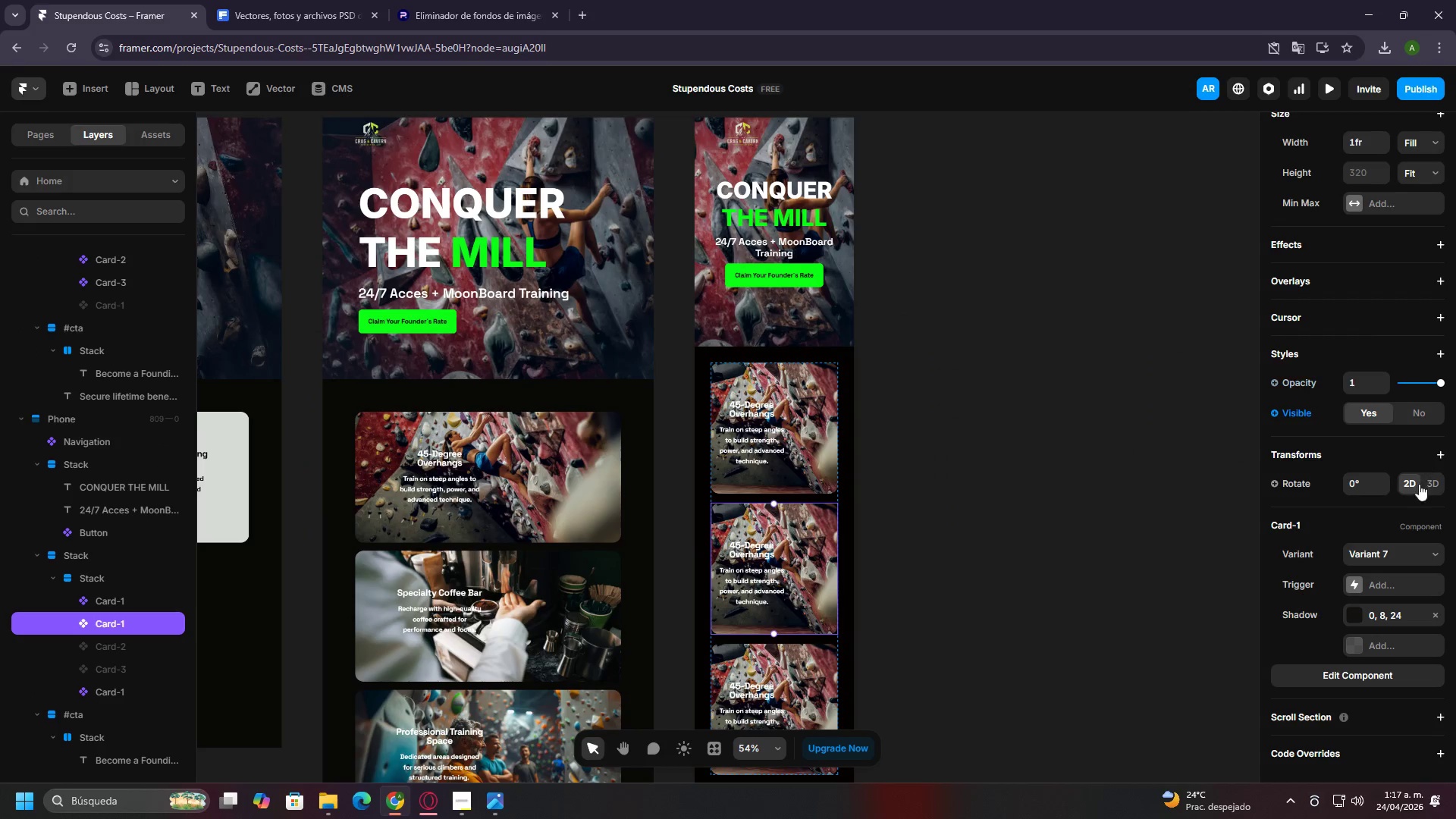 
left_click([1406, 558])
 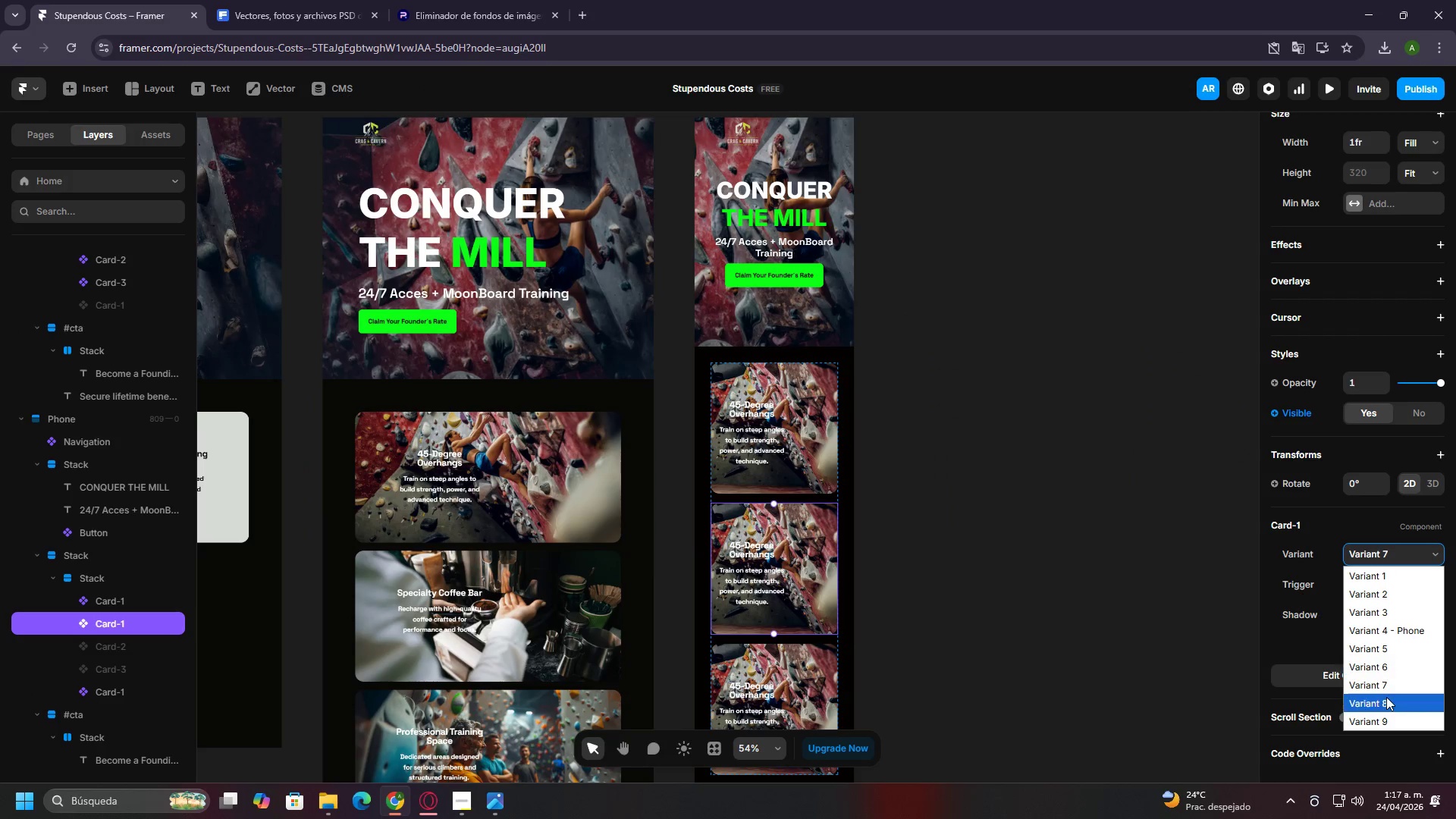 
left_click([1386, 697])
 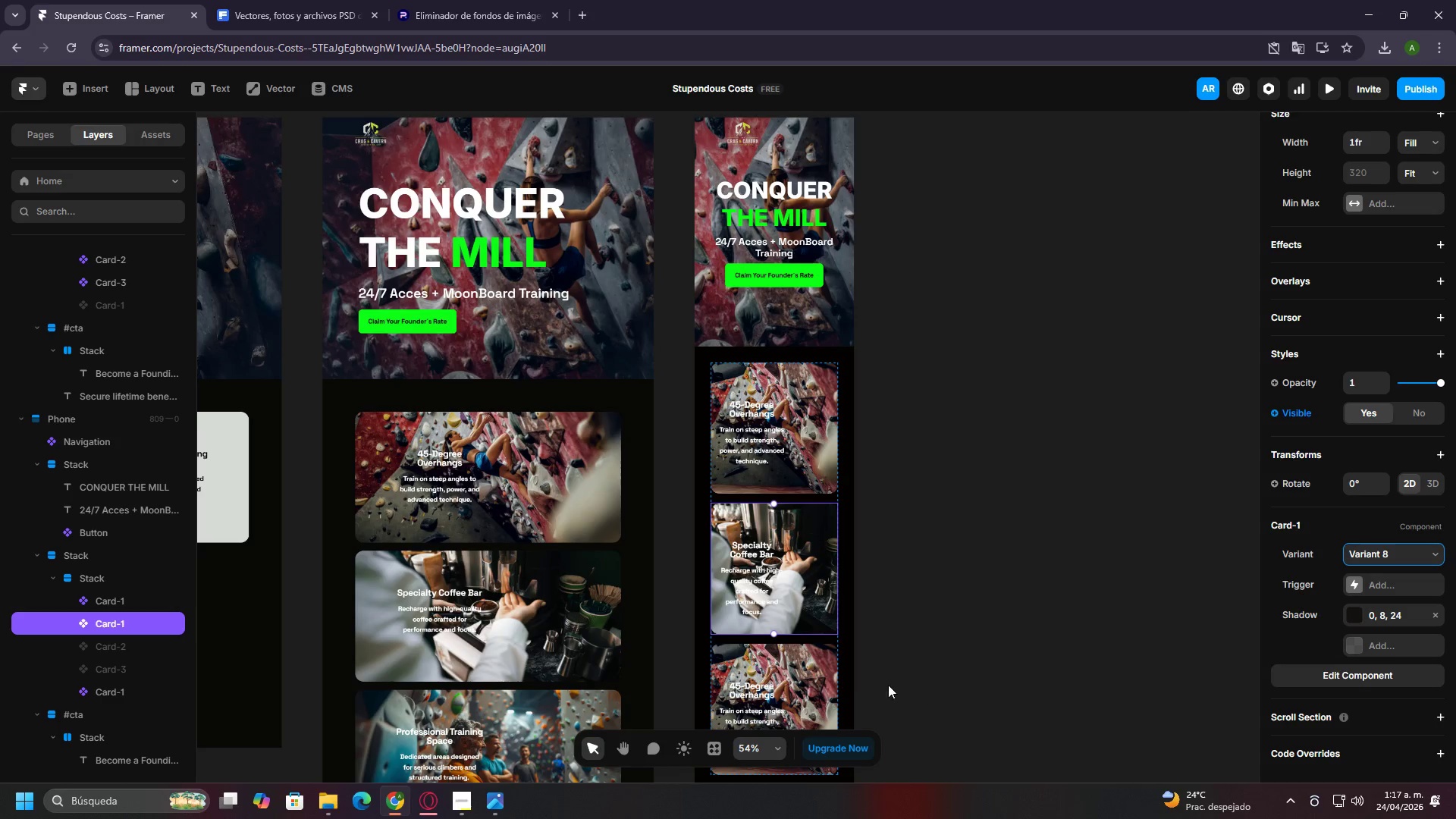 
left_click([836, 679])
 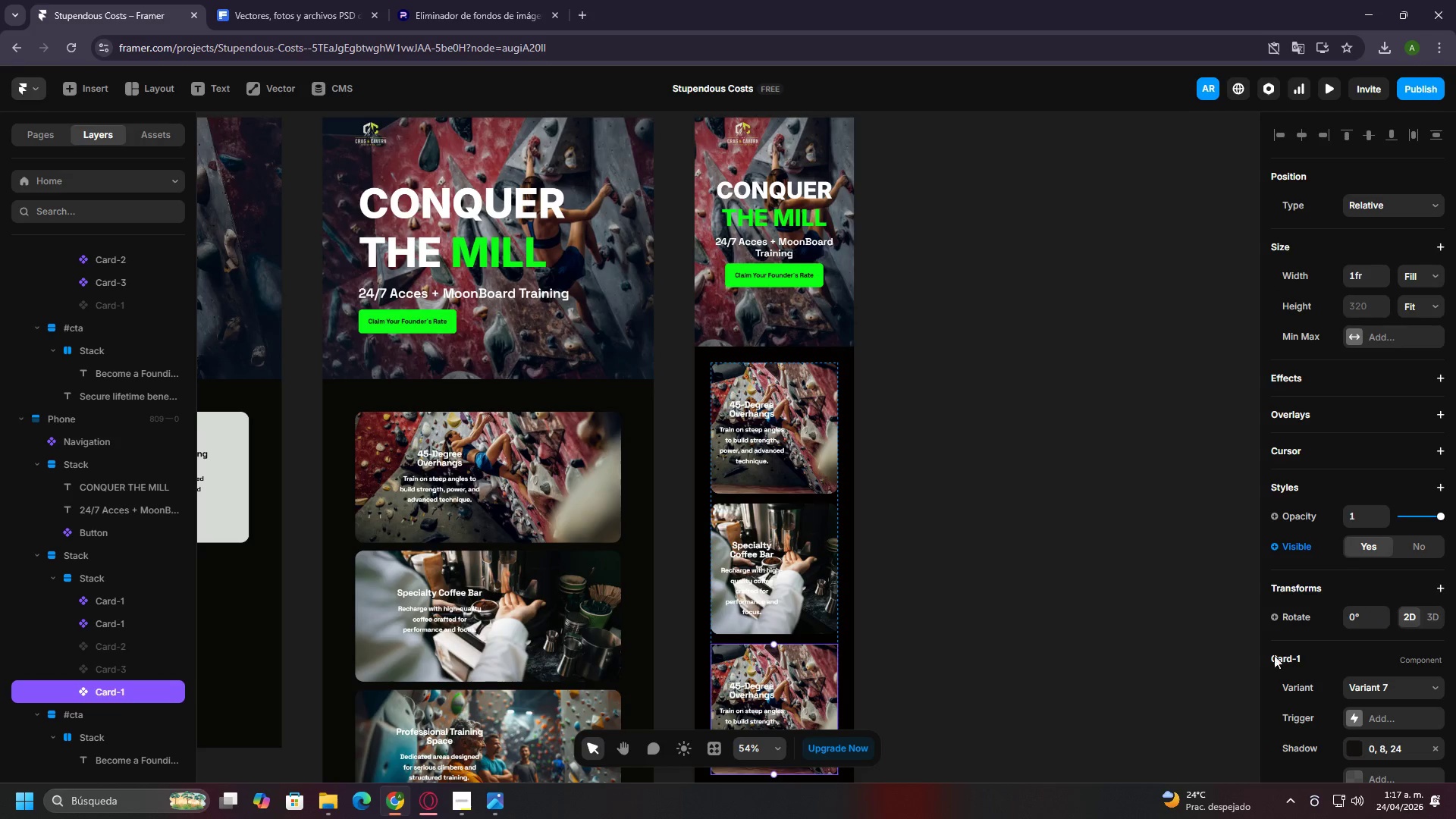 
left_click([1415, 688])
 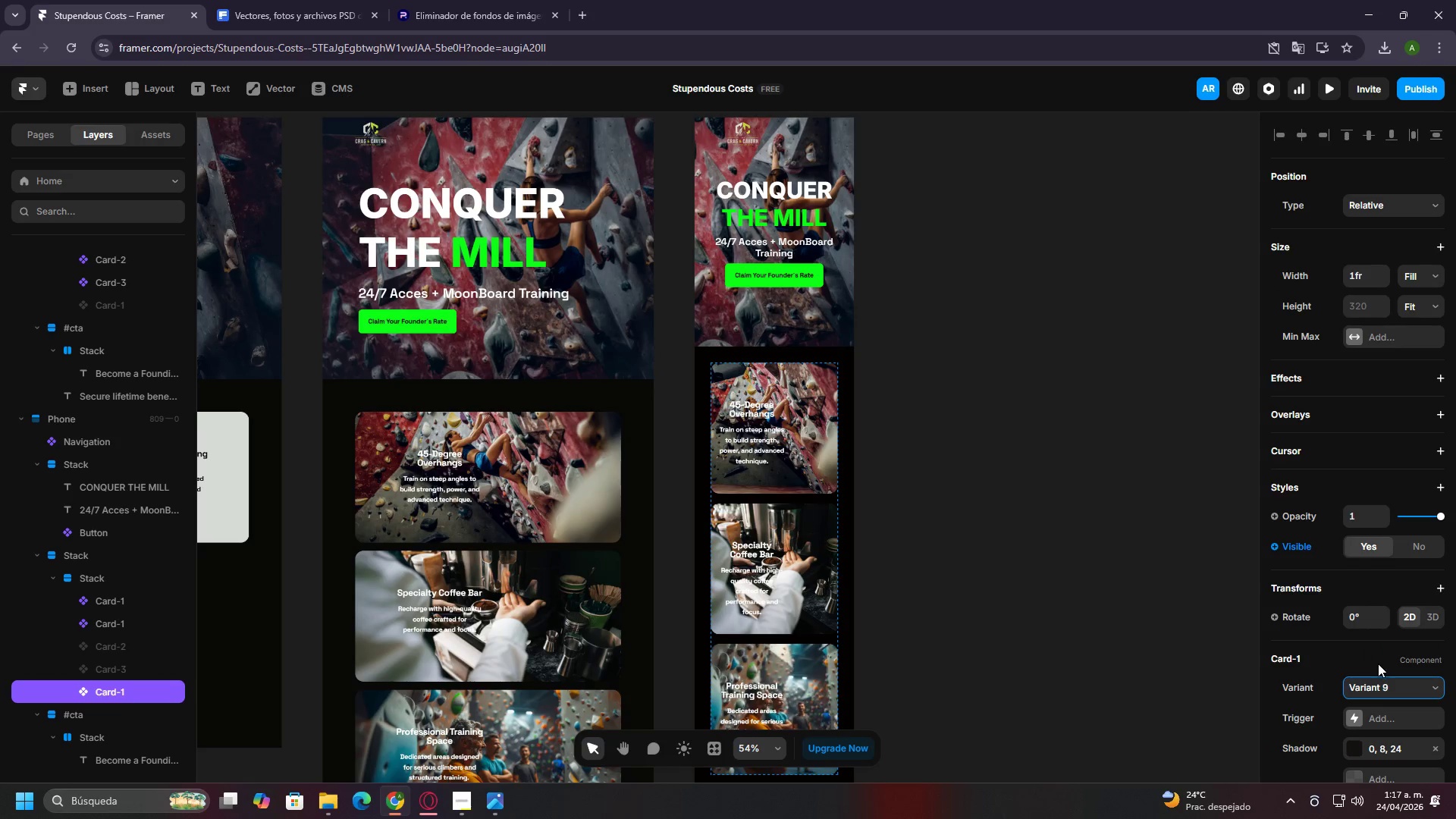 
double_click([1048, 562])
 